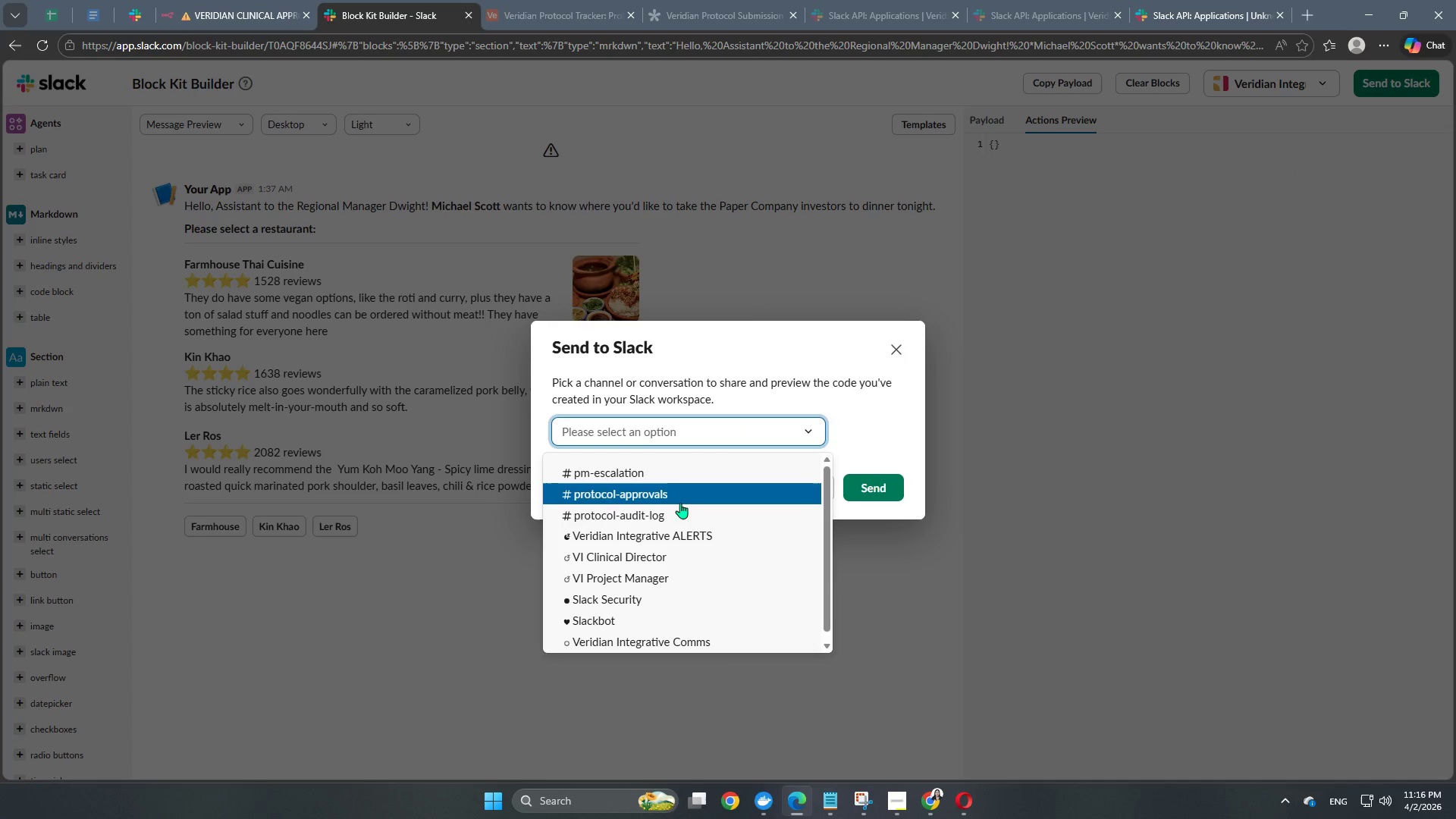 
left_click([679, 496])
 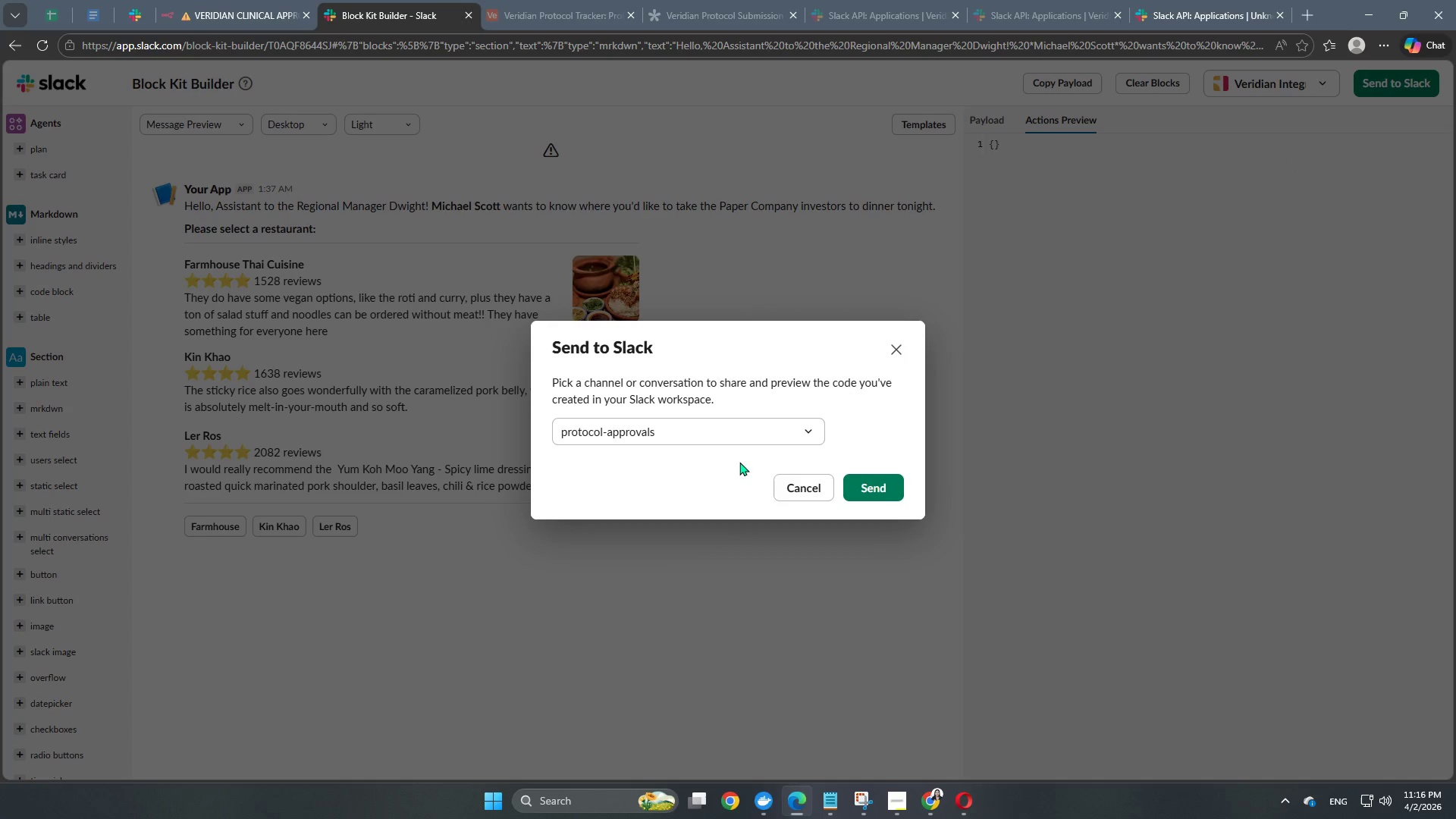 
left_click([874, 486])
 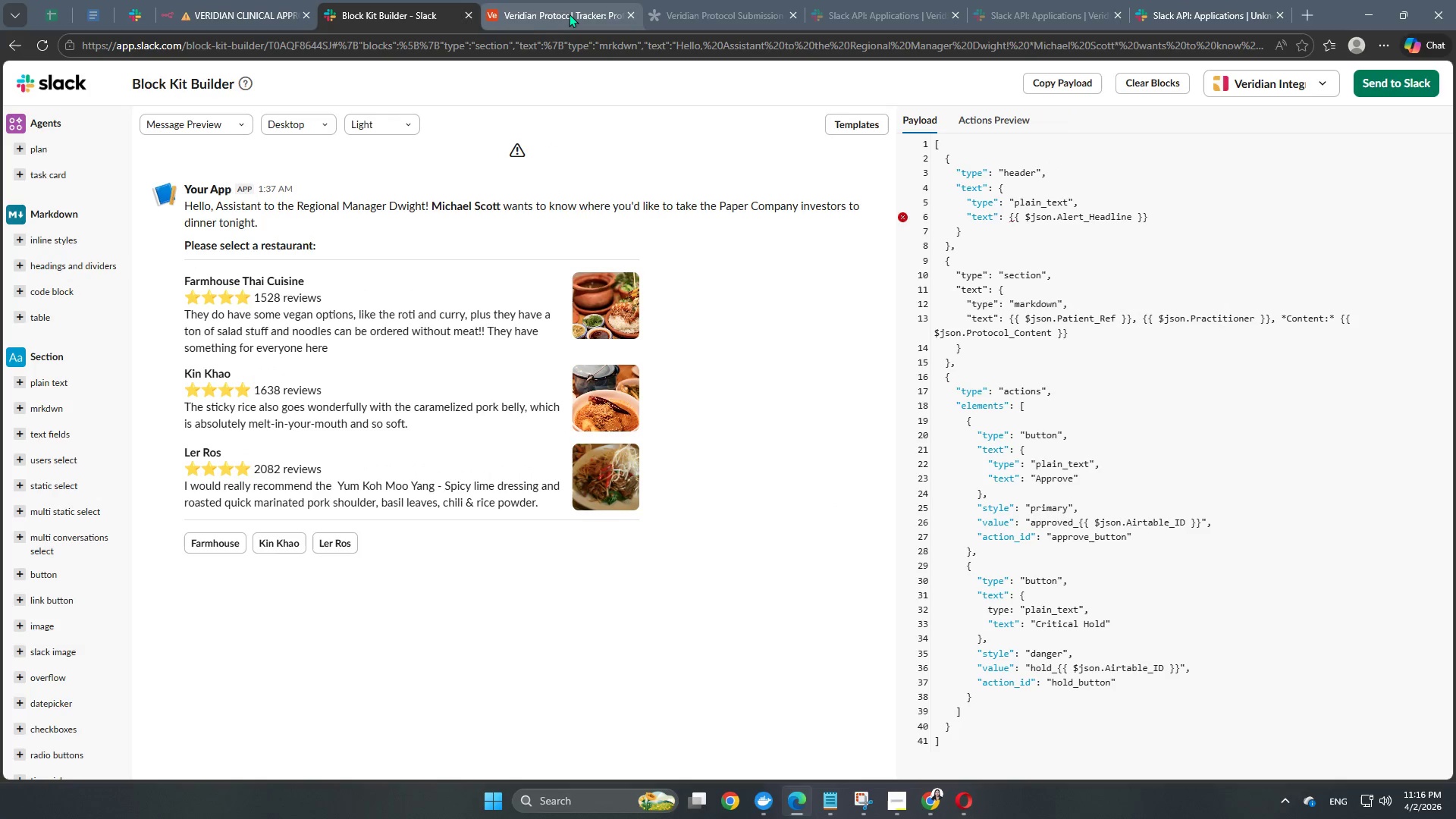 
scroll: coordinate [754, 458], scroll_direction: down, amount: 2.0
 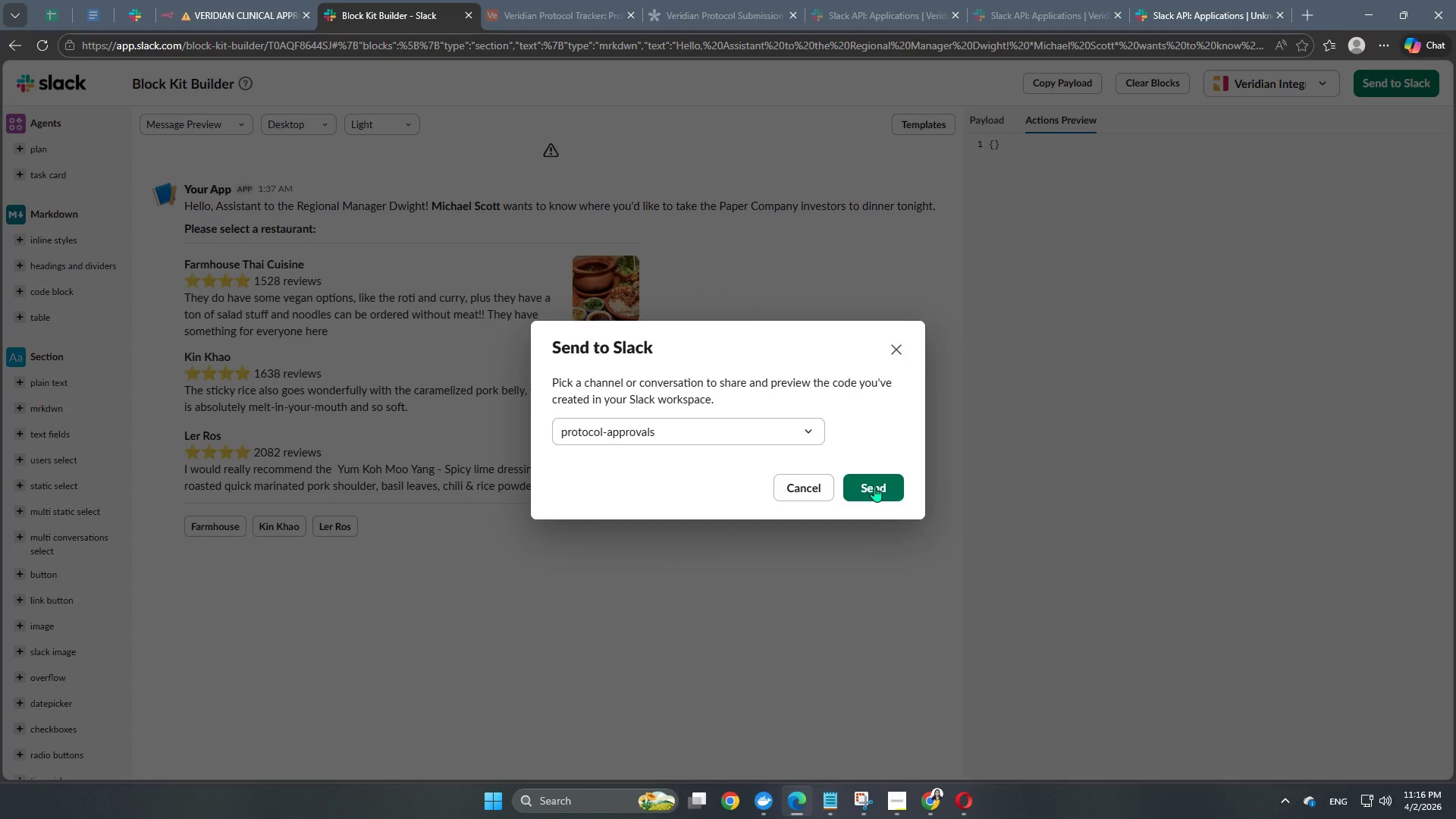 
wait(5.2)
 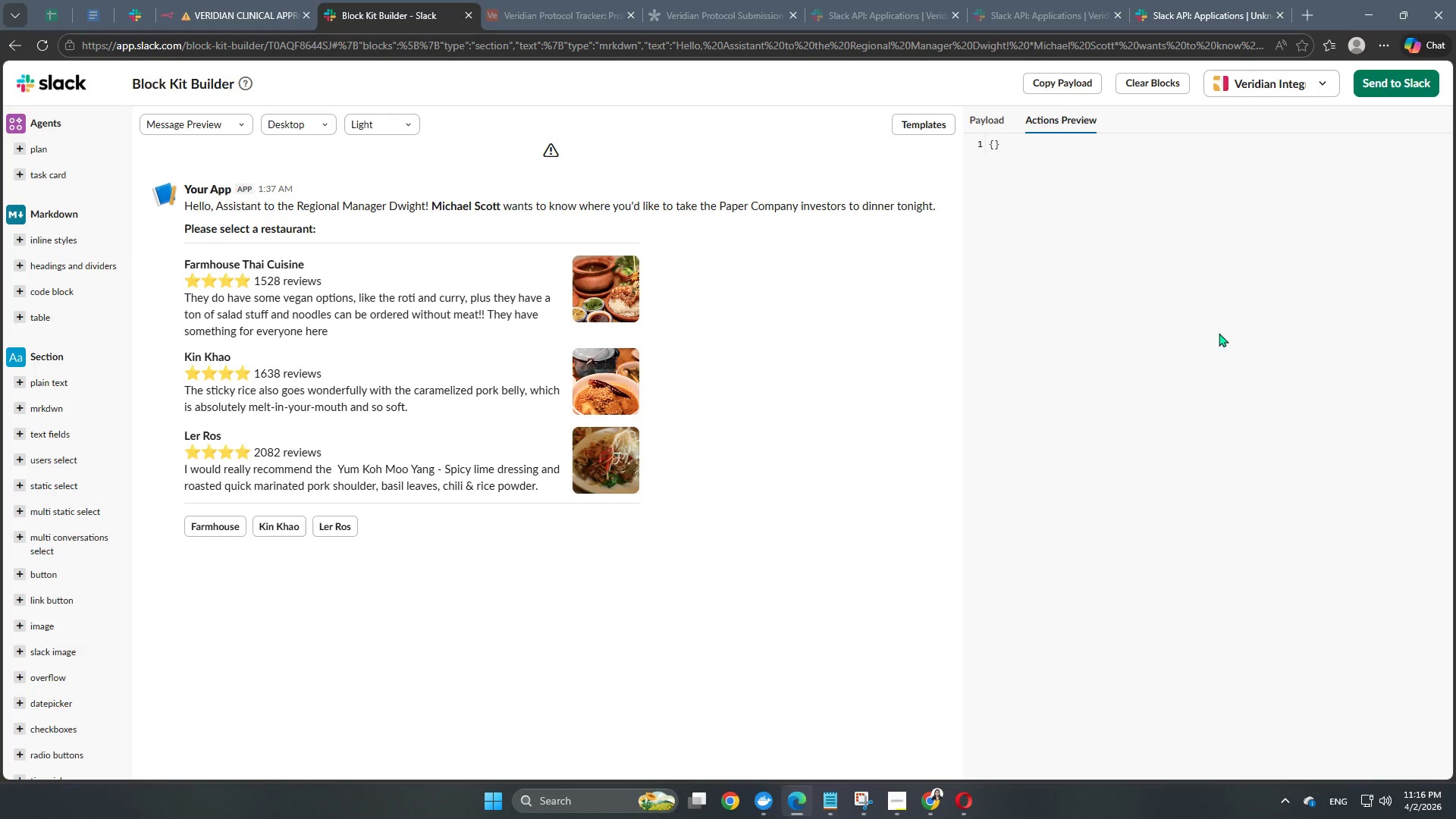 
left_click([887, 5])
 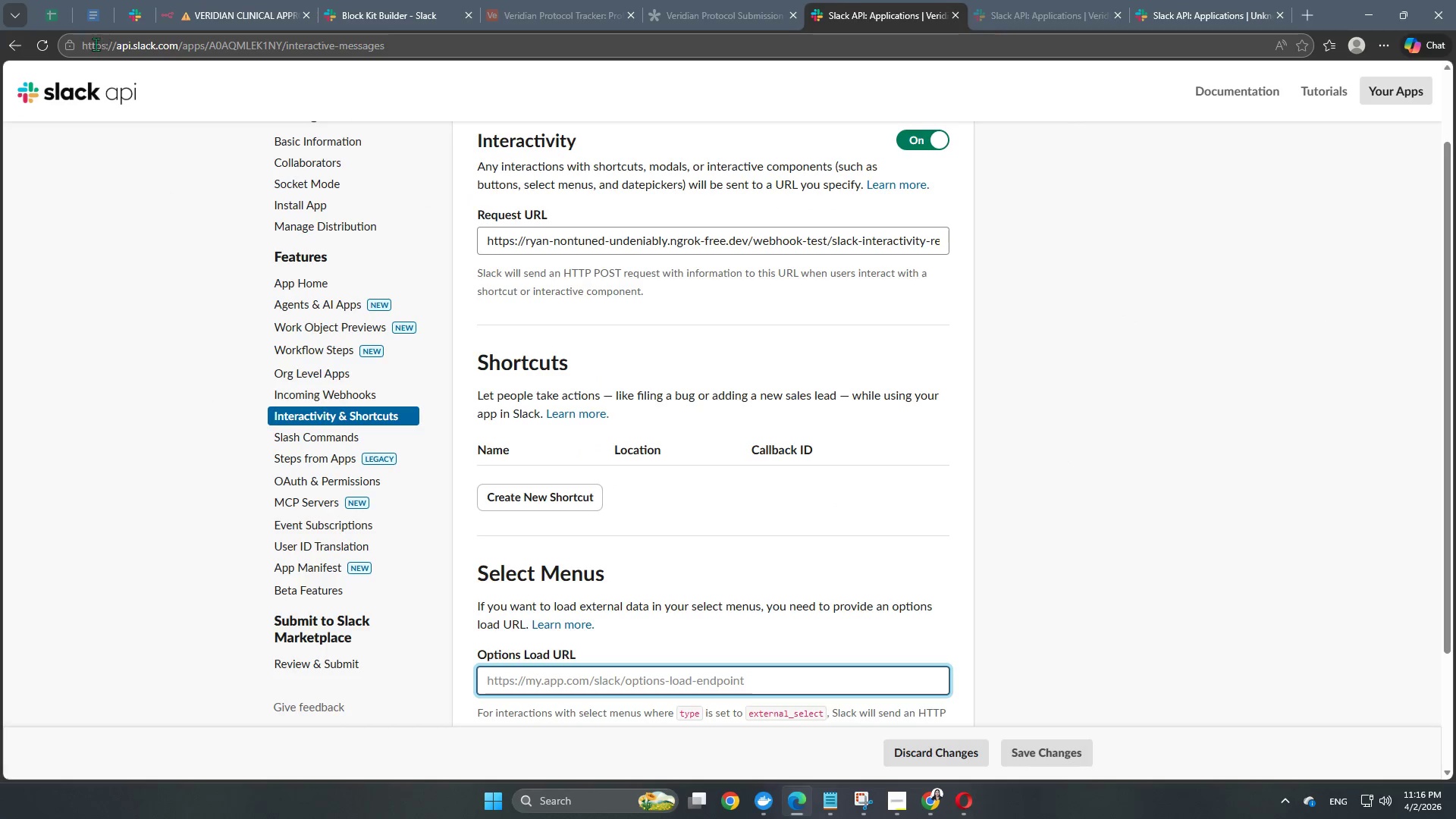 
left_click([127, 18])
 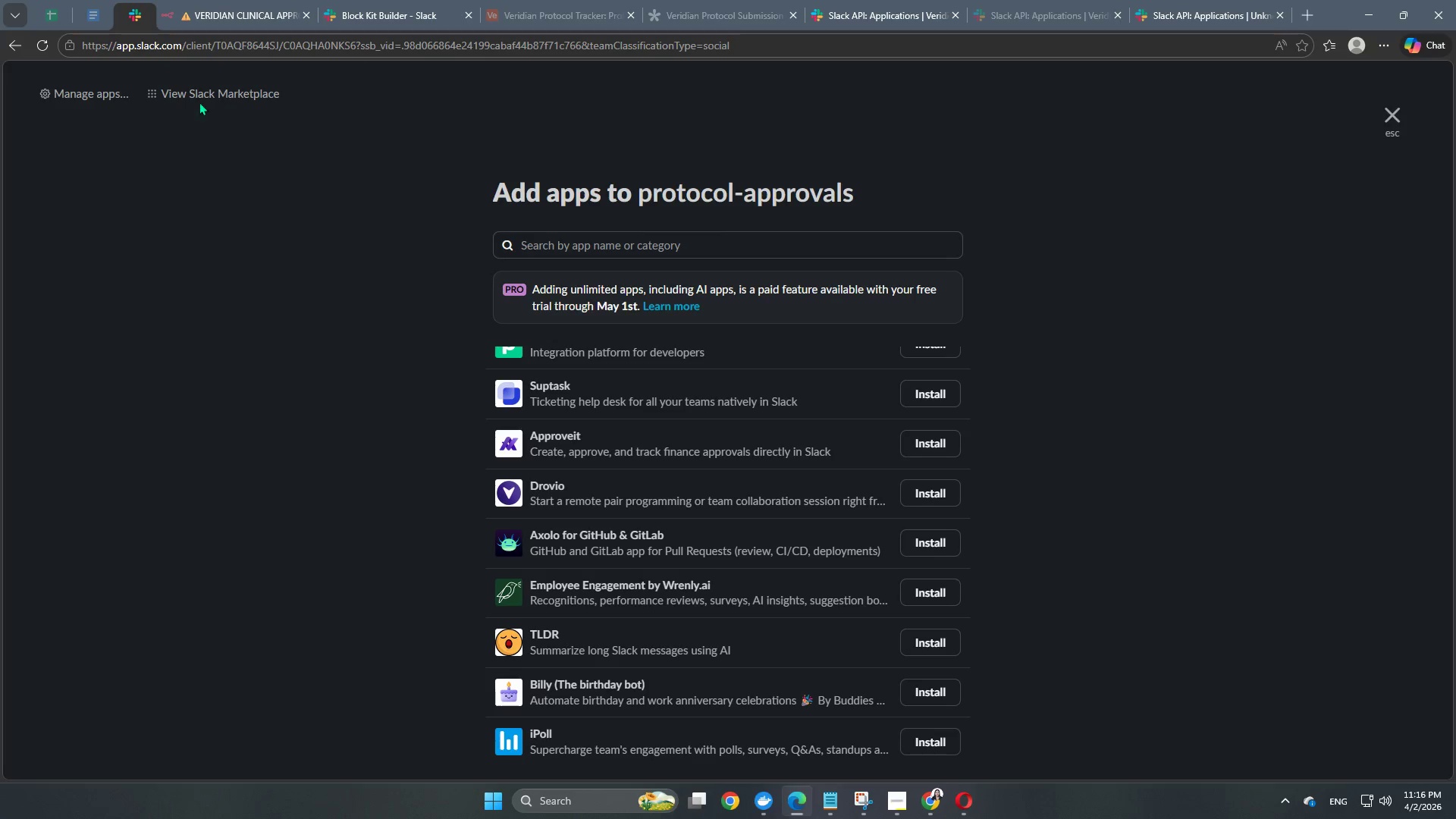 
left_click([14, 47])
 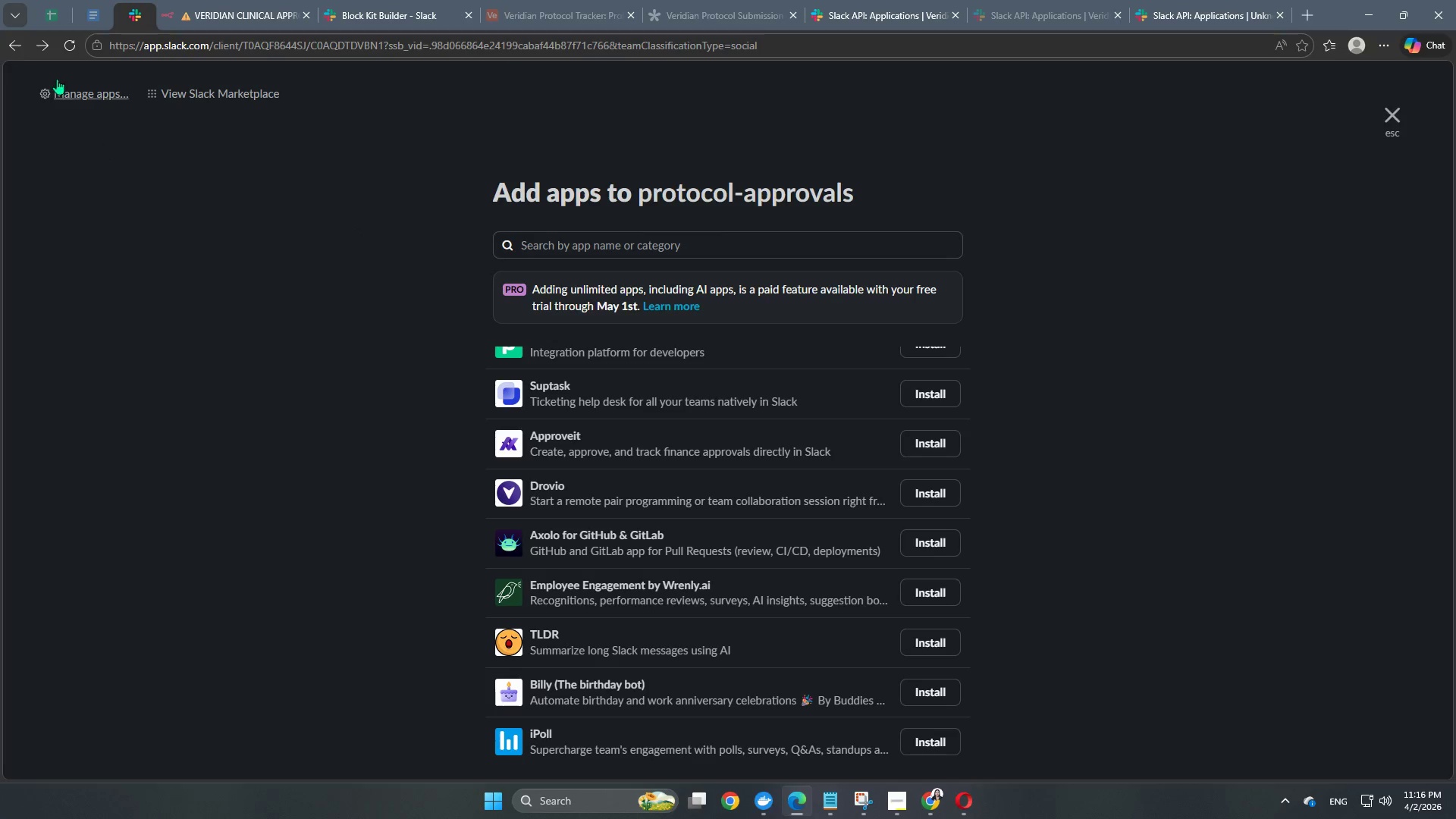 
left_click([13, 46])
 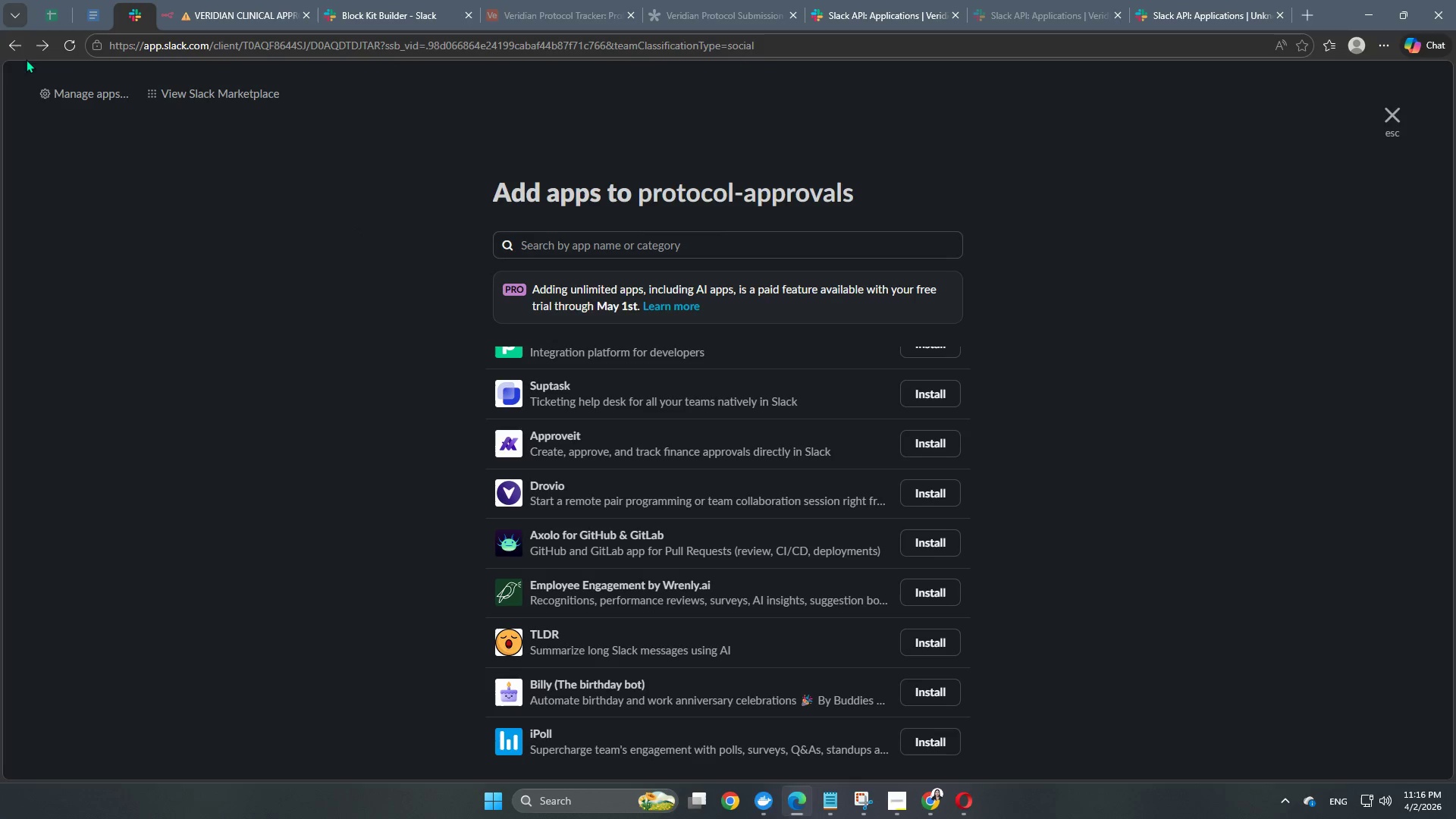 
left_click([16, 52])
 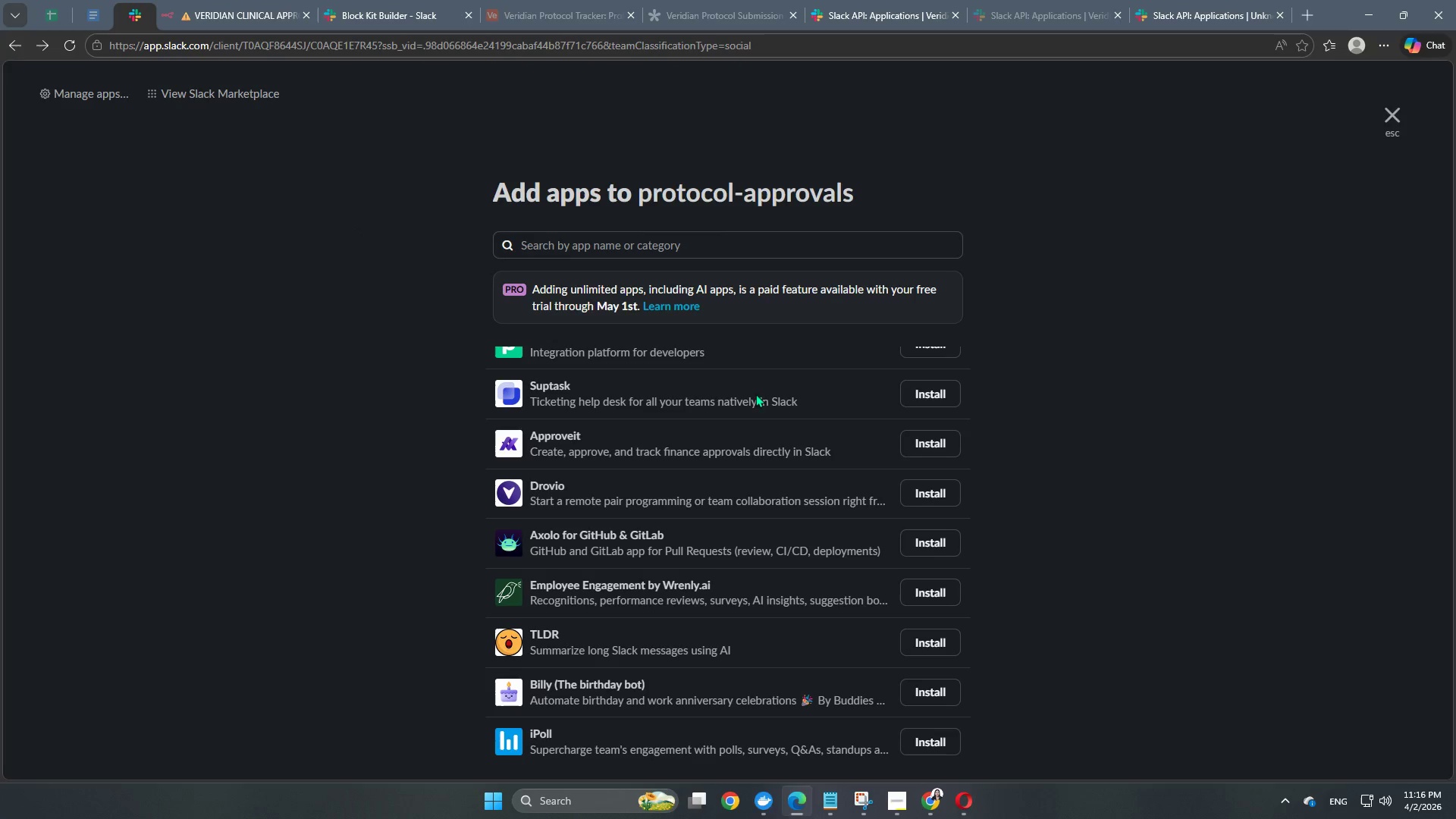 
scroll: coordinate [824, 499], scroll_direction: up, amount: 1.0
 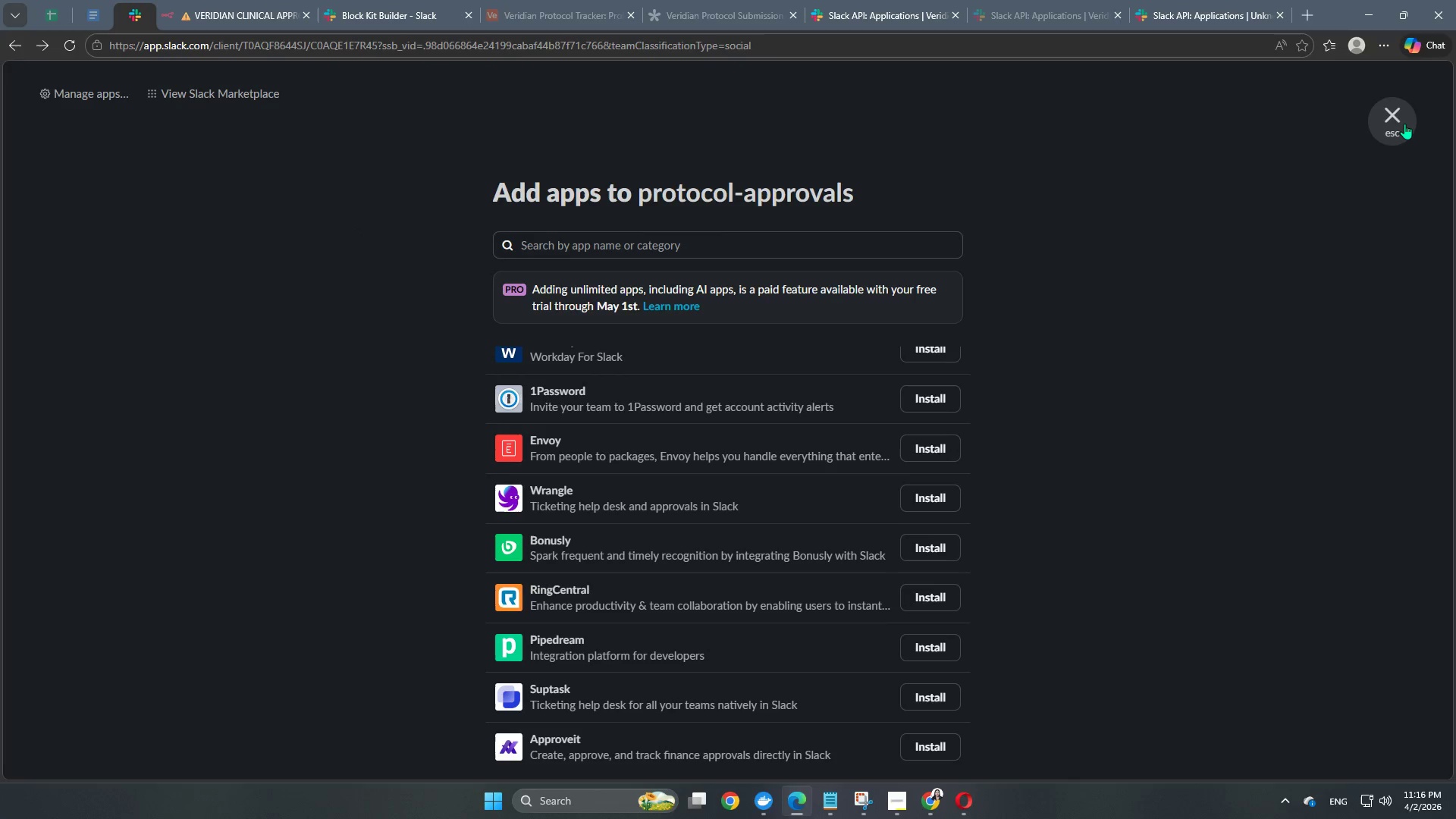 
left_click([1404, 124])
 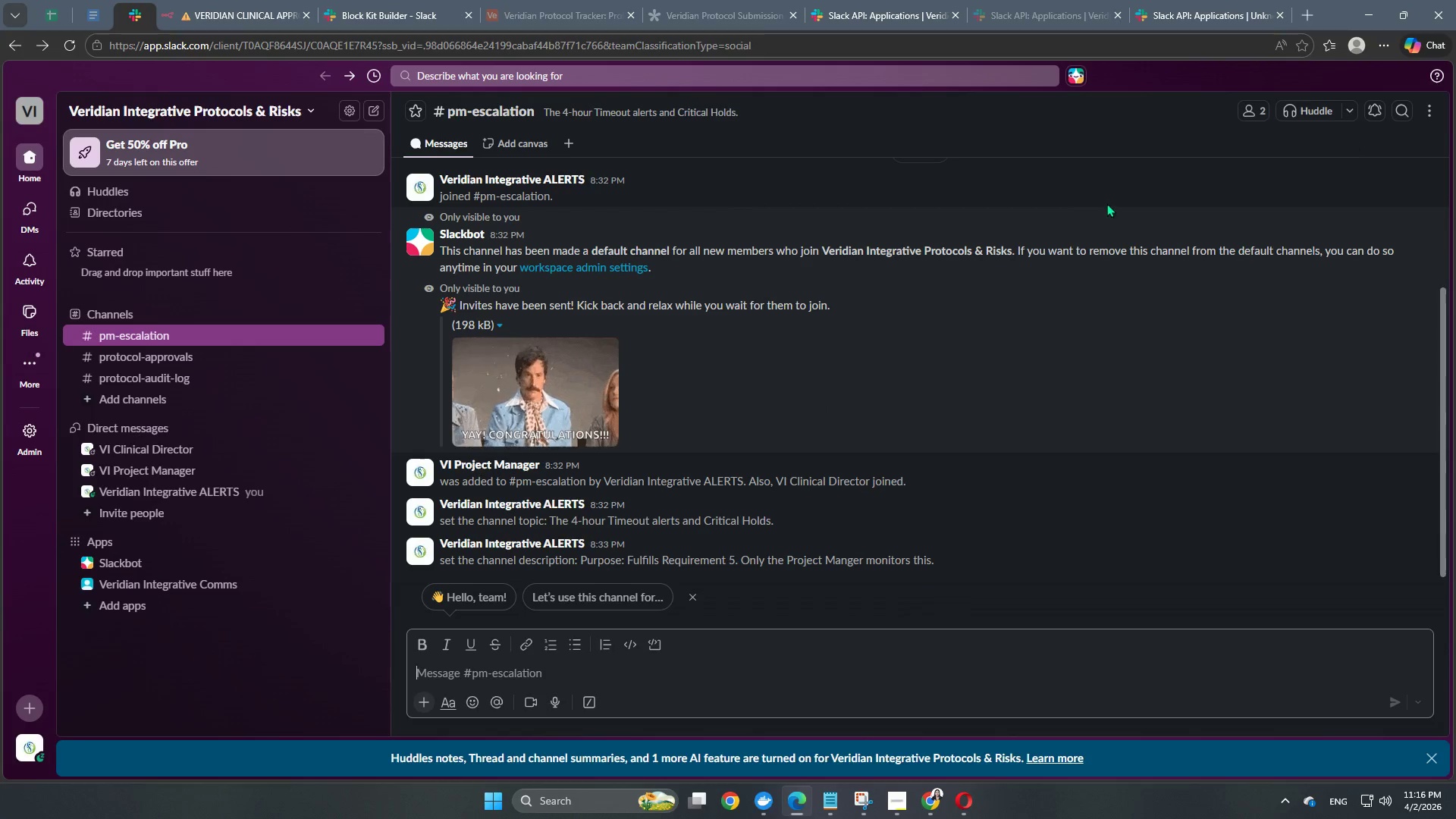 
scroll: coordinate [665, 390], scroll_direction: down, amount: 4.0
 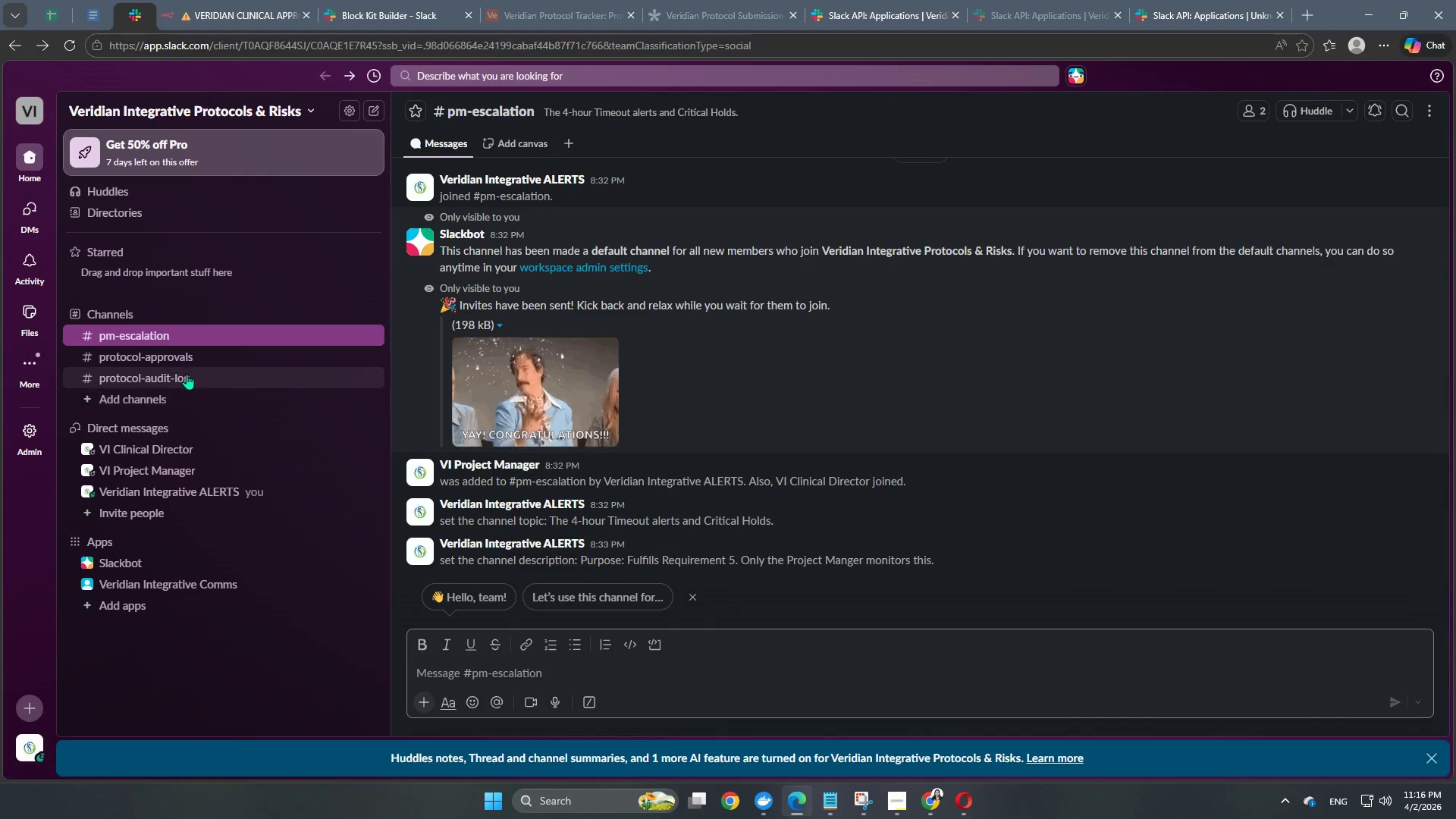 
left_click([177, 357])
 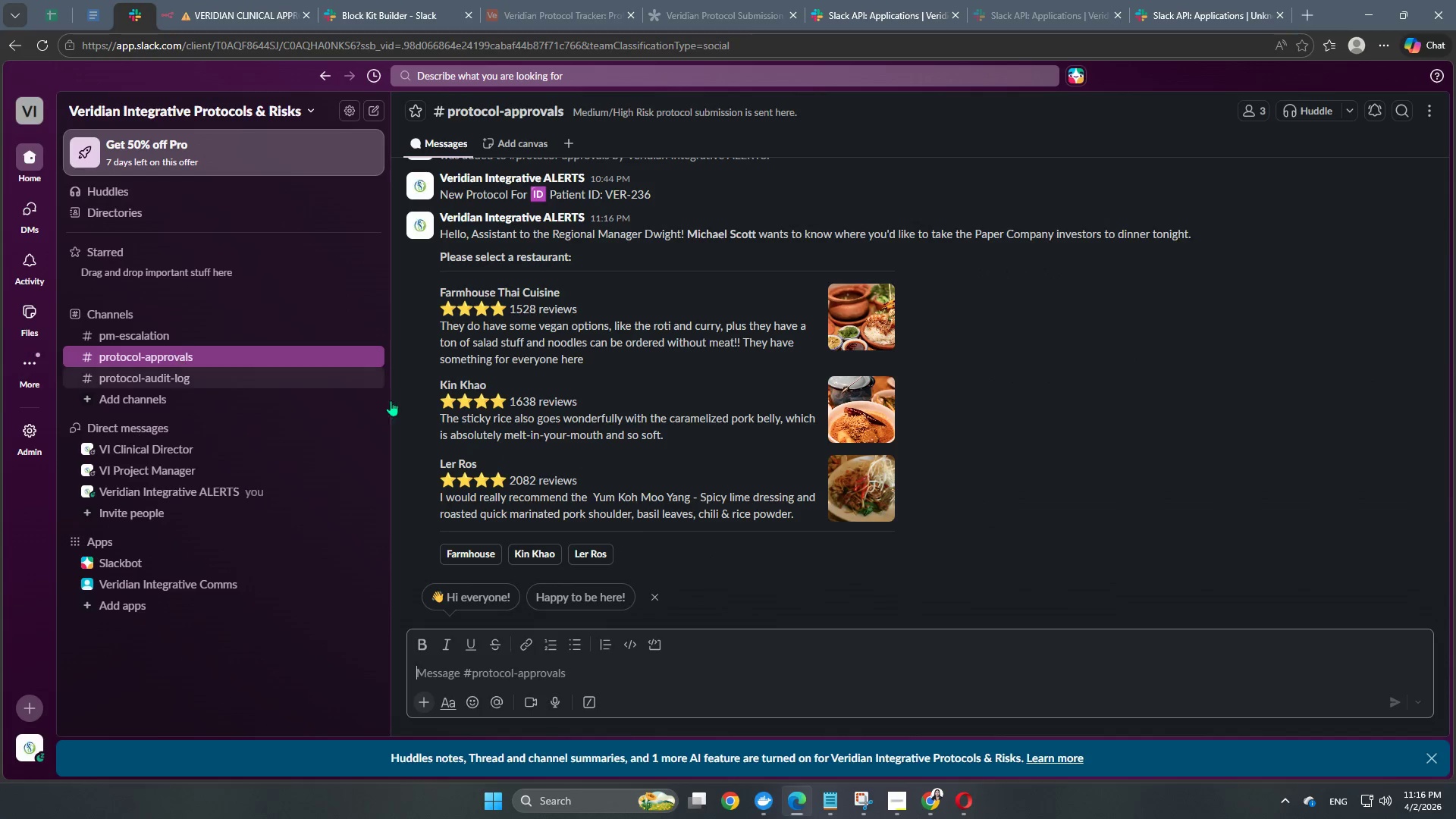 
scroll: coordinate [595, 426], scroll_direction: down, amount: 3.0
 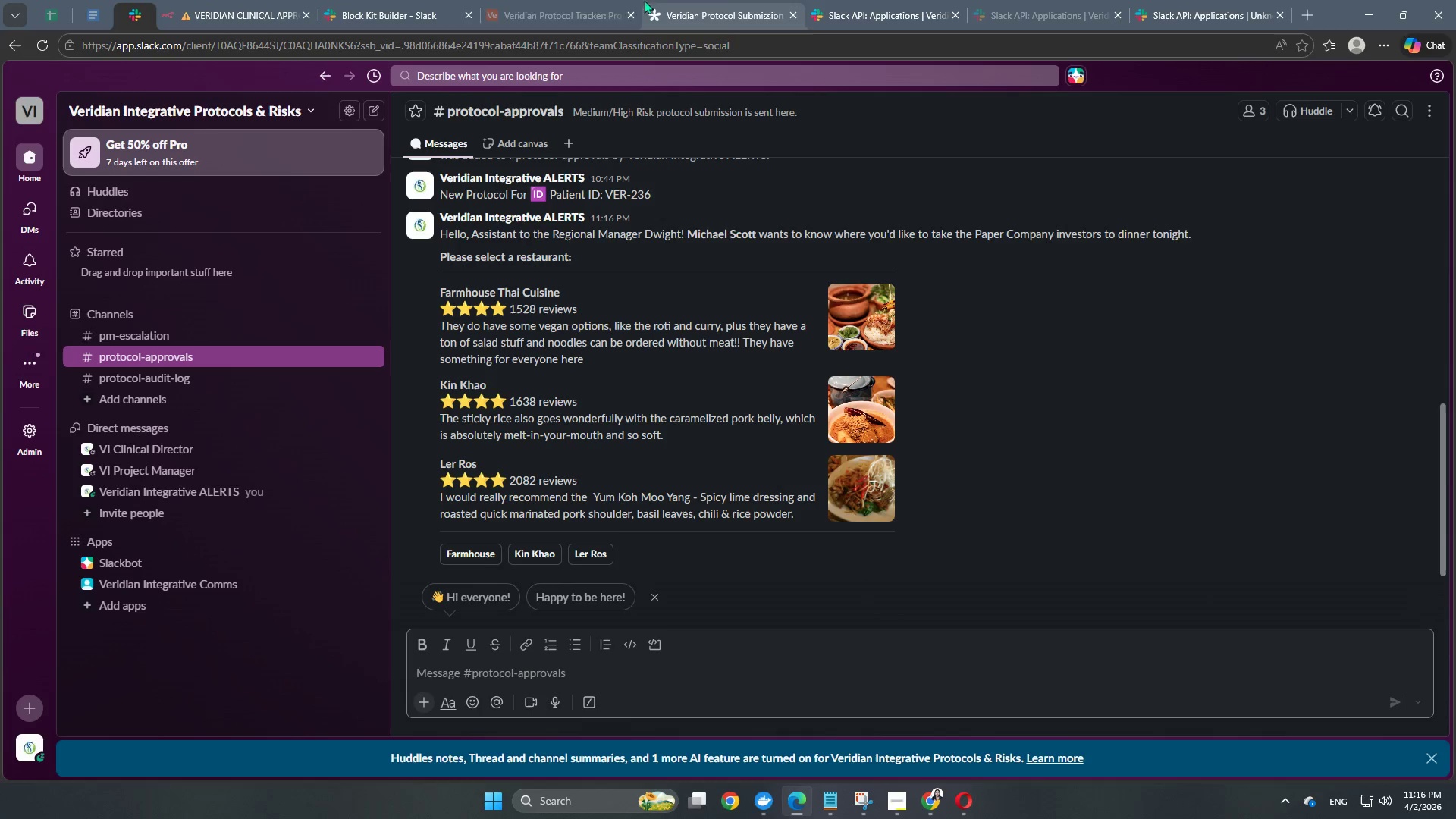 
left_click([587, 21])
 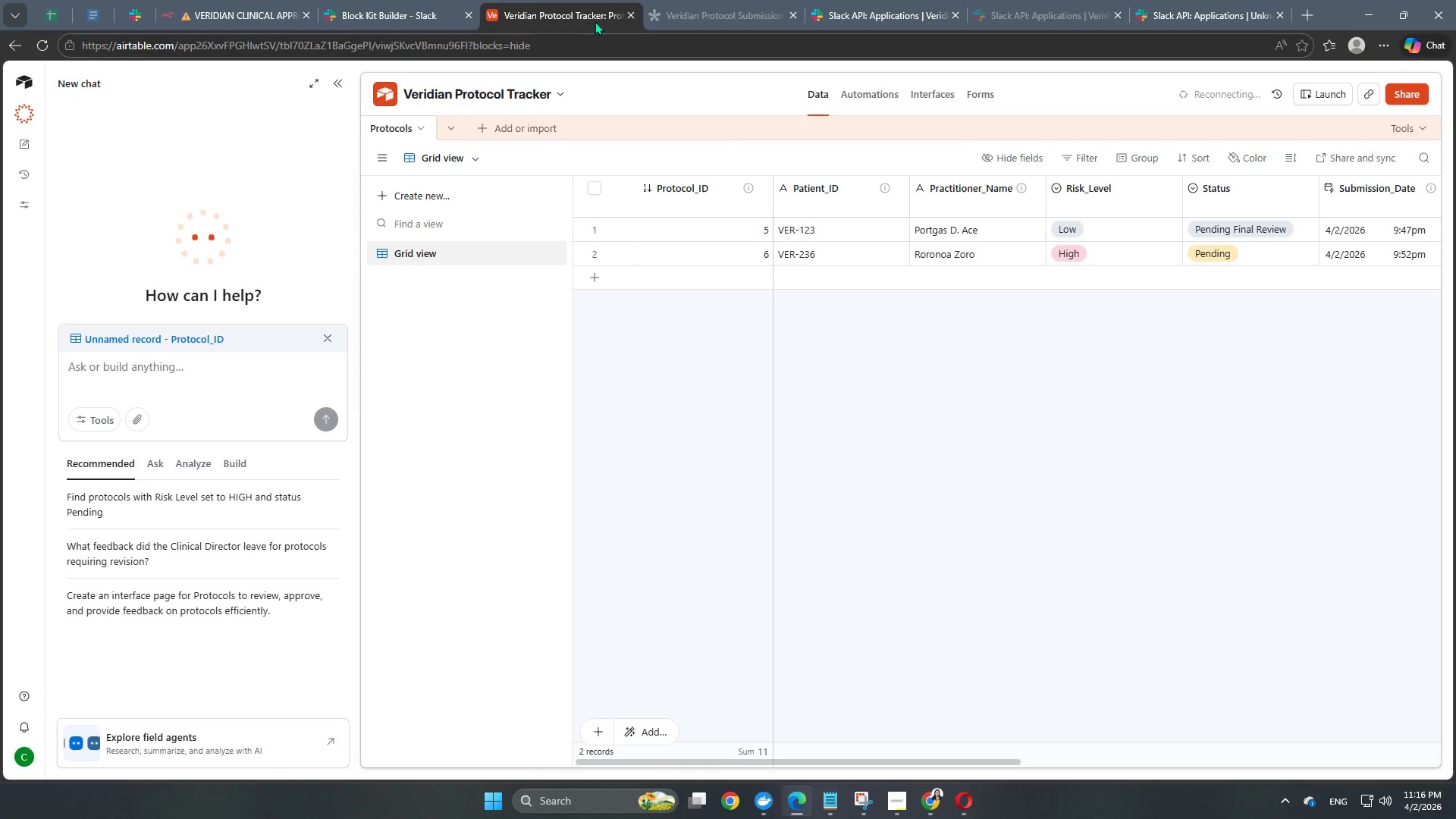 
left_click([692, 0])
 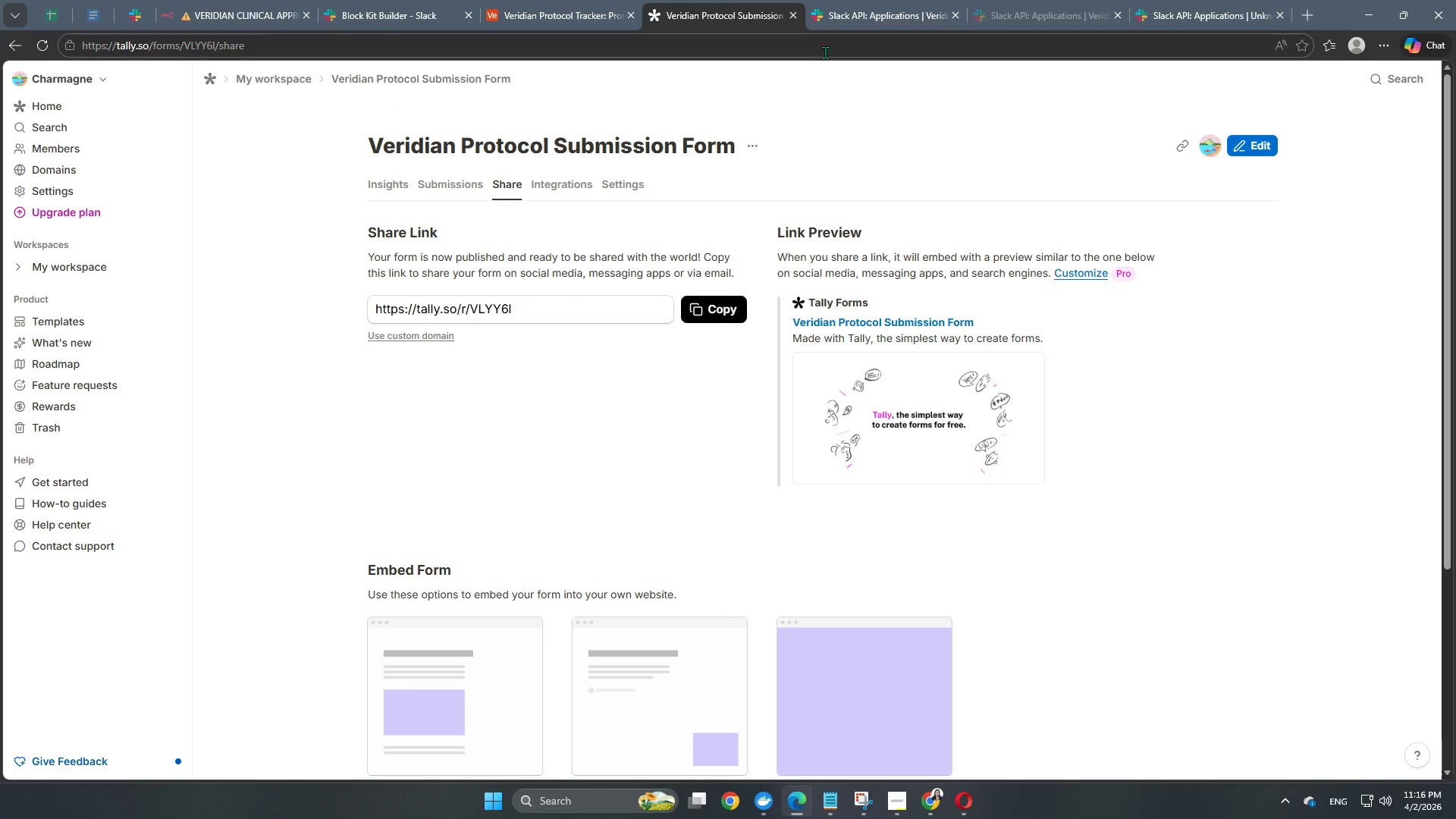 
left_click([827, 7])
 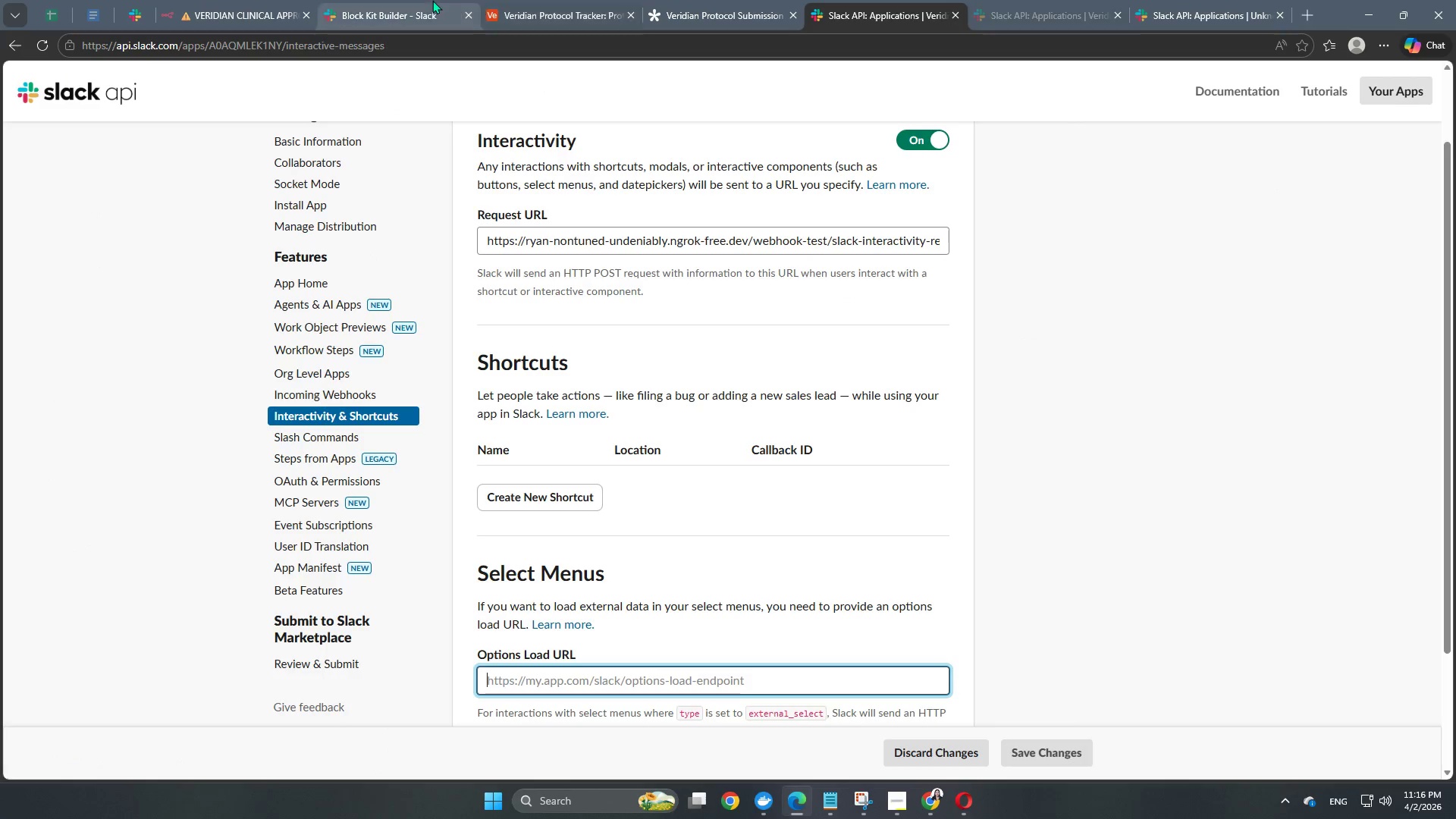 
left_click([560, 18])
 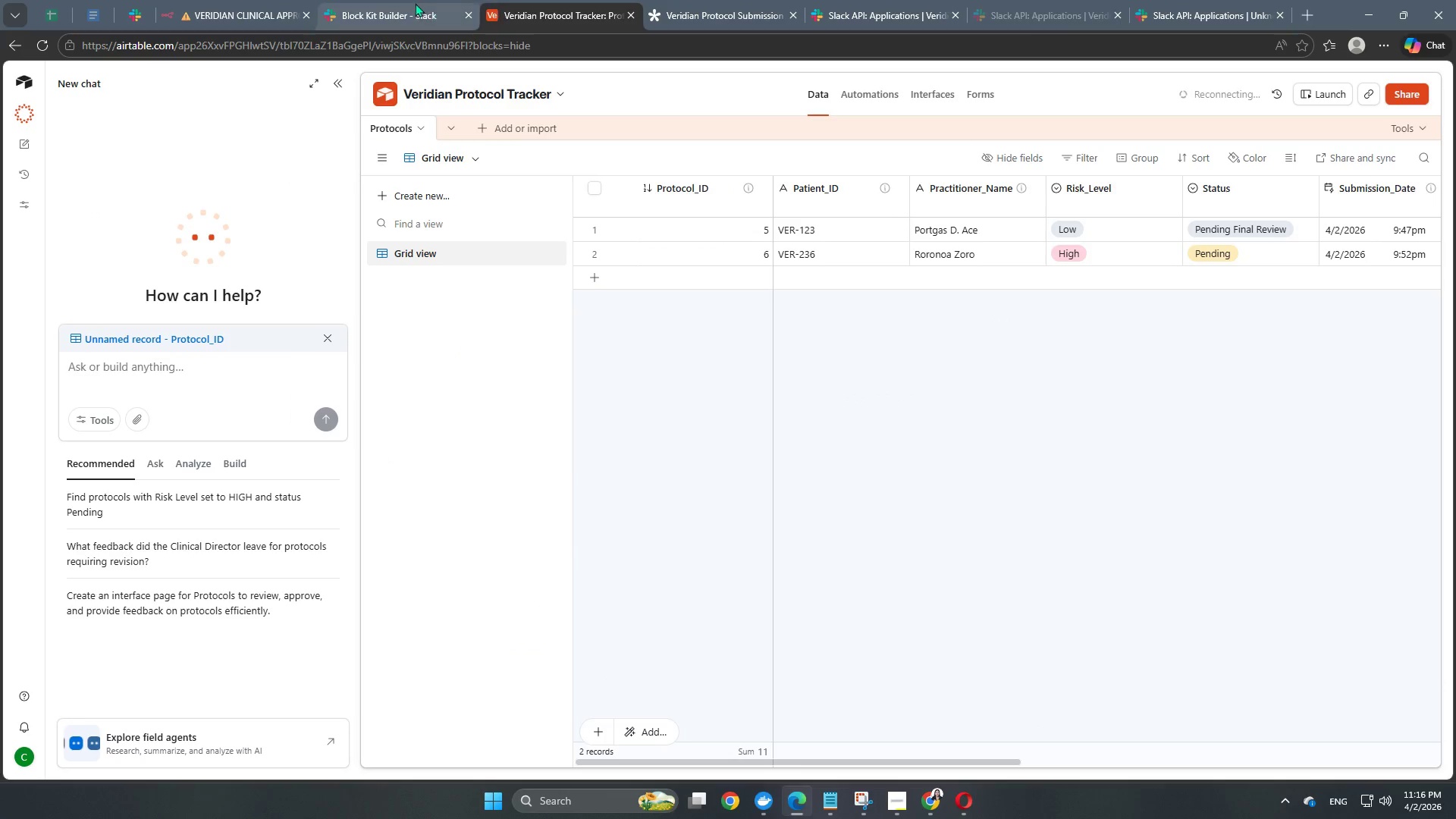 
left_click([406, 3])
 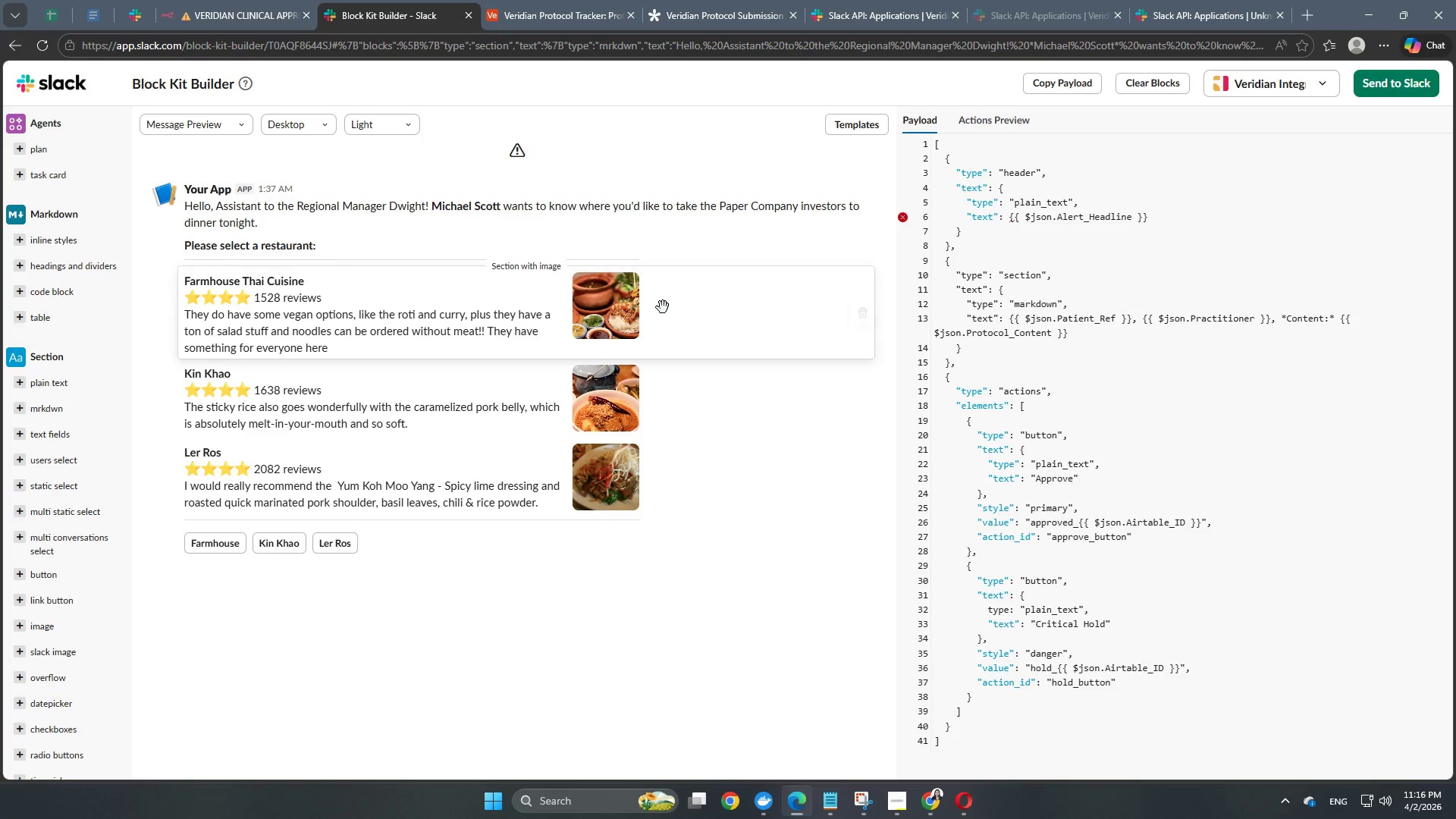 
scroll: coordinate [660, 352], scroll_direction: up, amount: 3.0
 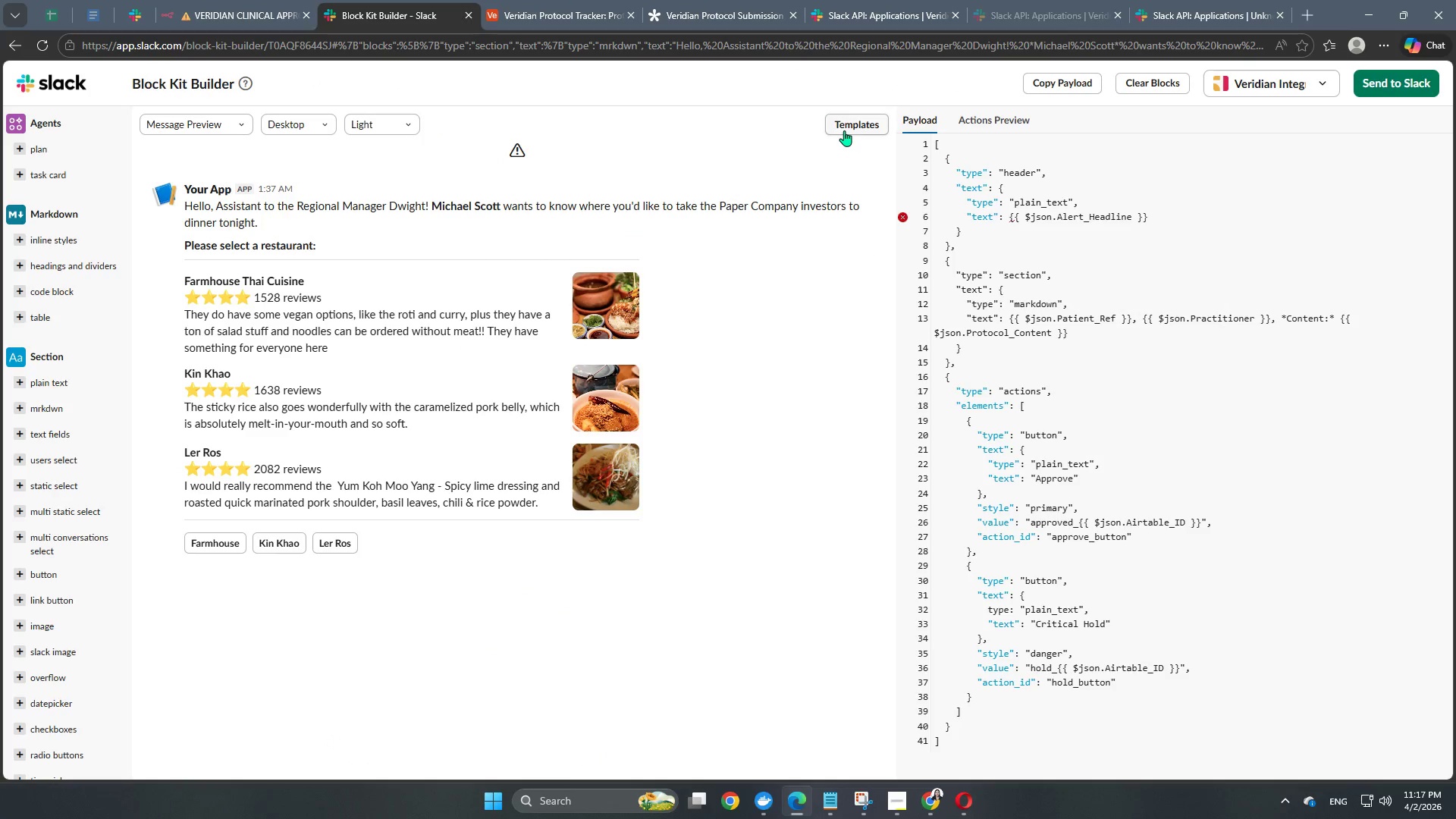 
left_click([854, 119])
 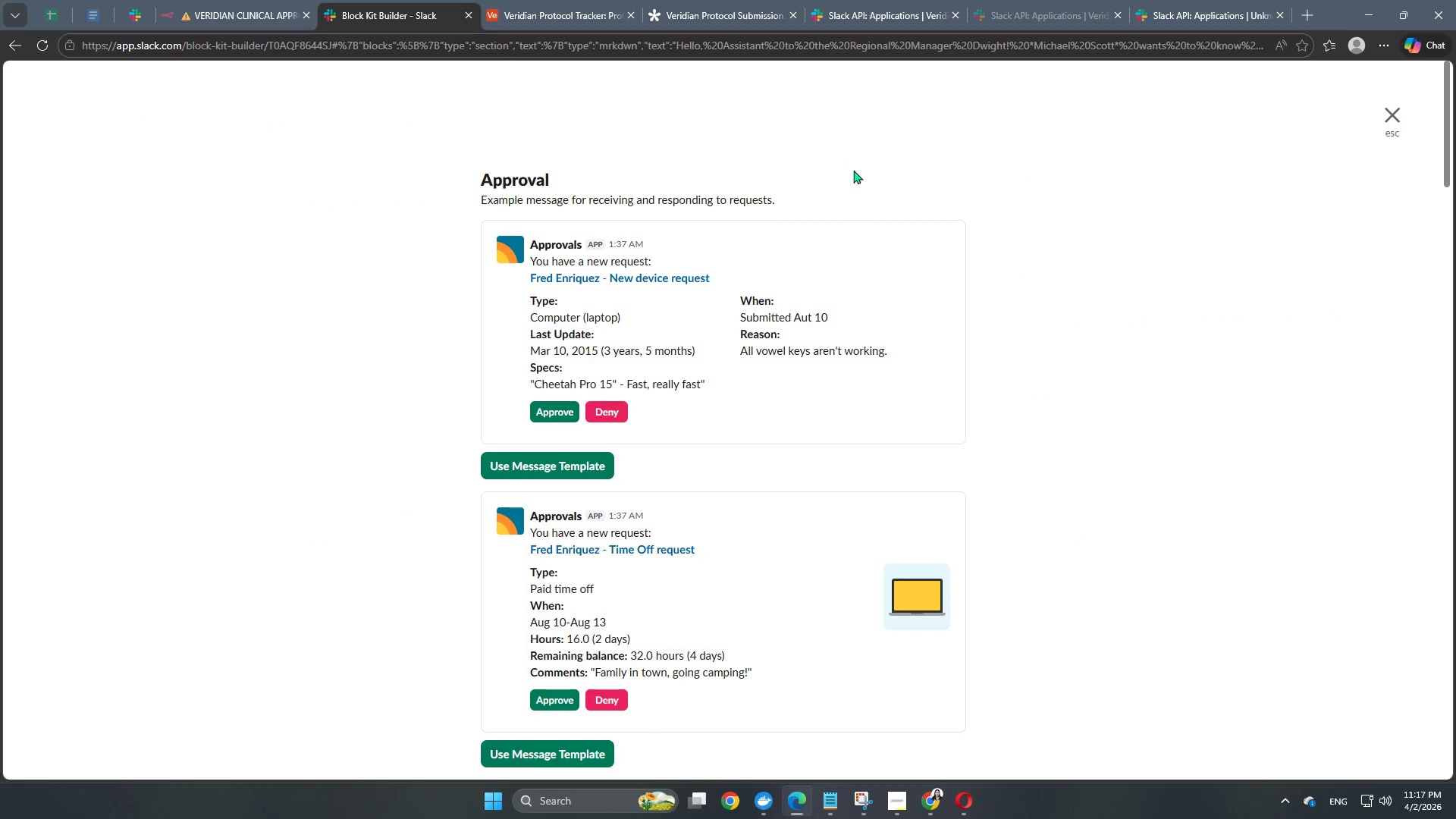 
scroll: coordinate [835, 255], scroll_direction: none, amount: 0.0
 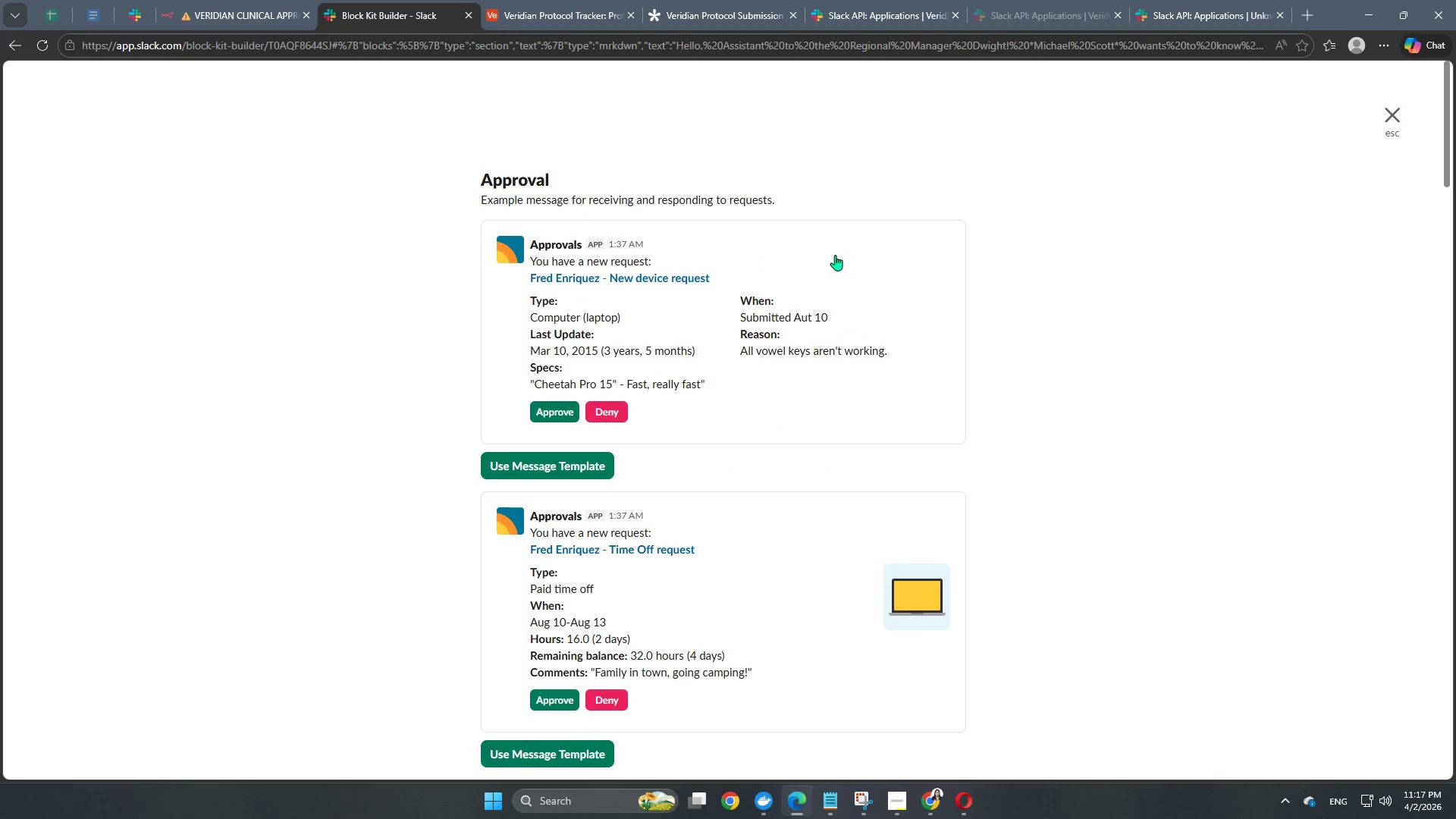 
scroll: coordinate [835, 255], scroll_direction: up, amount: 1.0
 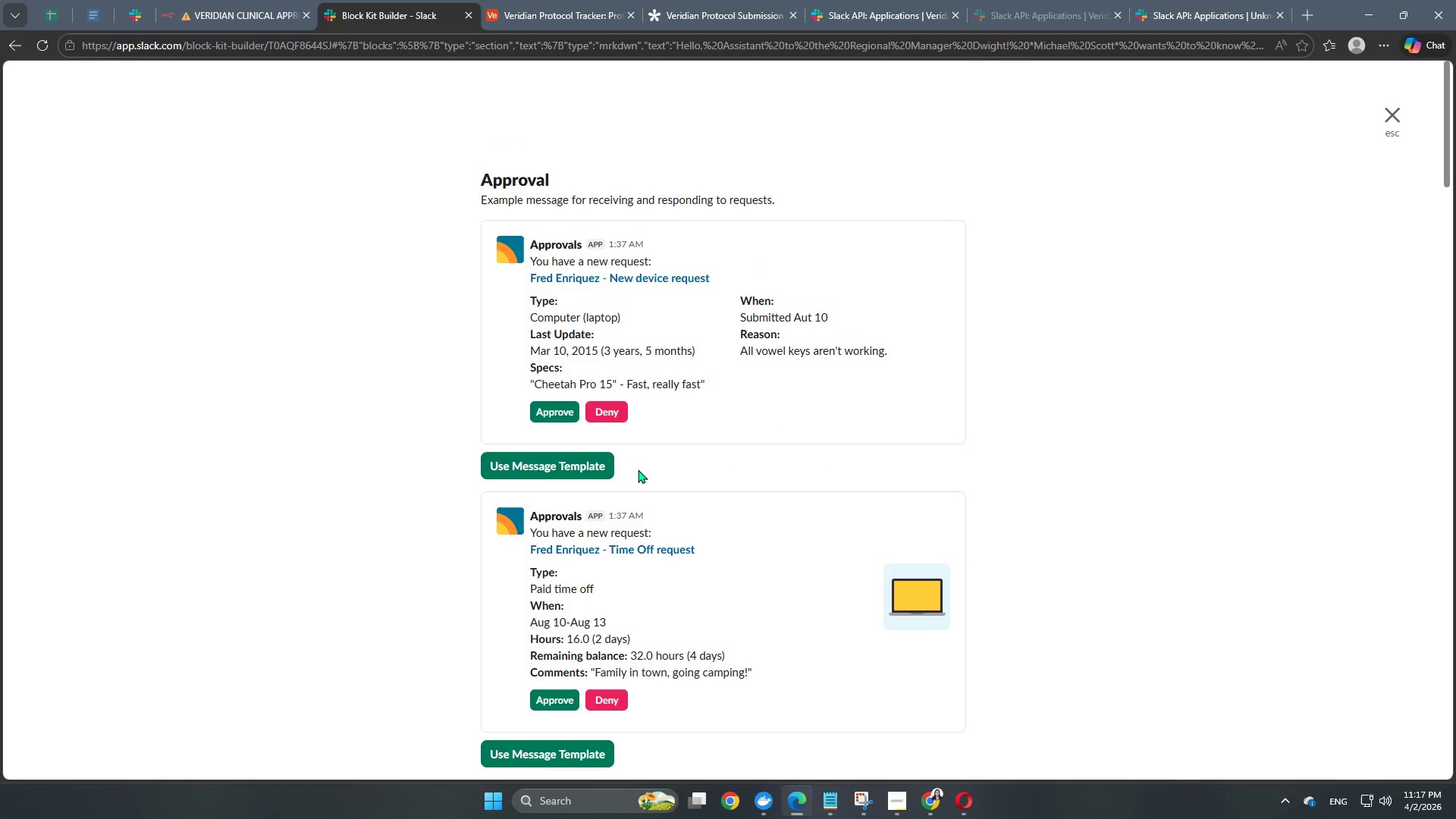 
wait(6.33)
 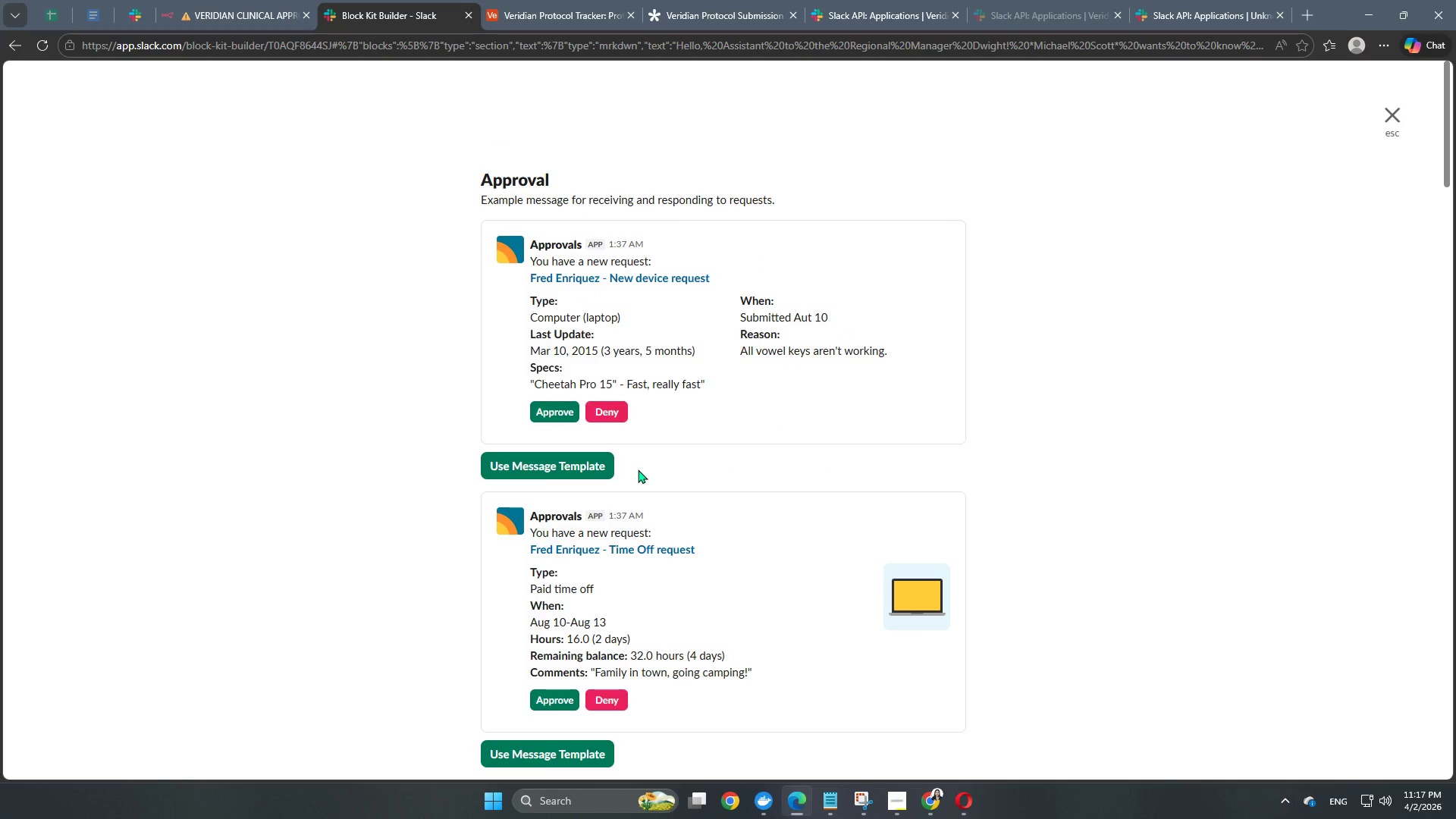 
scroll: coordinate [638, 468], scroll_direction: down, amount: 7.0
 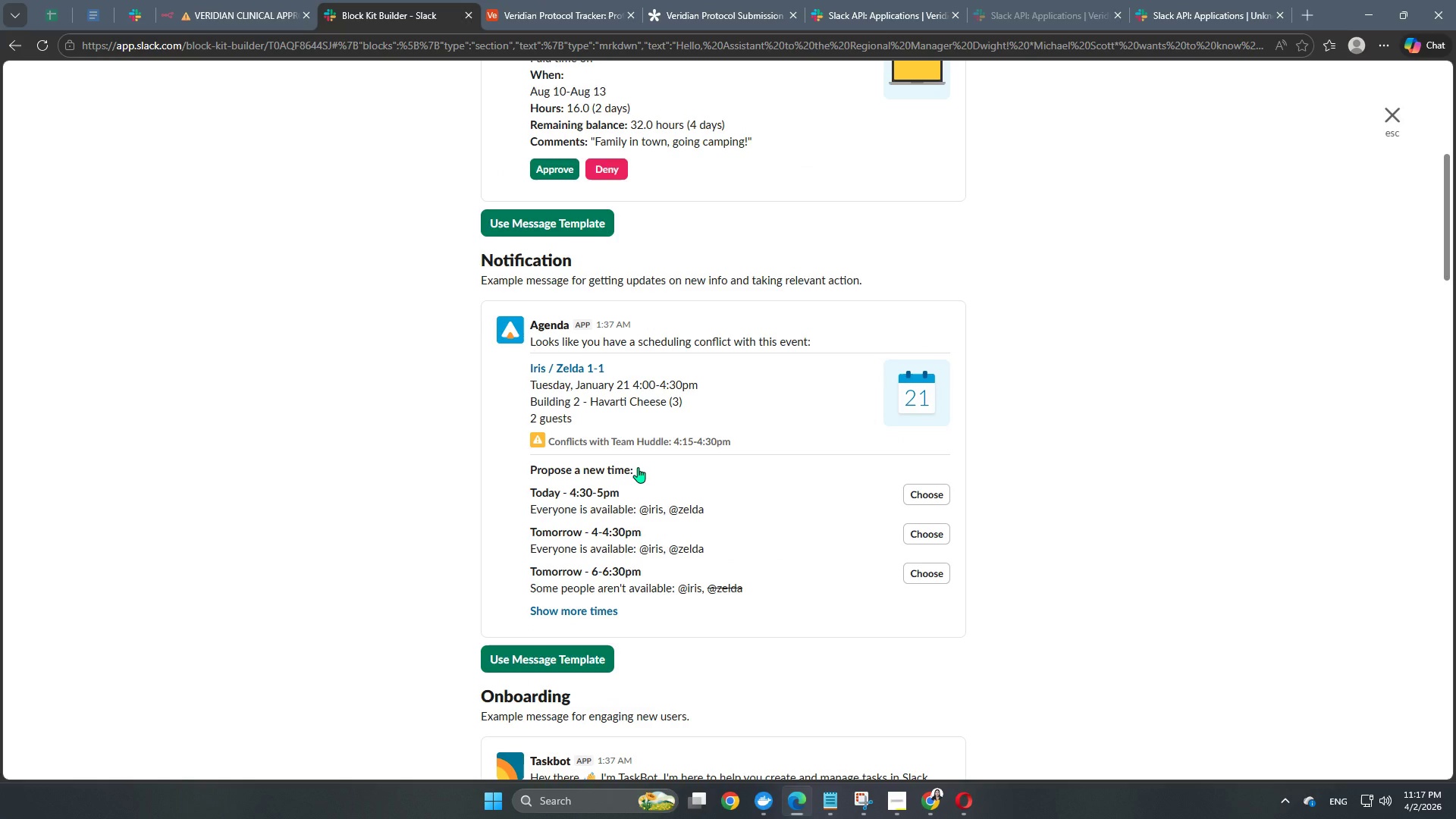 
scroll: coordinate [654, 492], scroll_direction: up, amount: 10.0
 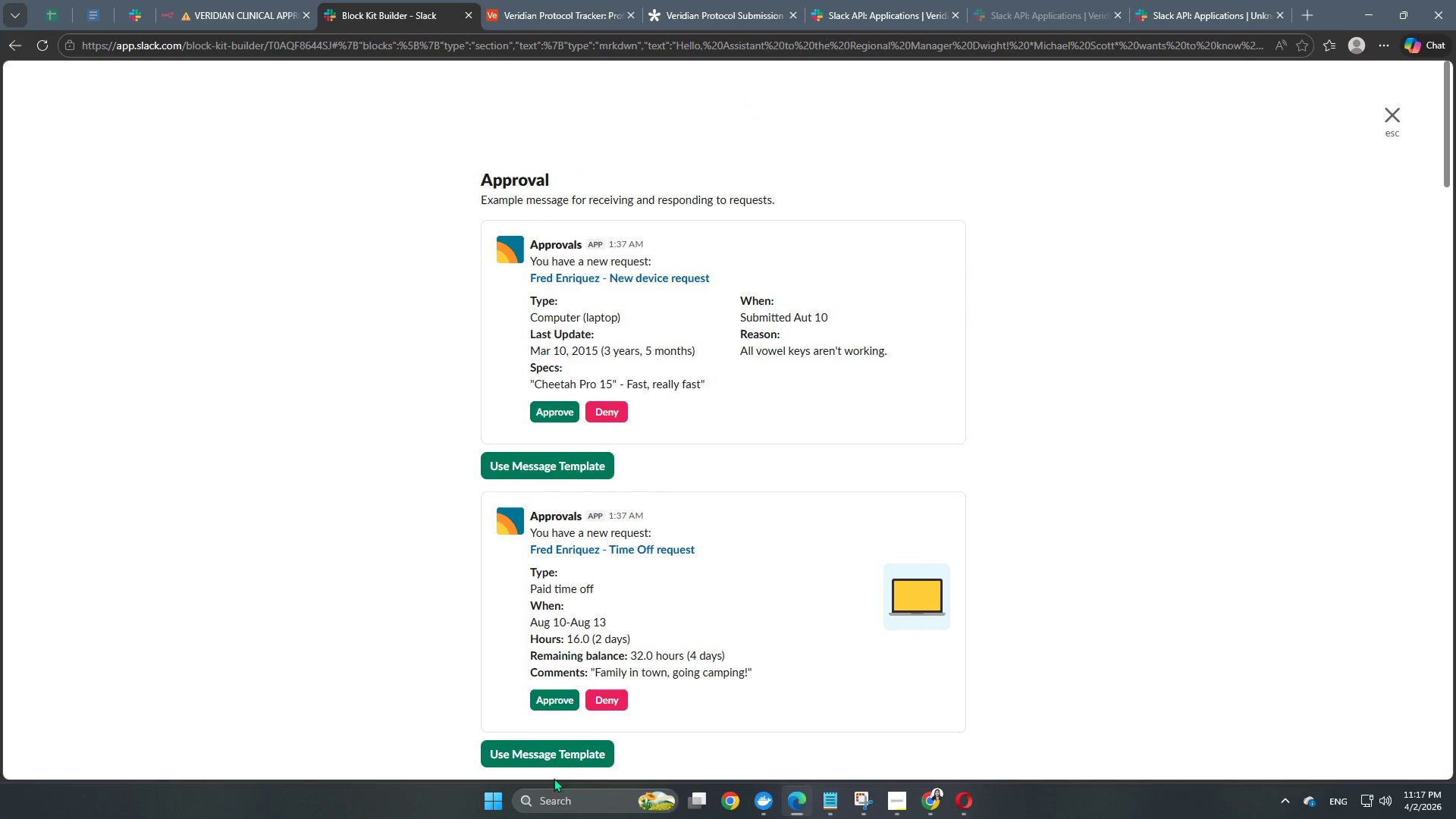 
scroll: coordinate [636, 507], scroll_direction: down, amount: 1.0
 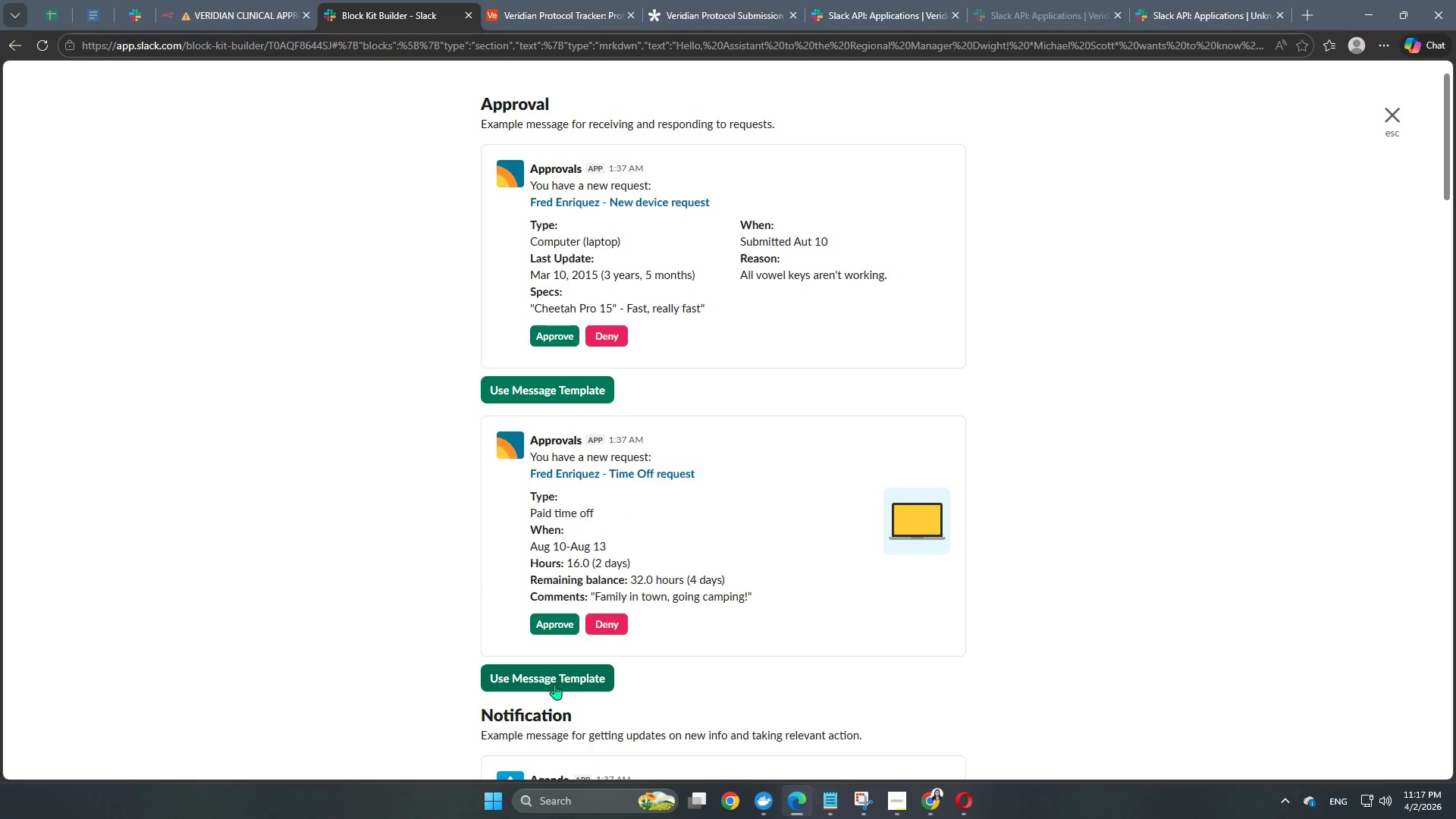 
left_click([553, 688])
 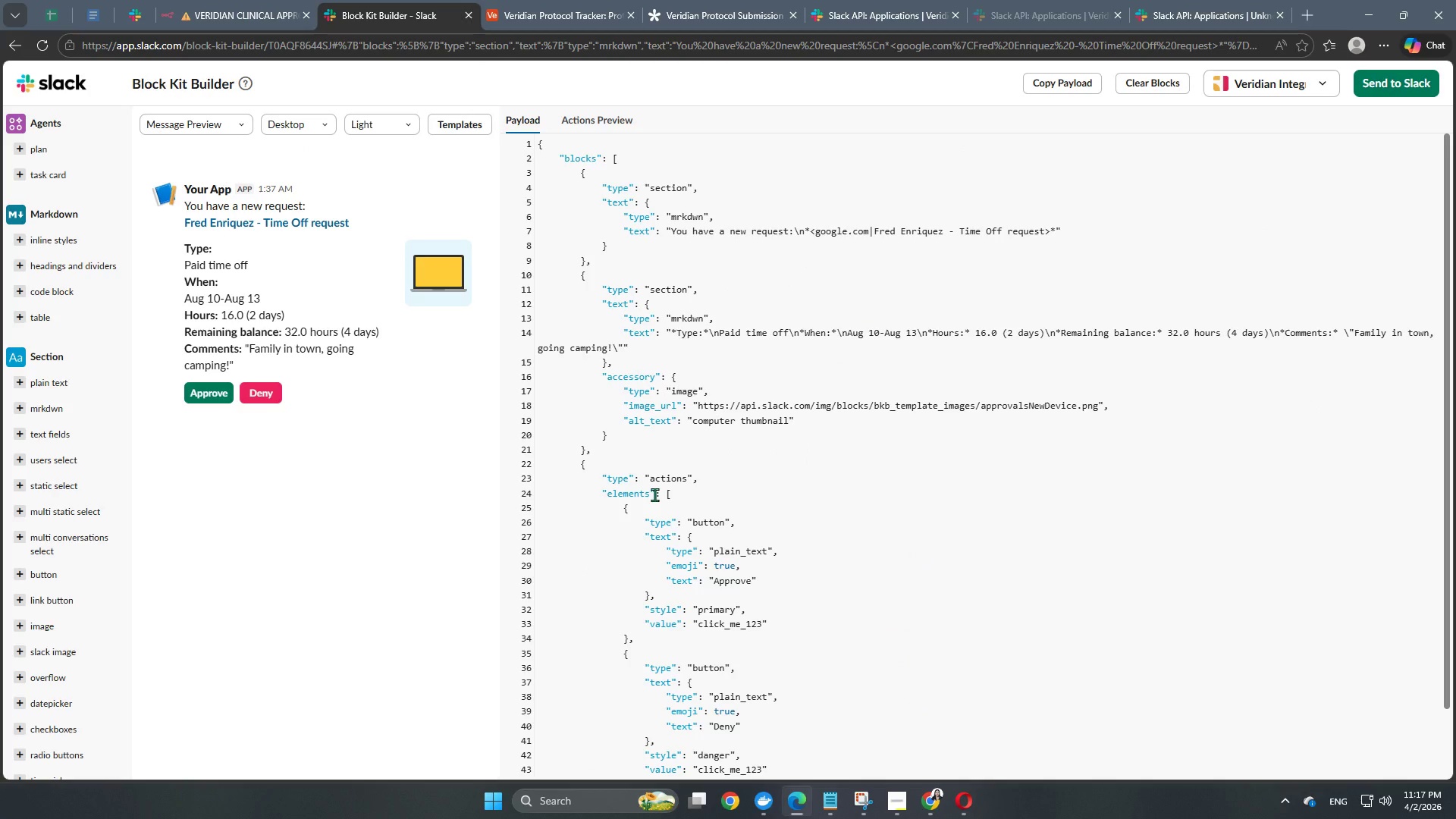 
scroll: coordinate [654, 494], scroll_direction: up, amount: 3.0
 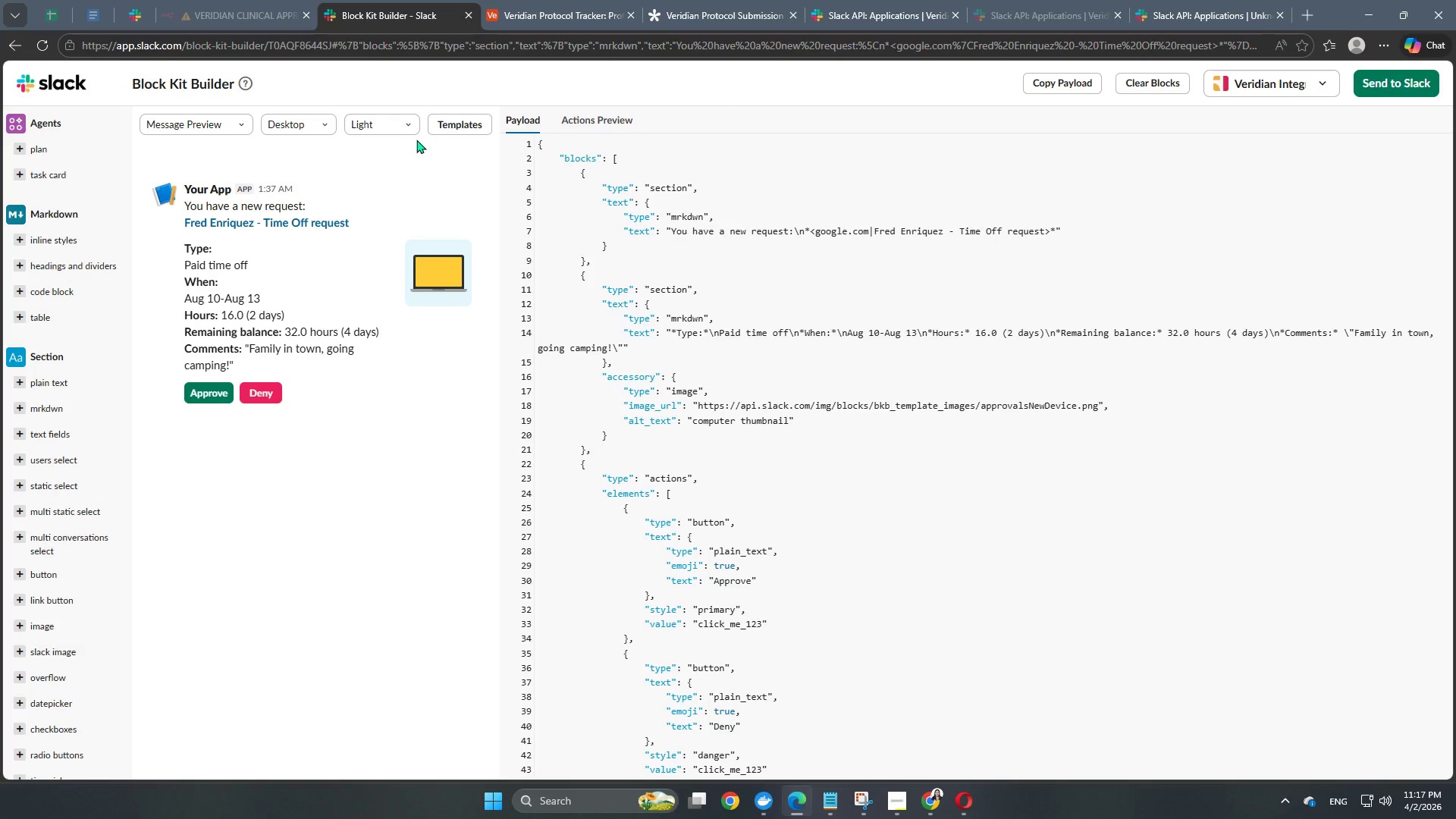 
wait(13.76)
 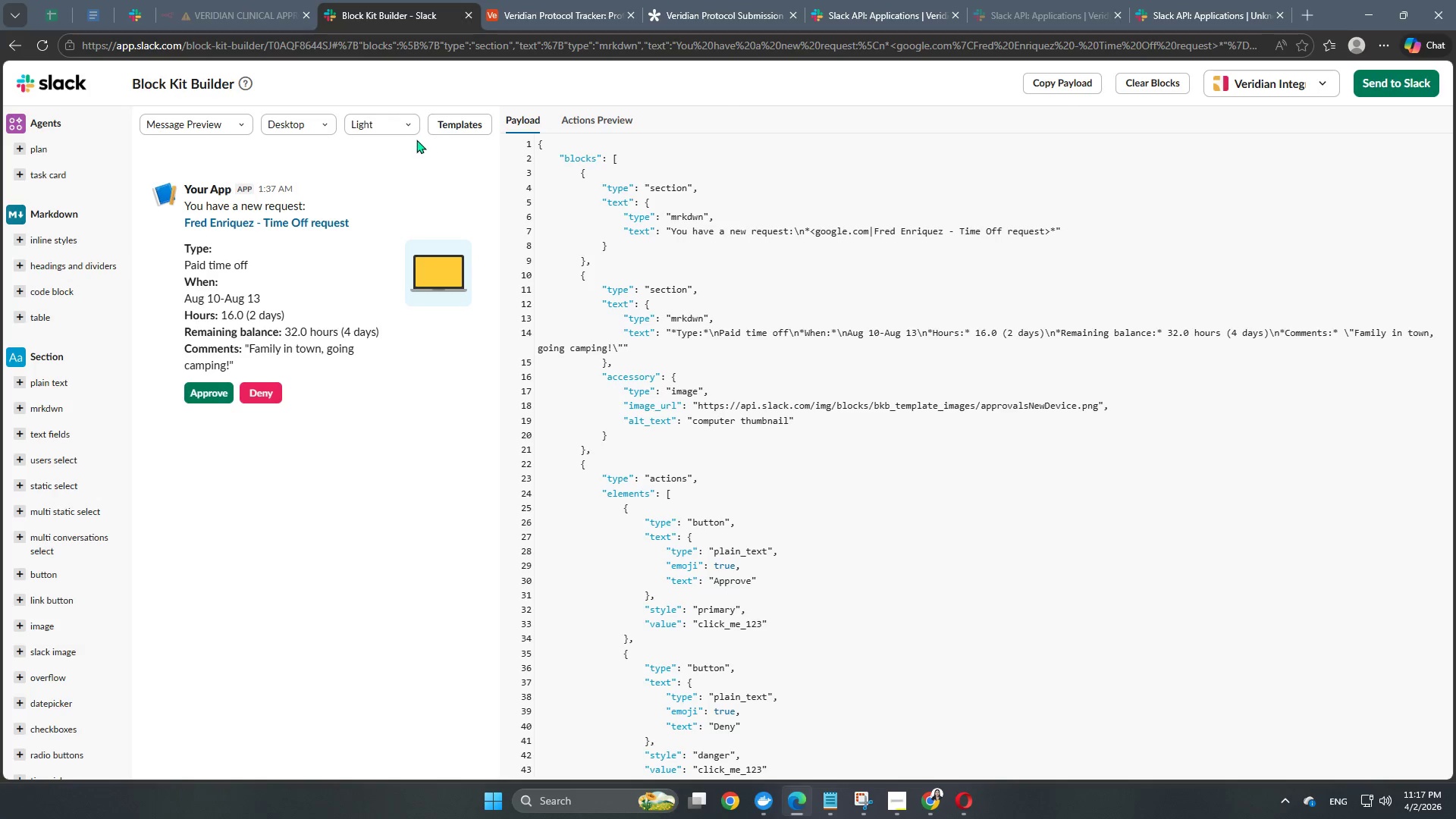 
left_click([261, 0])
 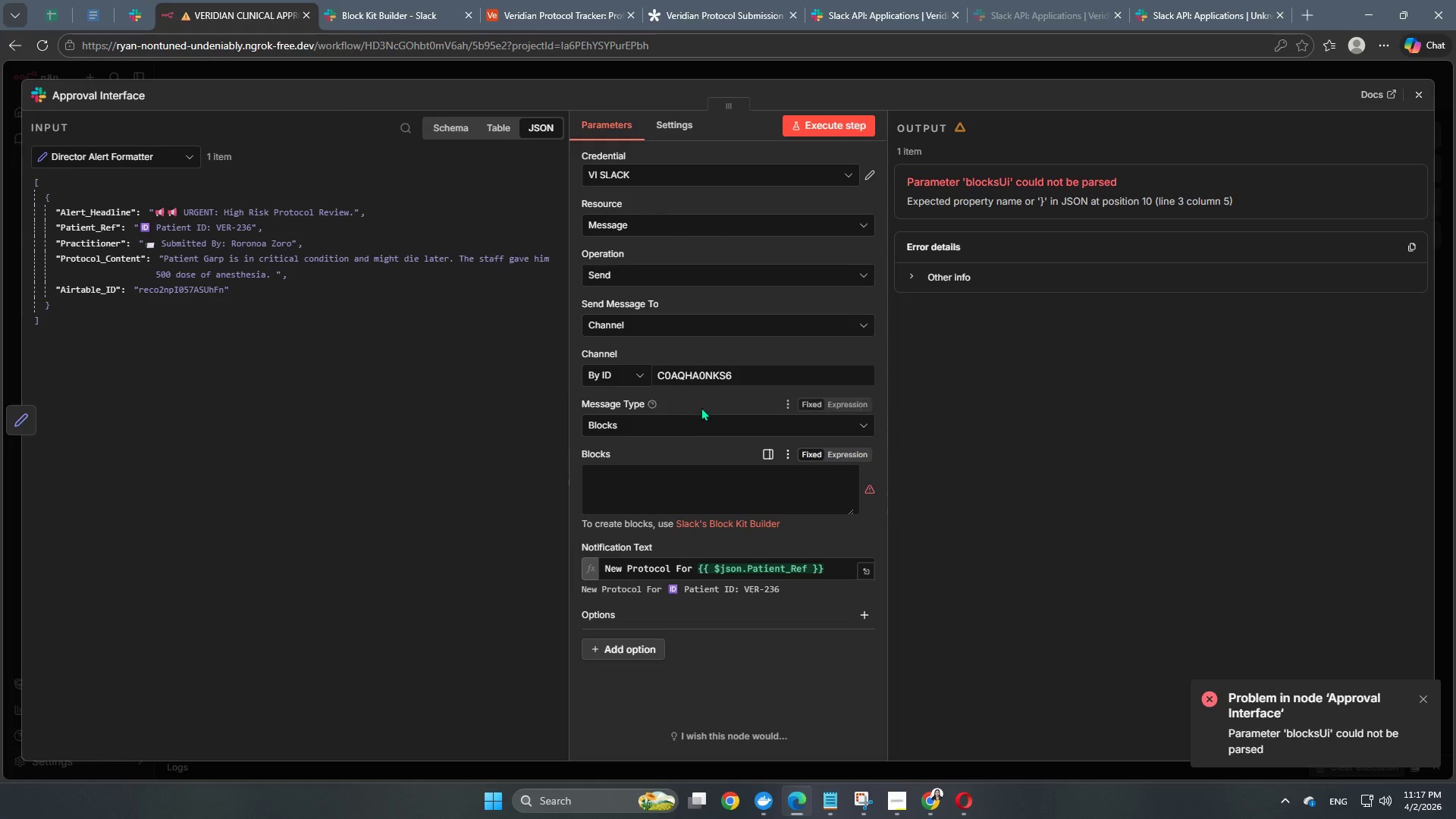 
left_click([674, 70])
 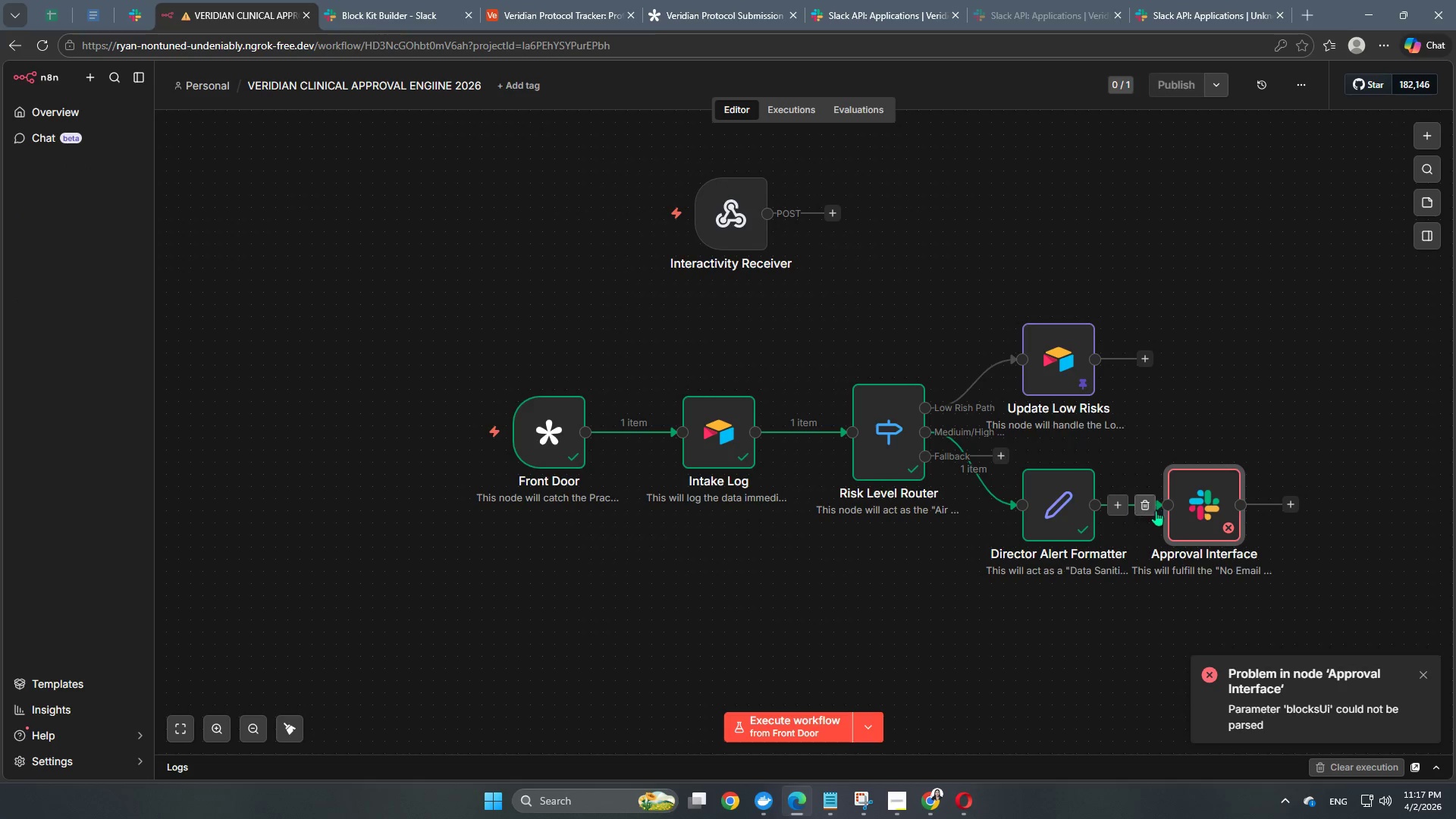 
double_click([1190, 510])
 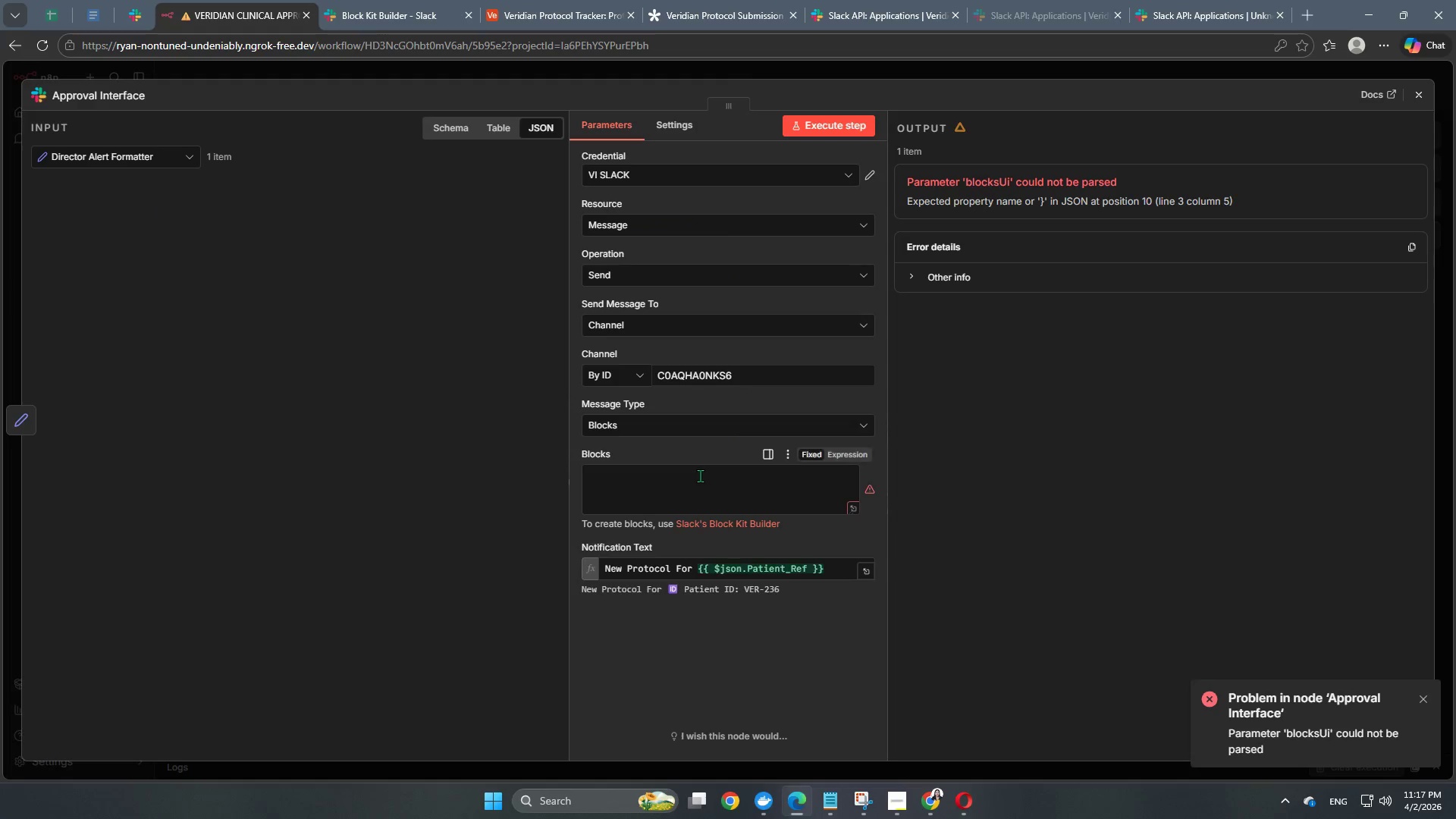 
left_click([719, 481])
 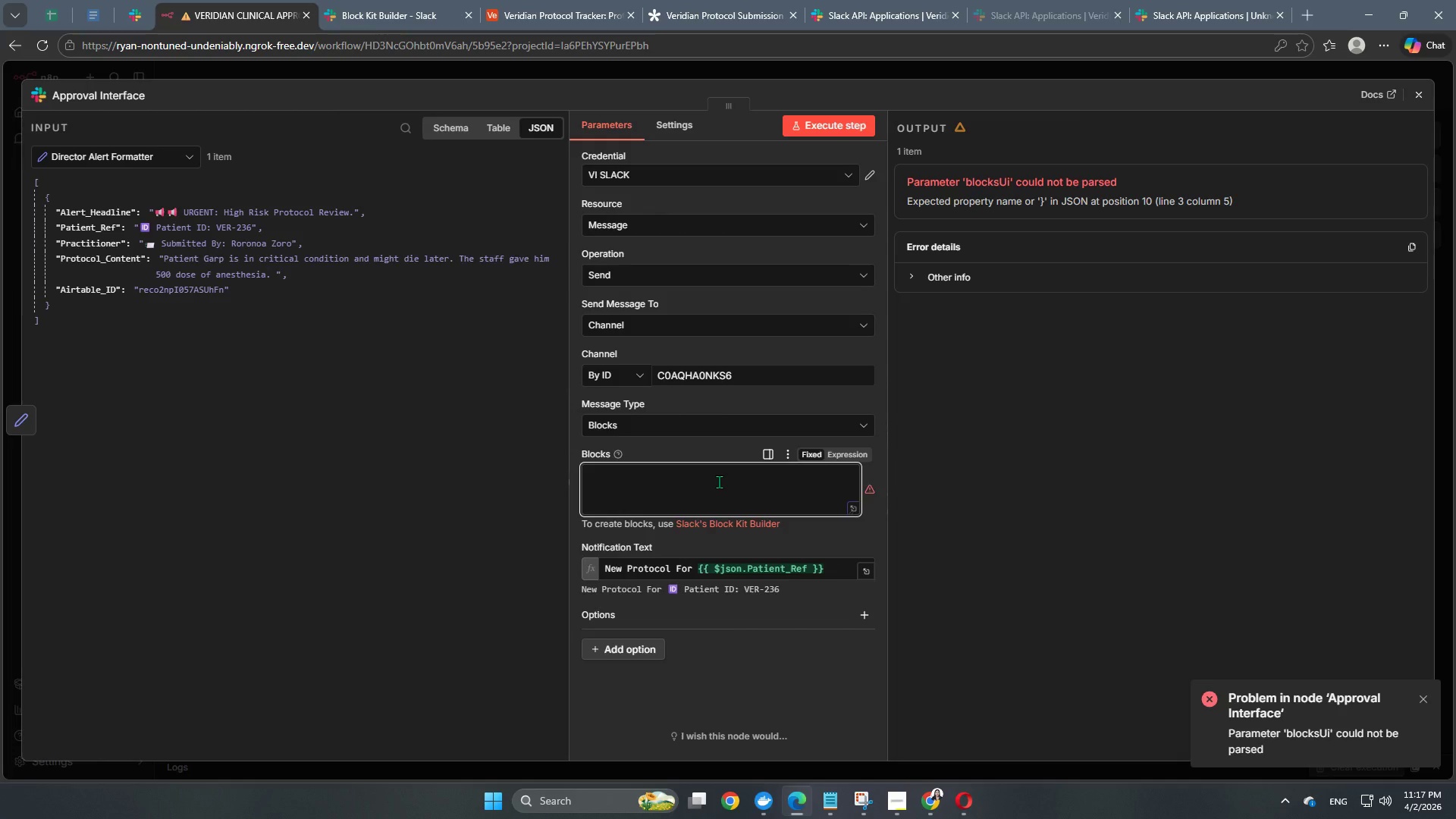 
key(Control+V)
 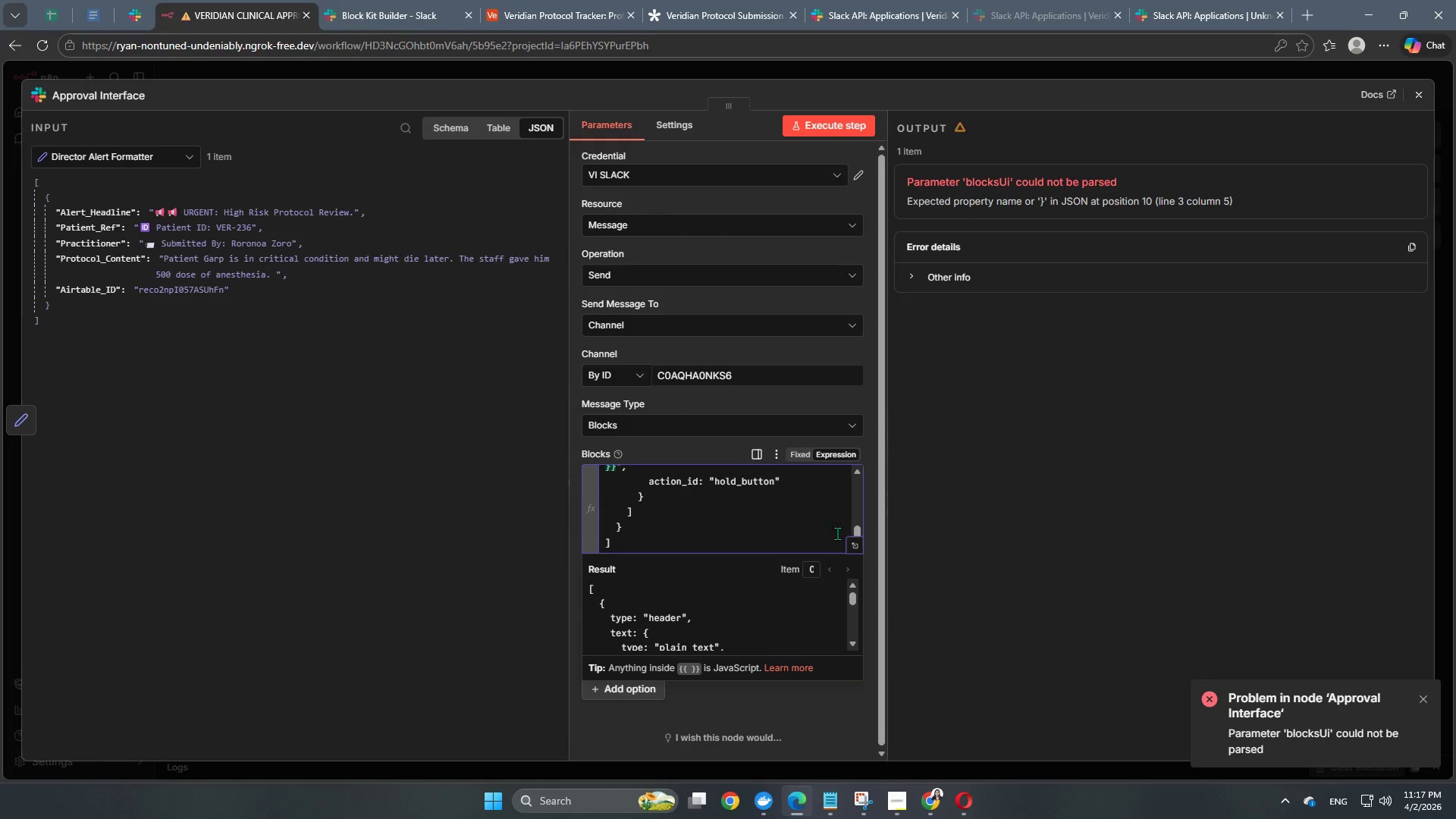 
left_click([849, 544])
 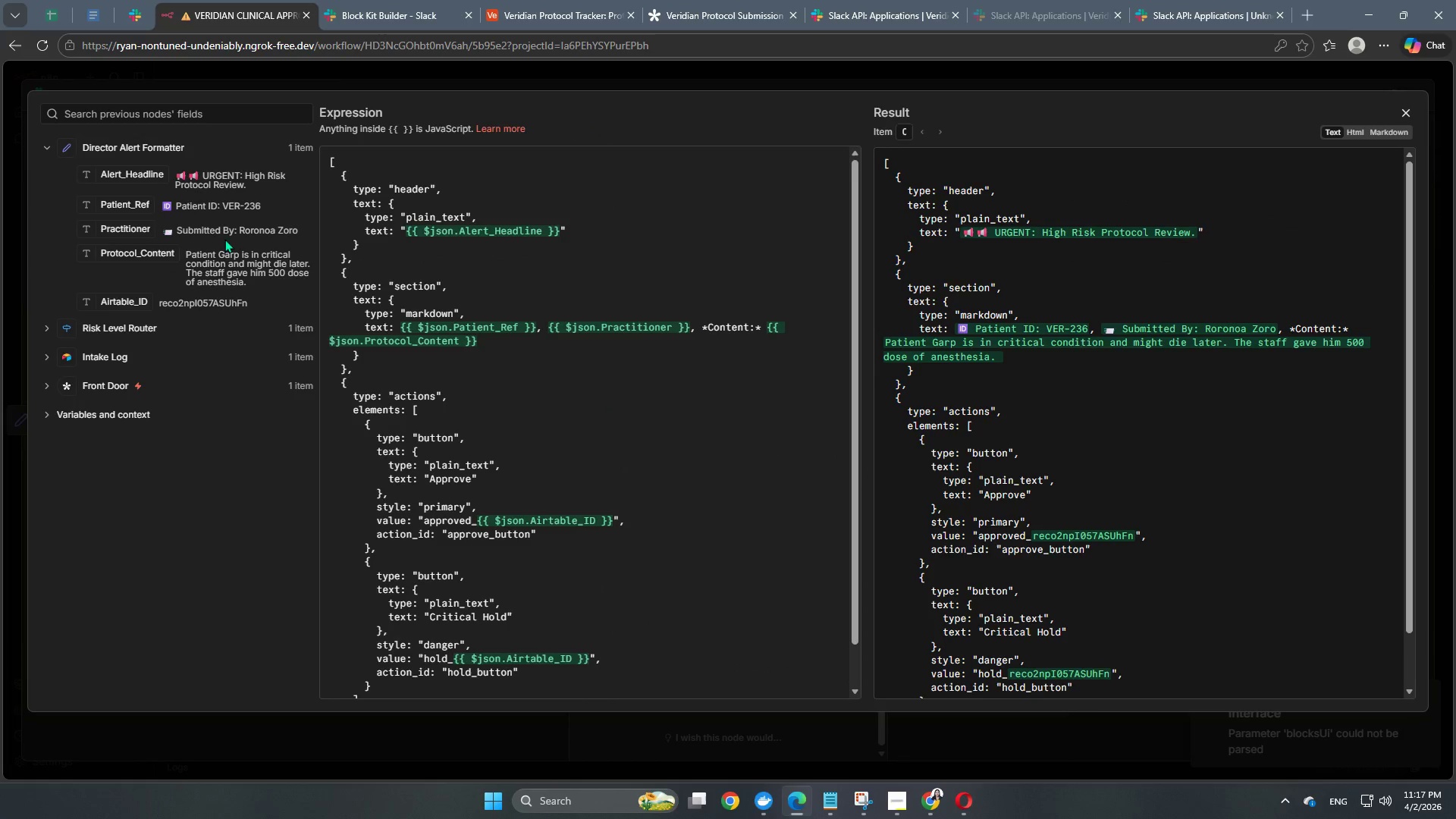 
wait(5.5)
 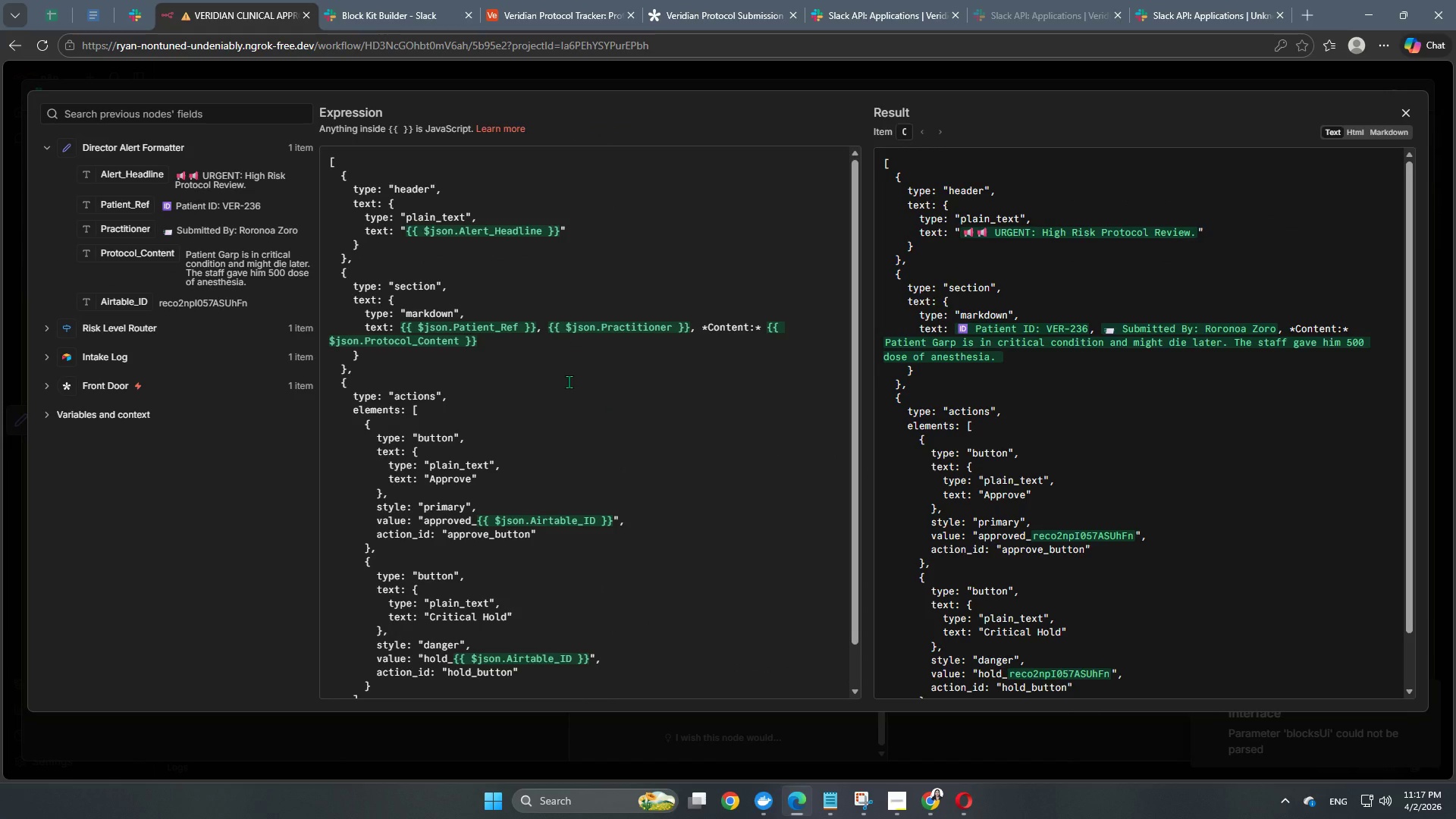 
left_click([568, 239])
 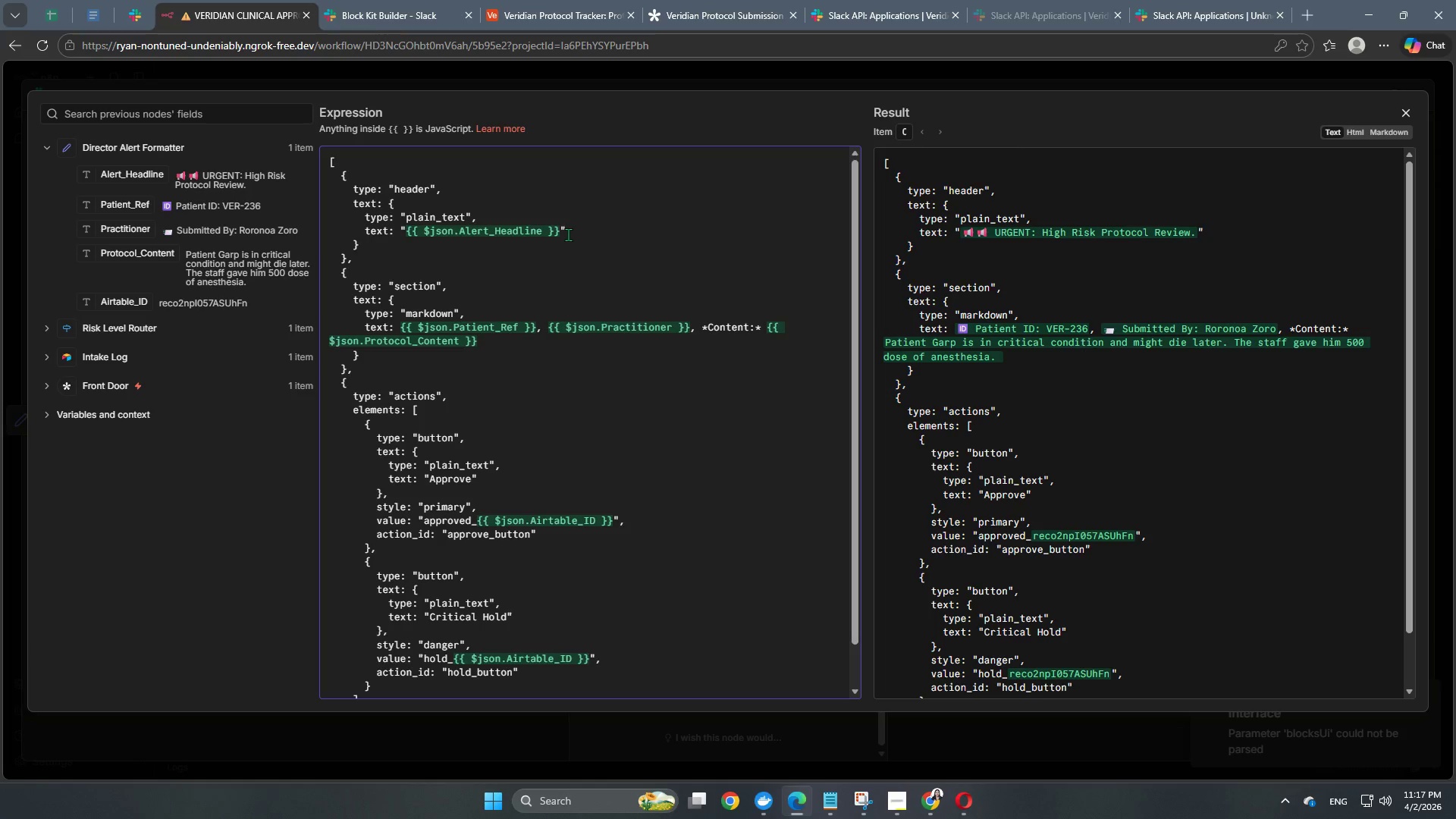 
left_click([565, 229])
 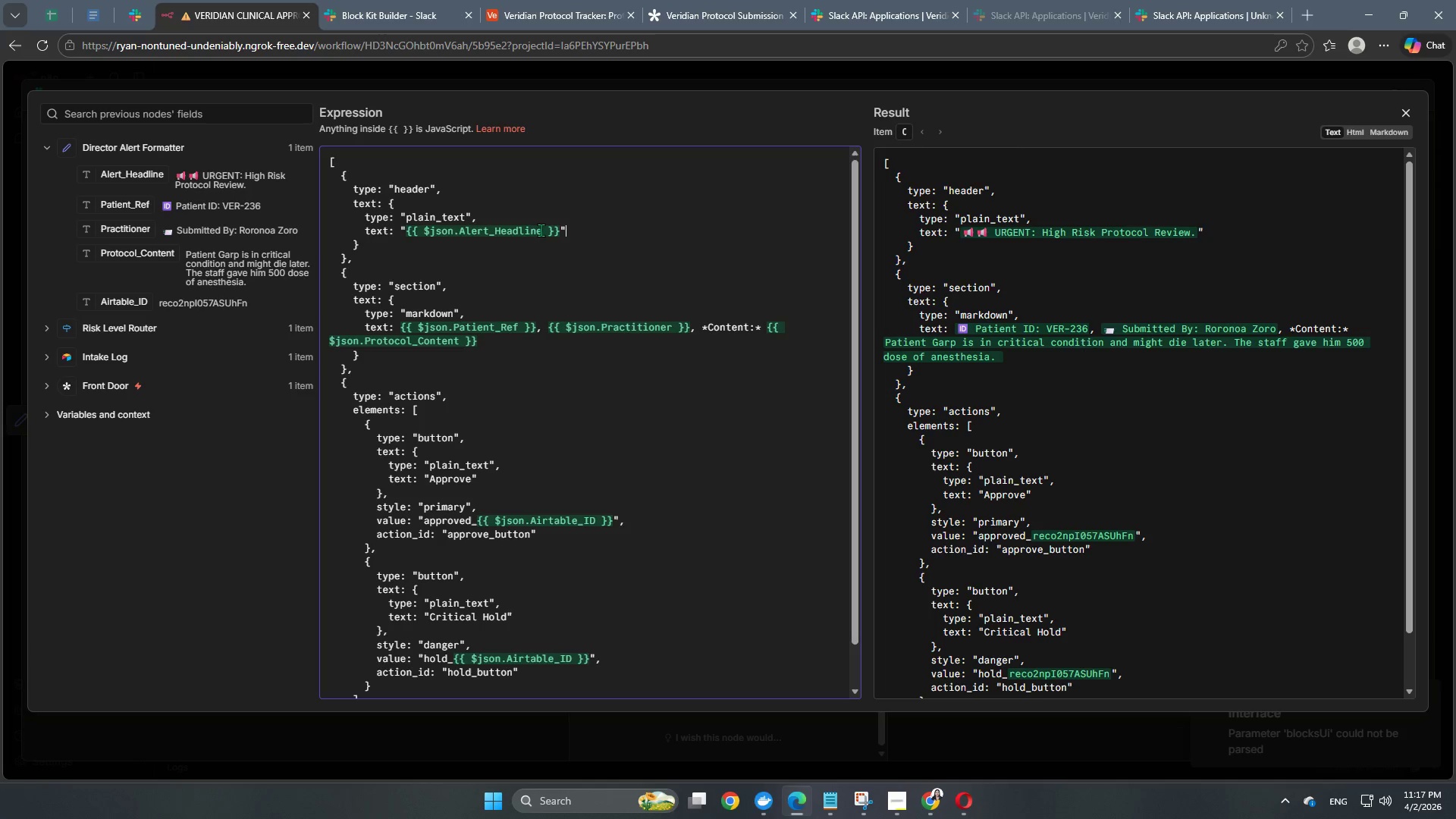 
double_click([534, 230])
 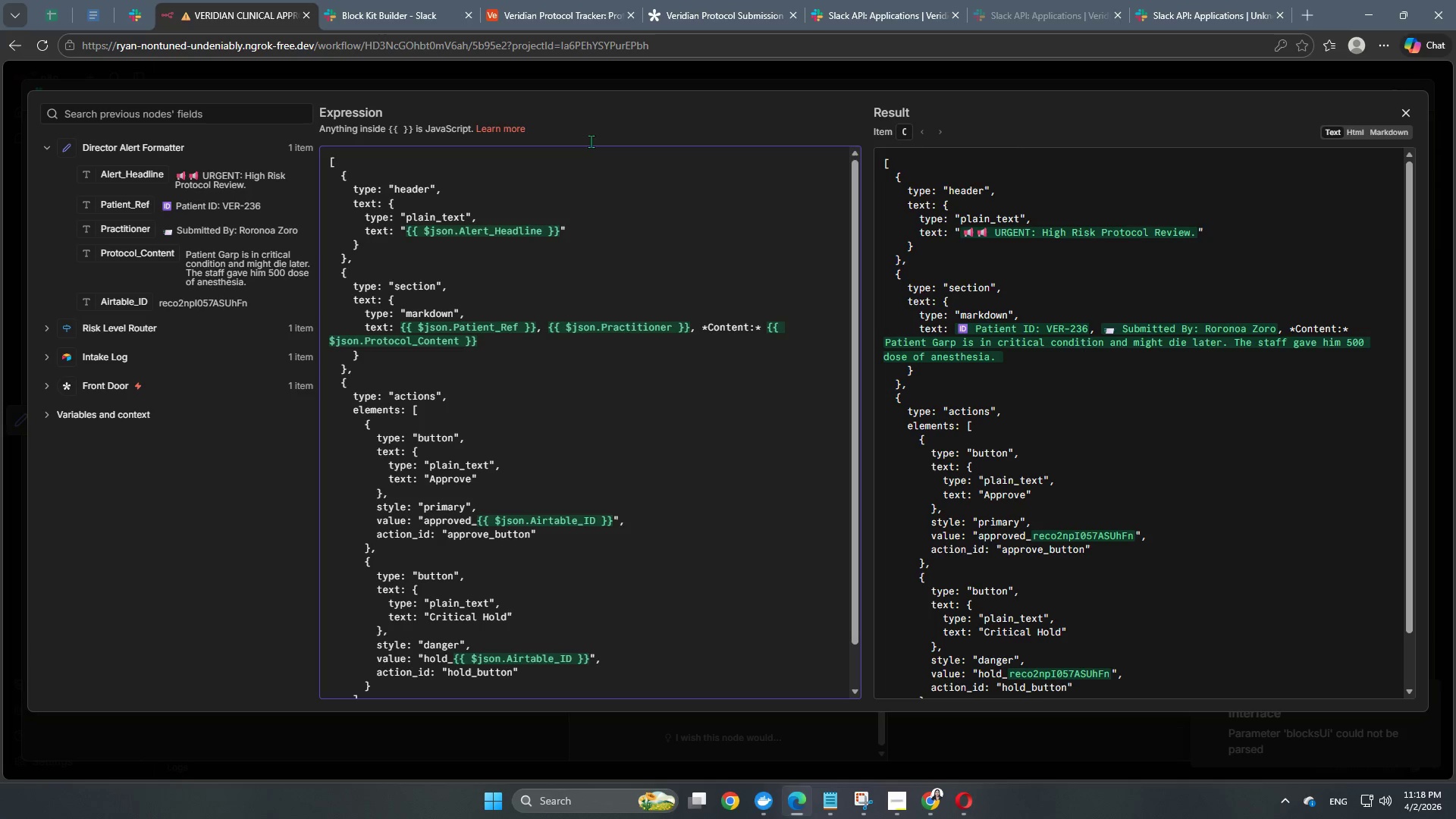 
left_click([402, 0])
 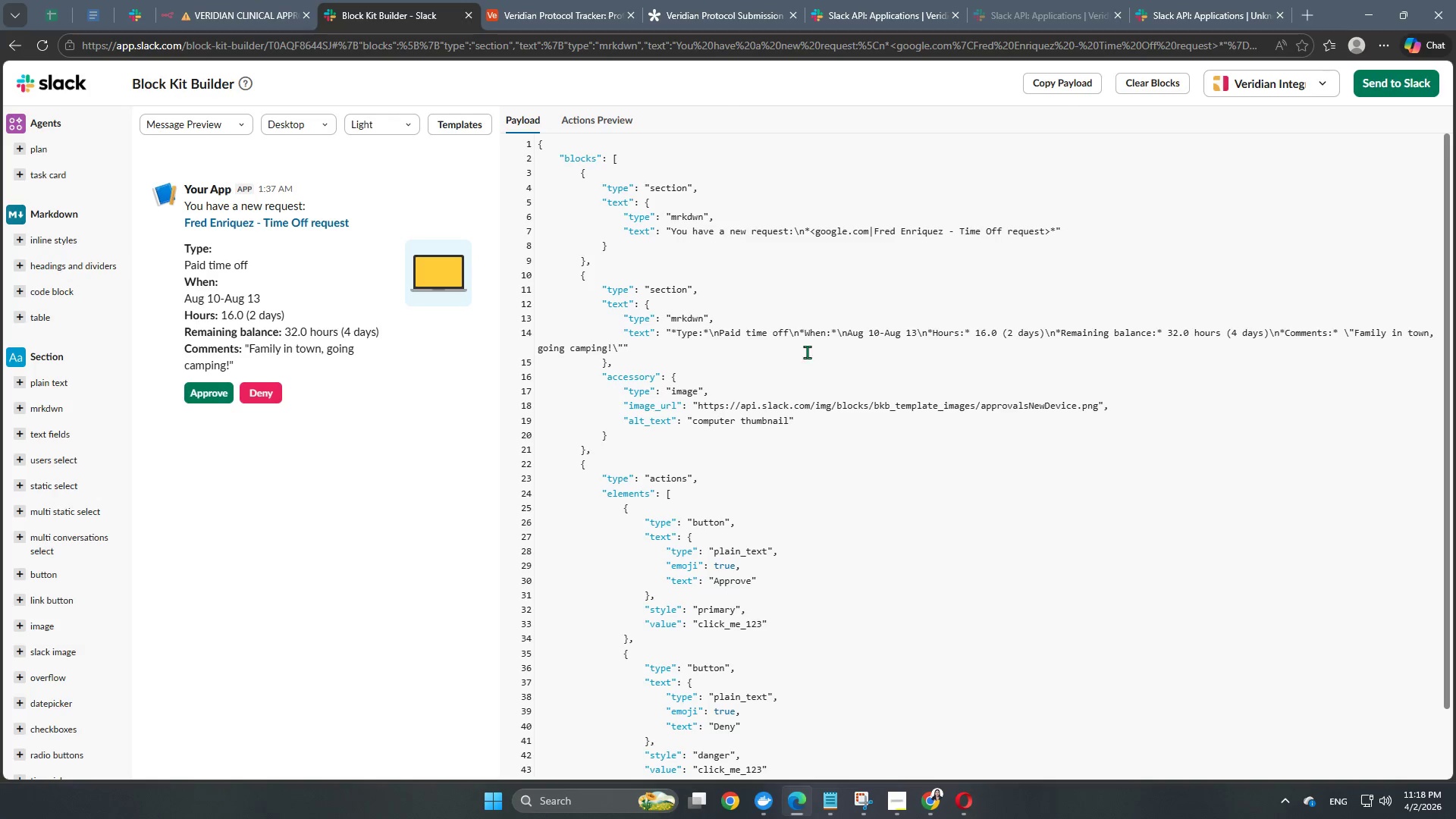 
scroll: coordinate [809, 365], scroll_direction: down, amount: 4.0
 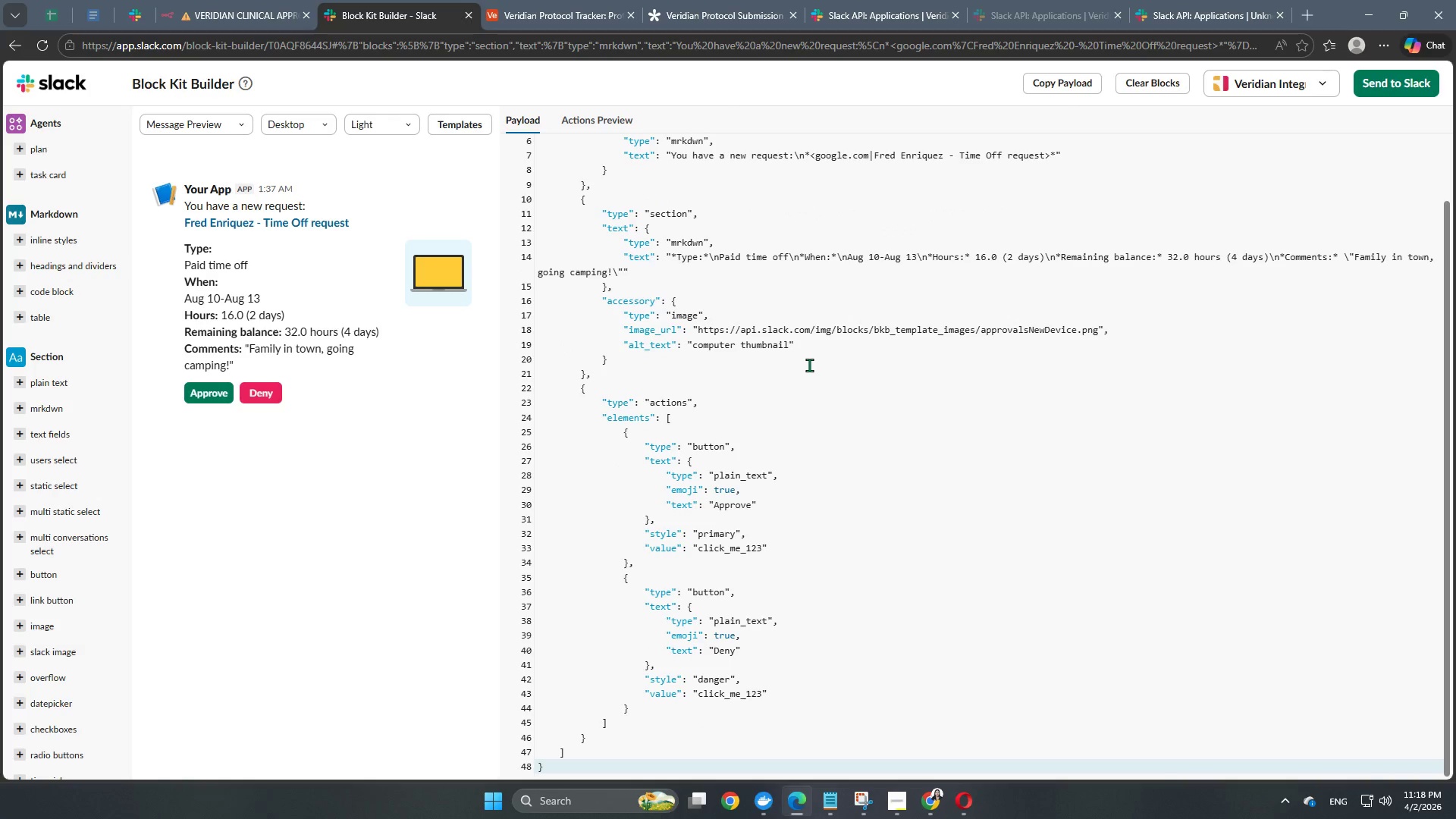 
scroll: coordinate [809, 365], scroll_direction: up, amount: 4.0
 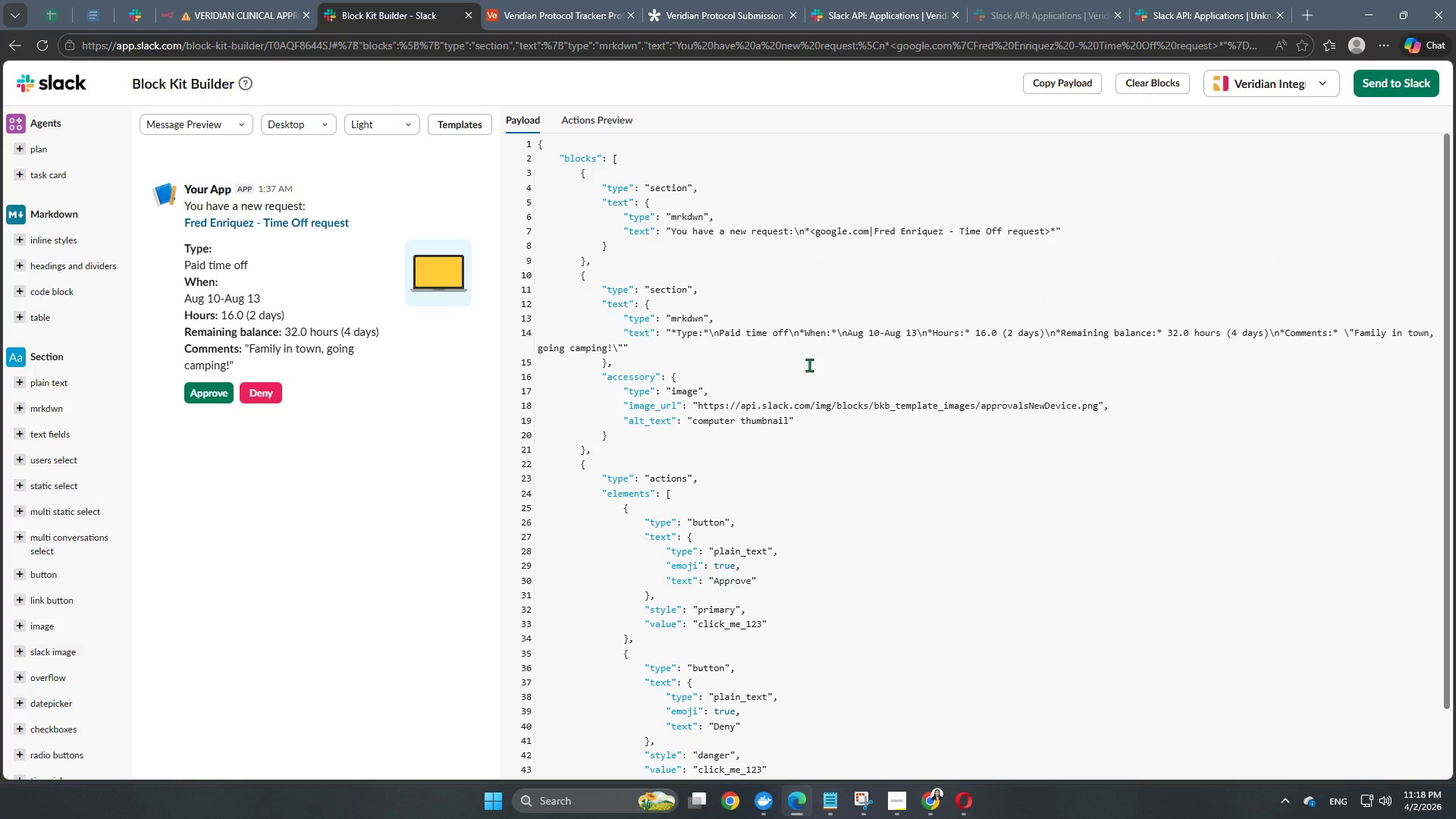 
wait(39.34)
 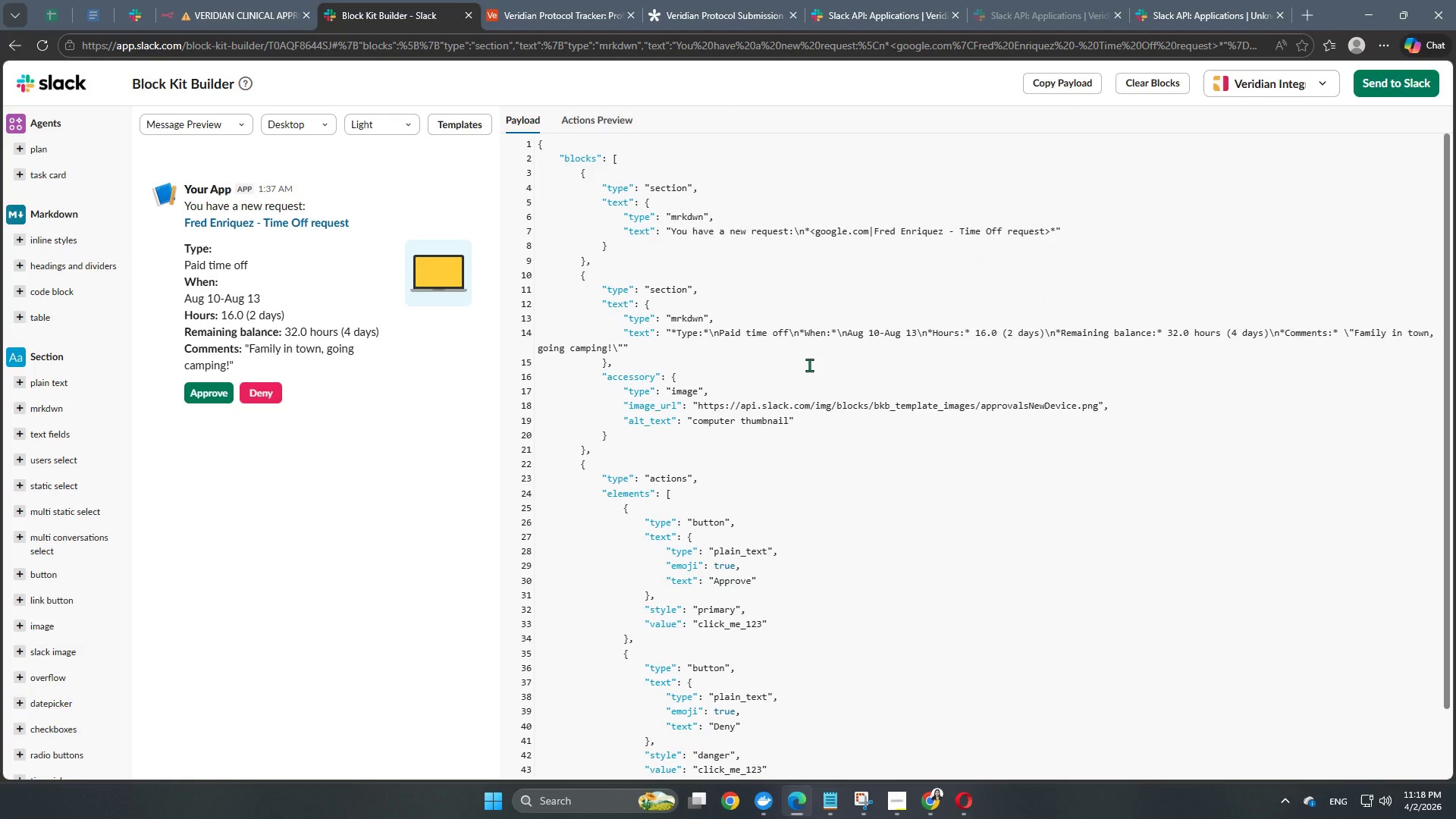 
left_click([258, 0])
 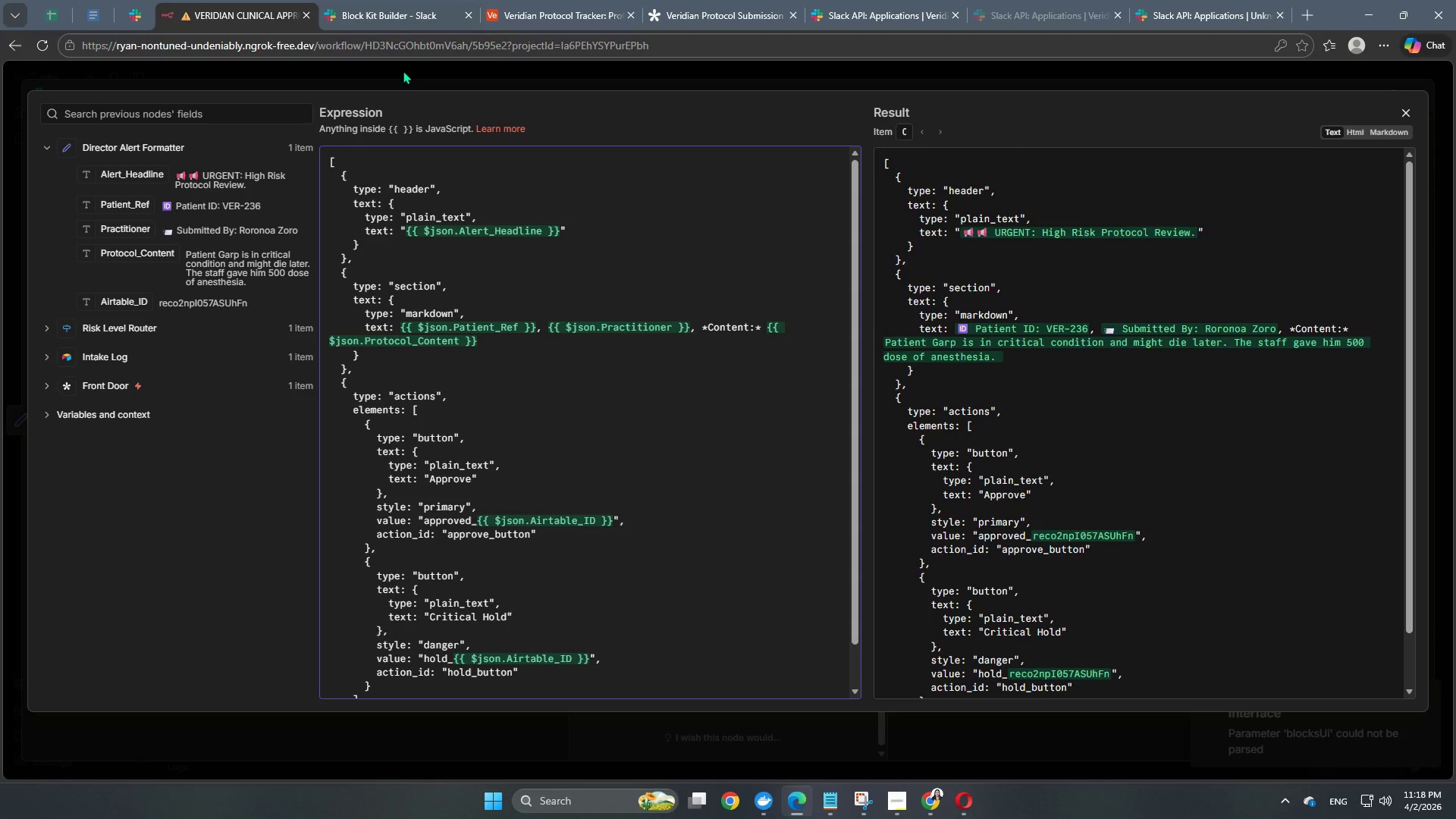 
left_click([403, 76])
 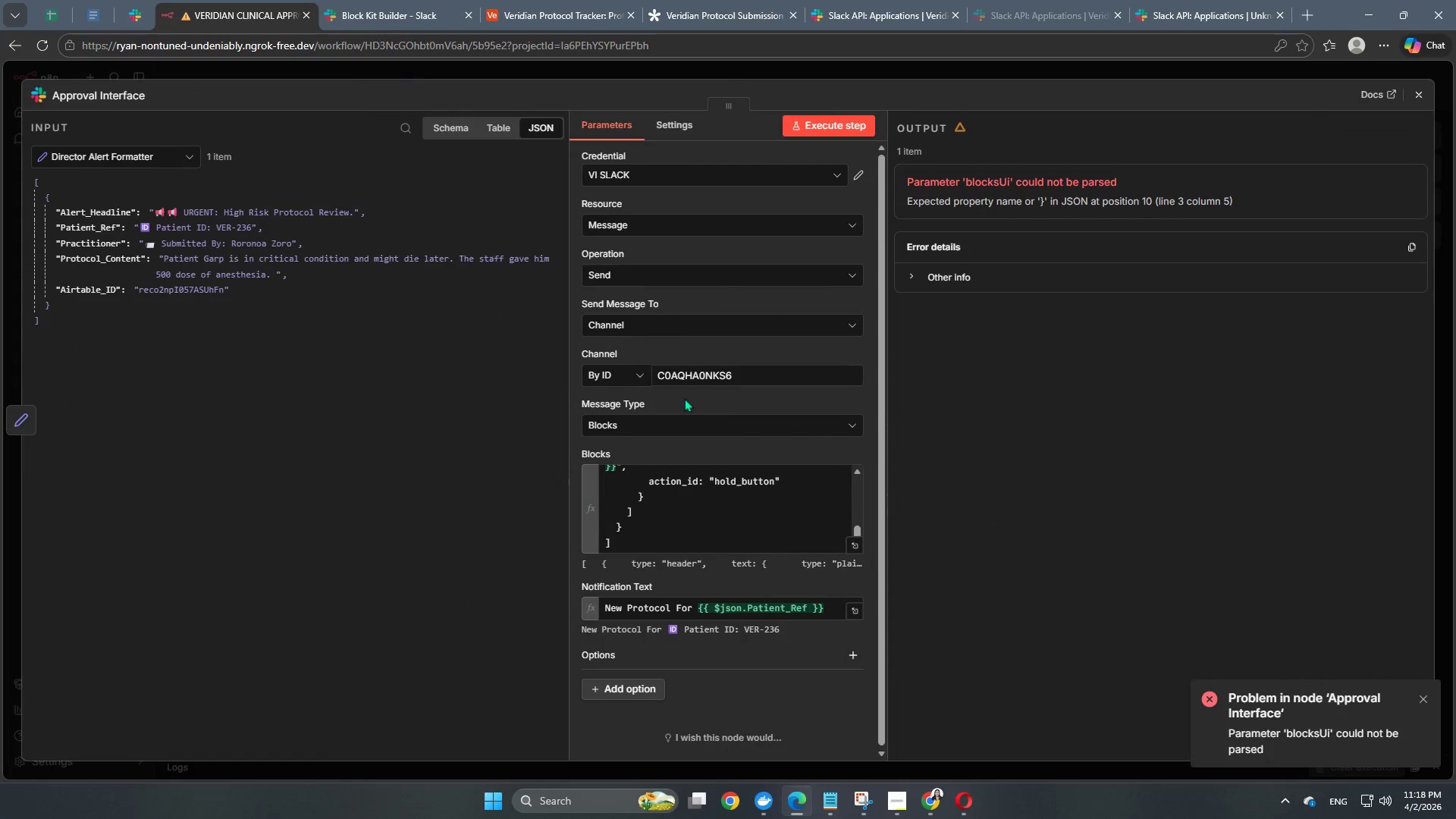 
scroll: coordinate [721, 588], scroll_direction: down, amount: 8.0
 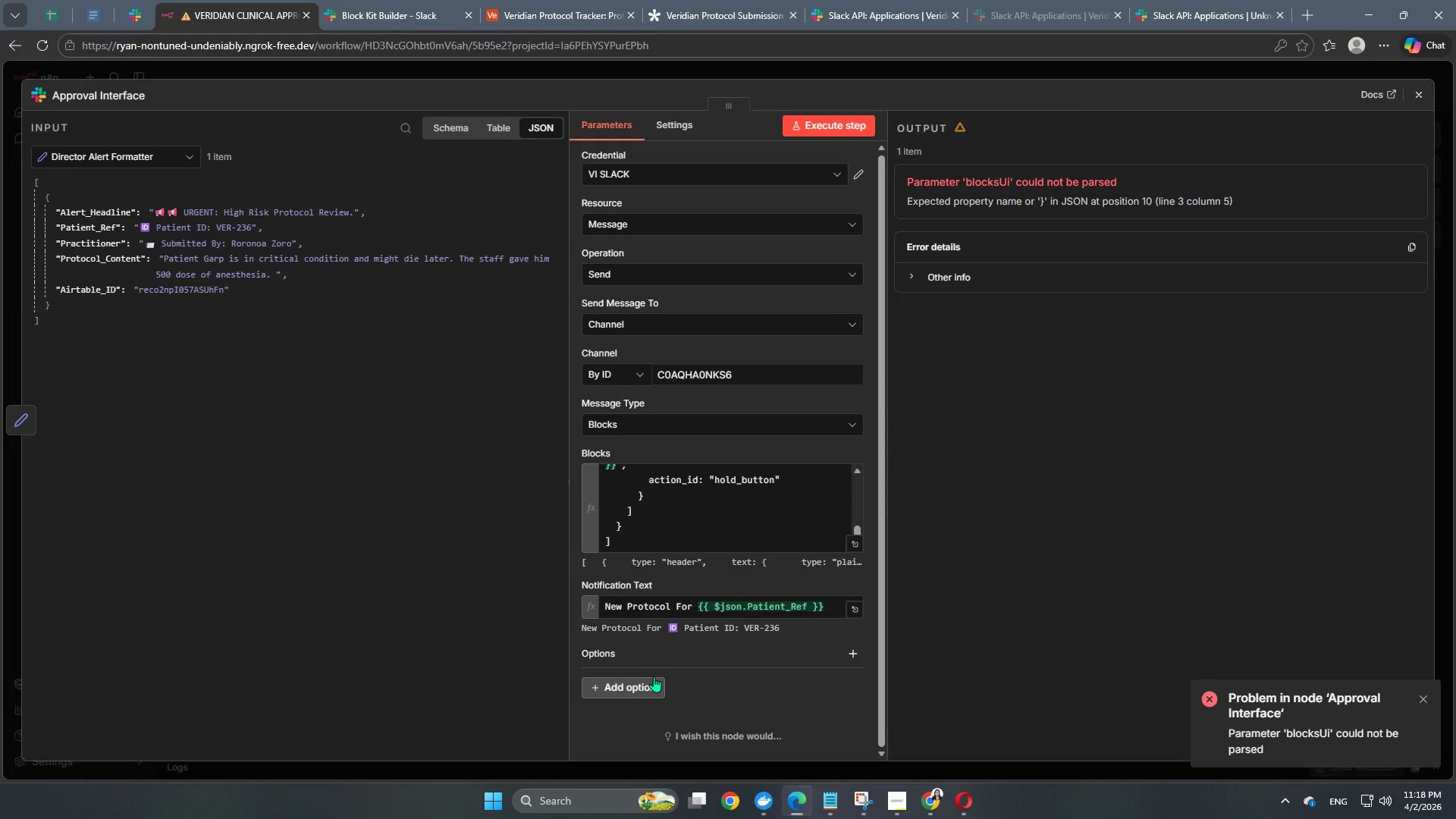 
left_click([654, 676])
 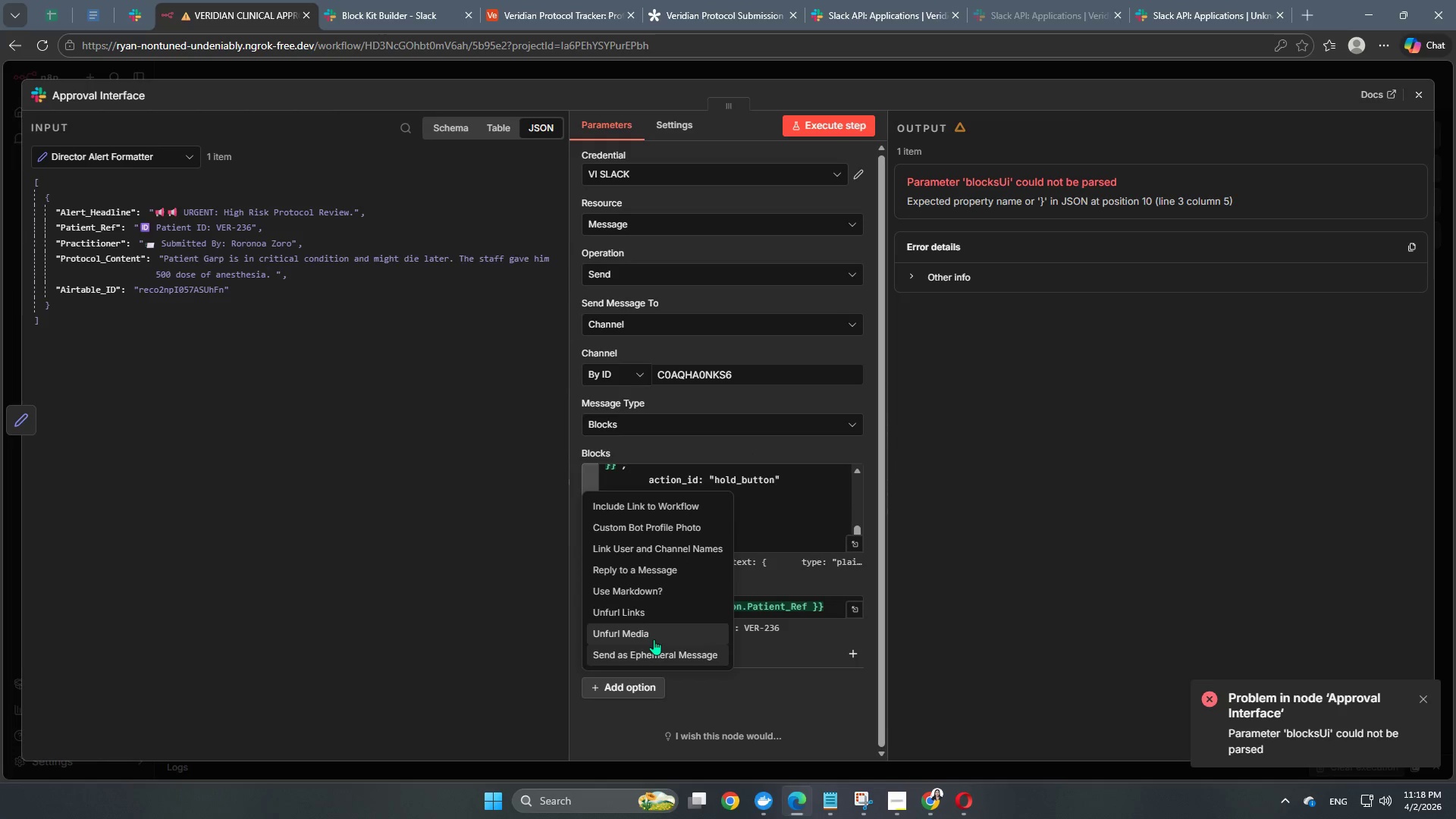 
scroll: coordinate [654, 639], scroll_direction: down, amount: 1.0
 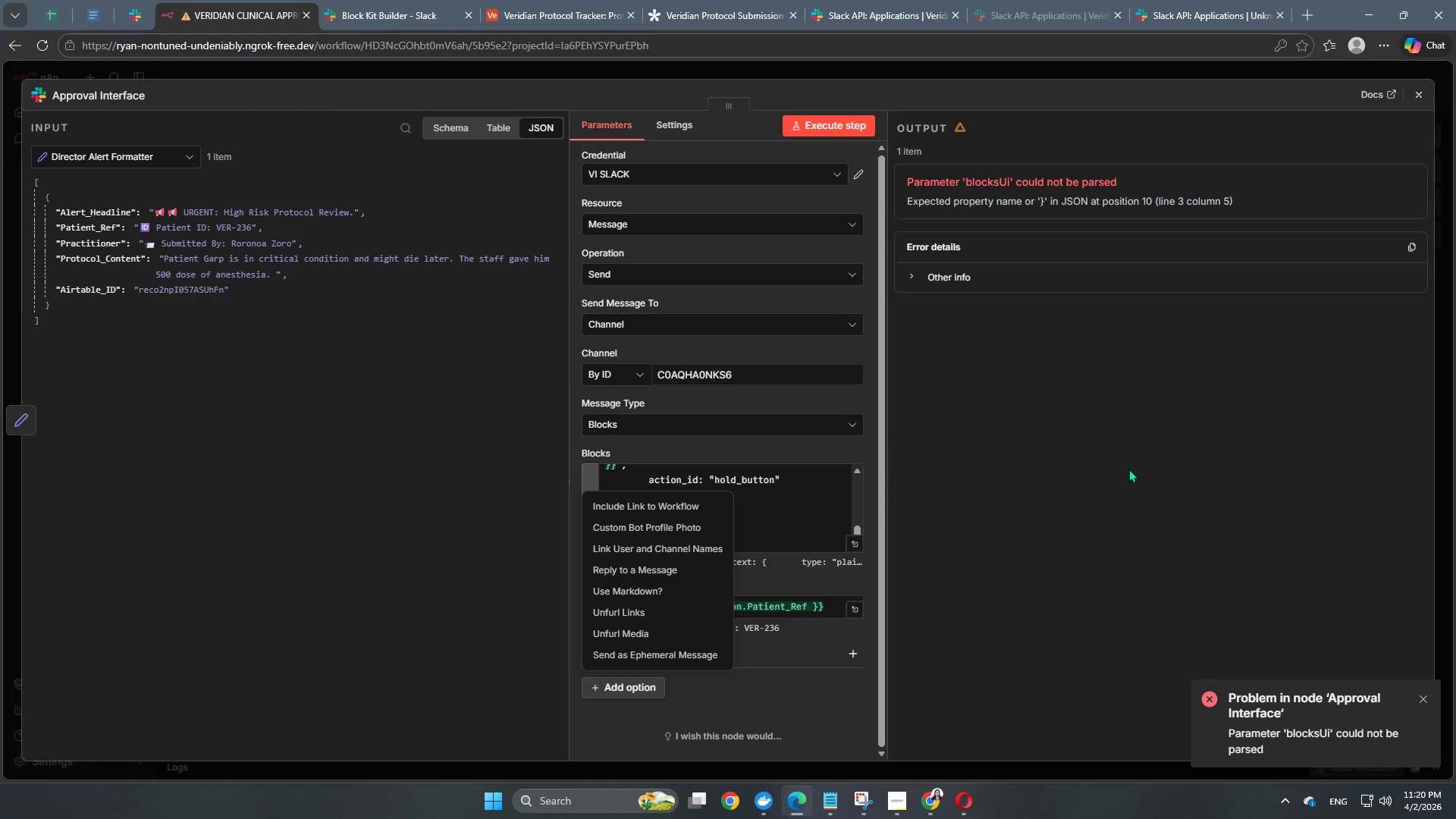 
wait(88.41)
 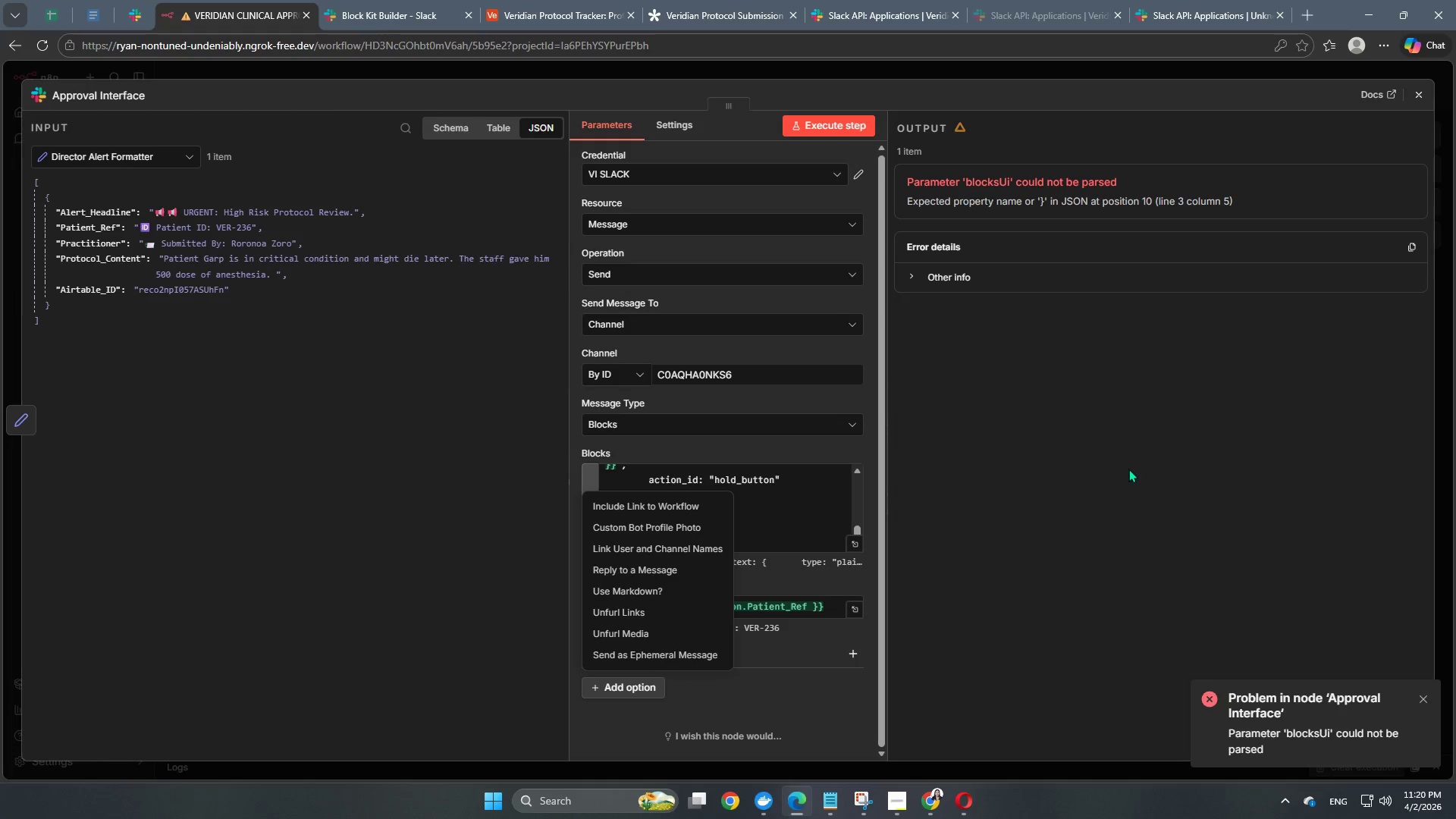 
left_click([1088, 538])
 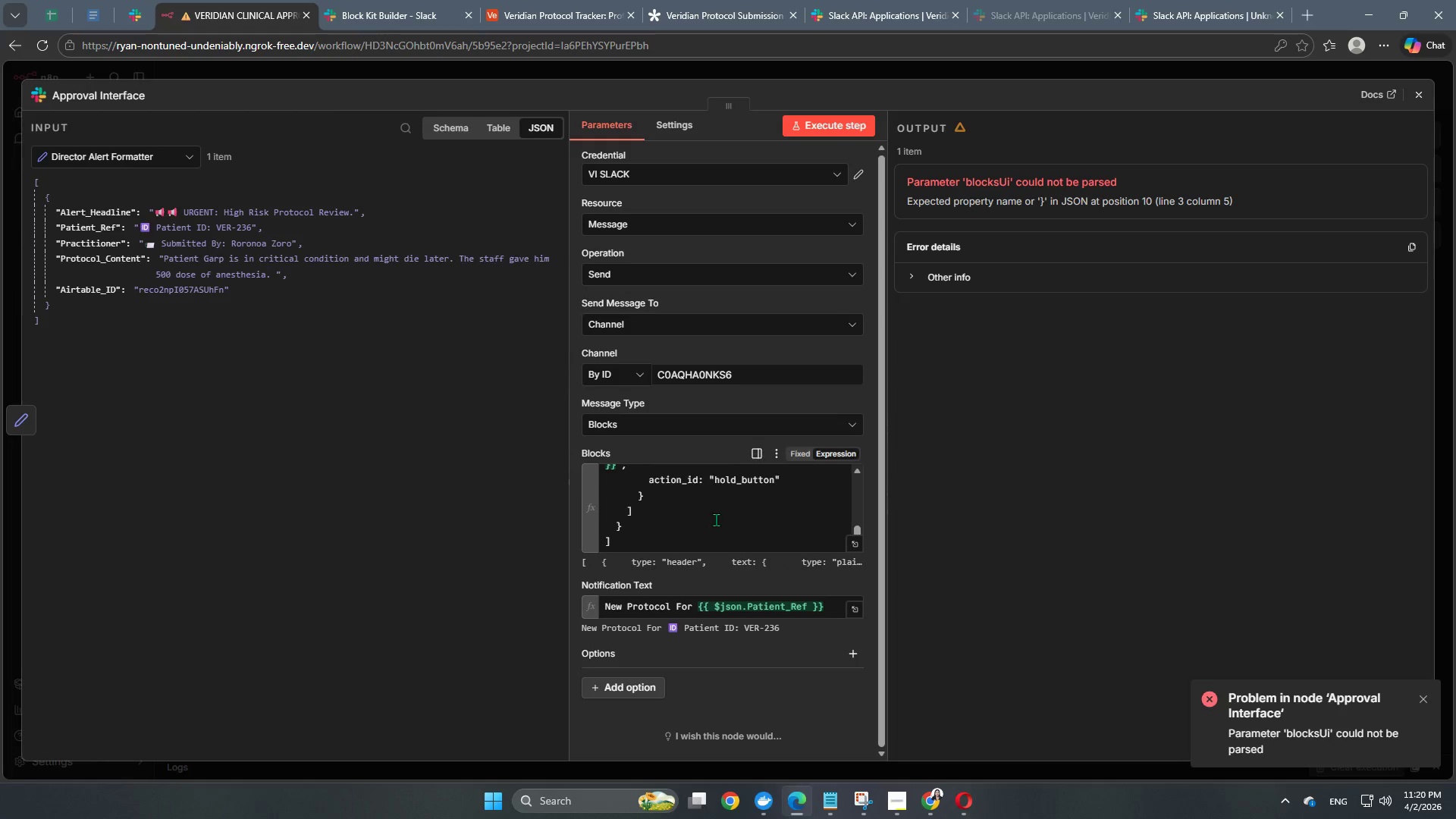 
scroll: coordinate [775, 558], scroll_direction: down, amount: 3.0
 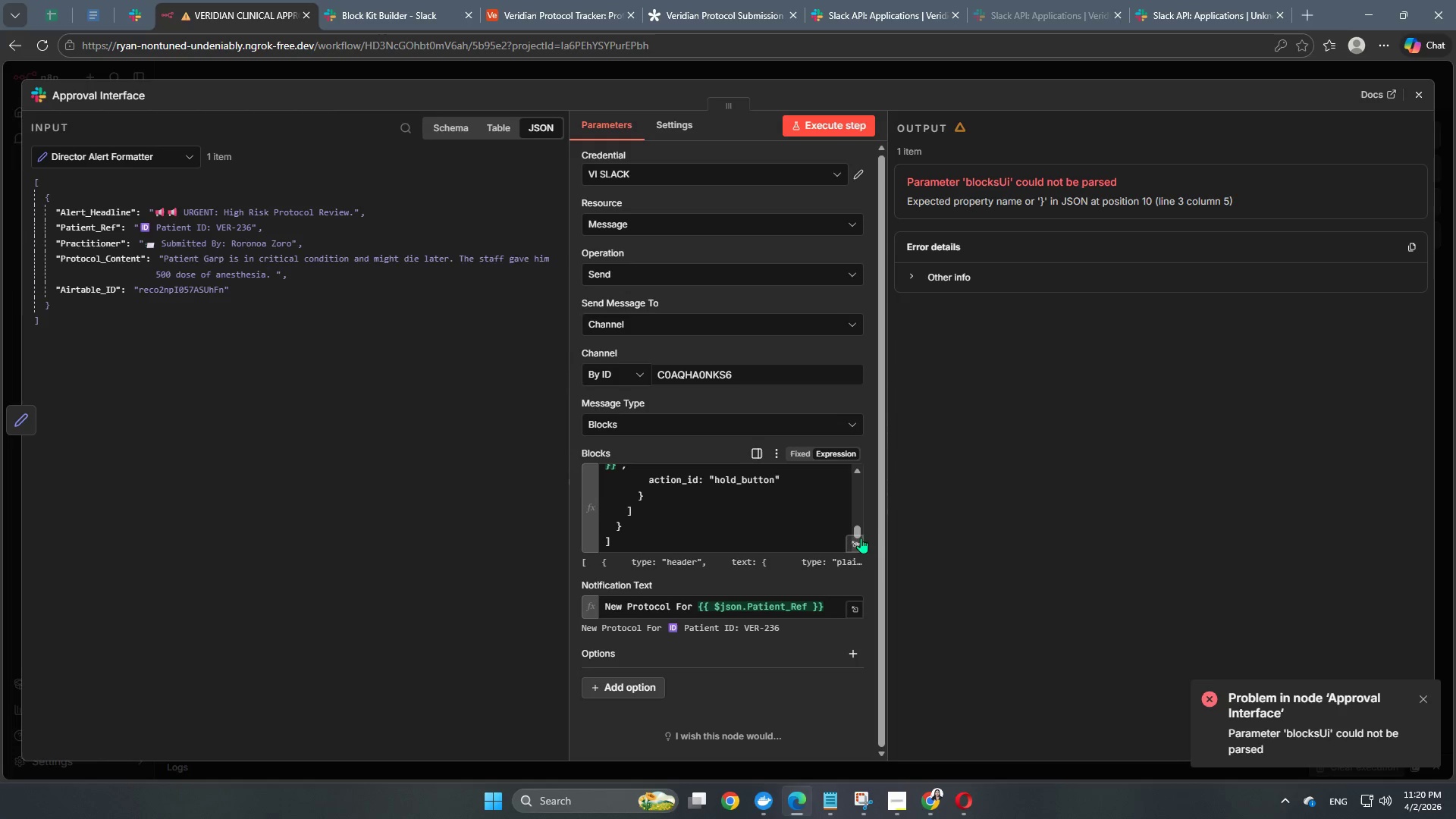 
left_click([858, 547])
 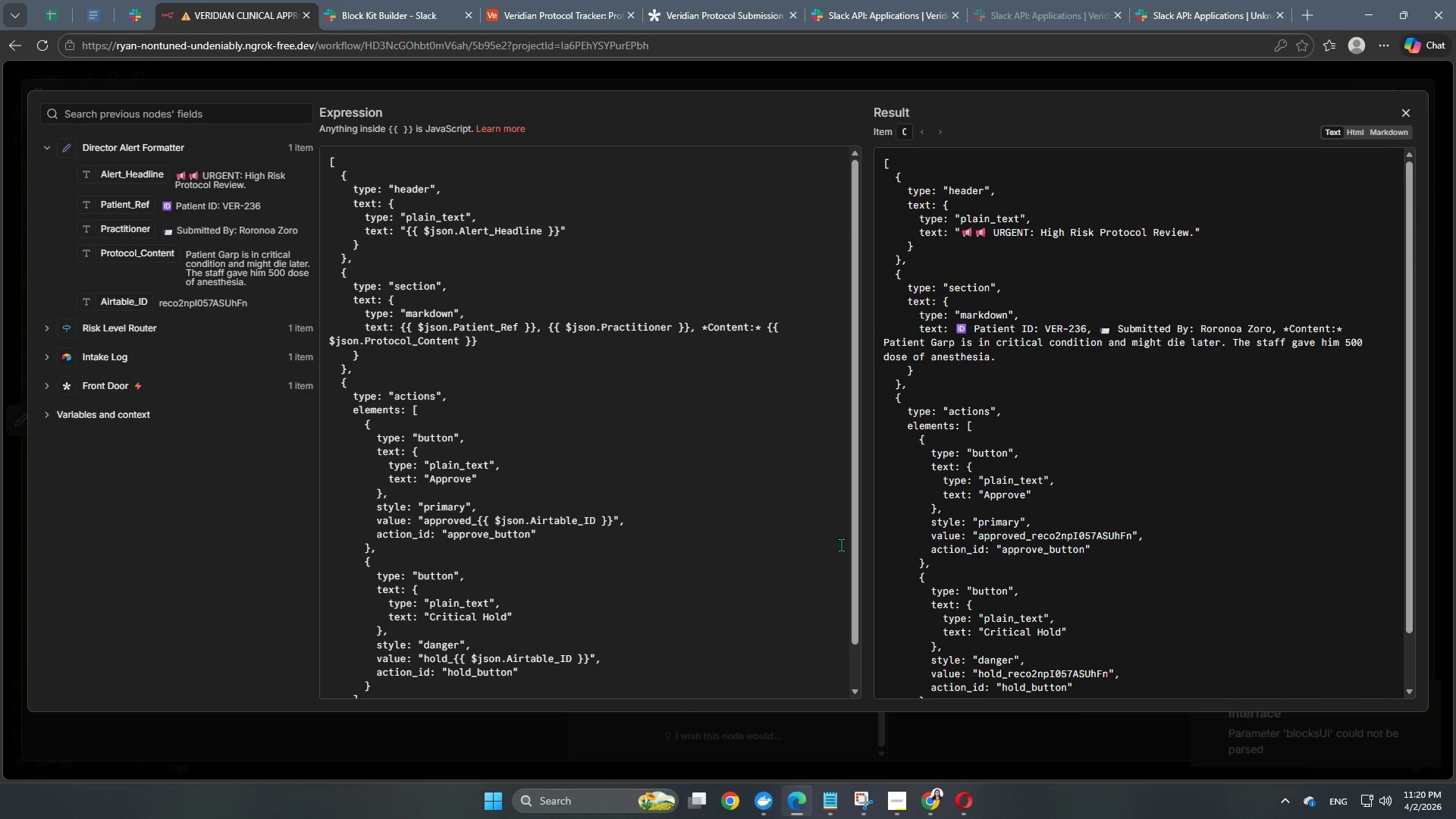 
wait(12.14)
 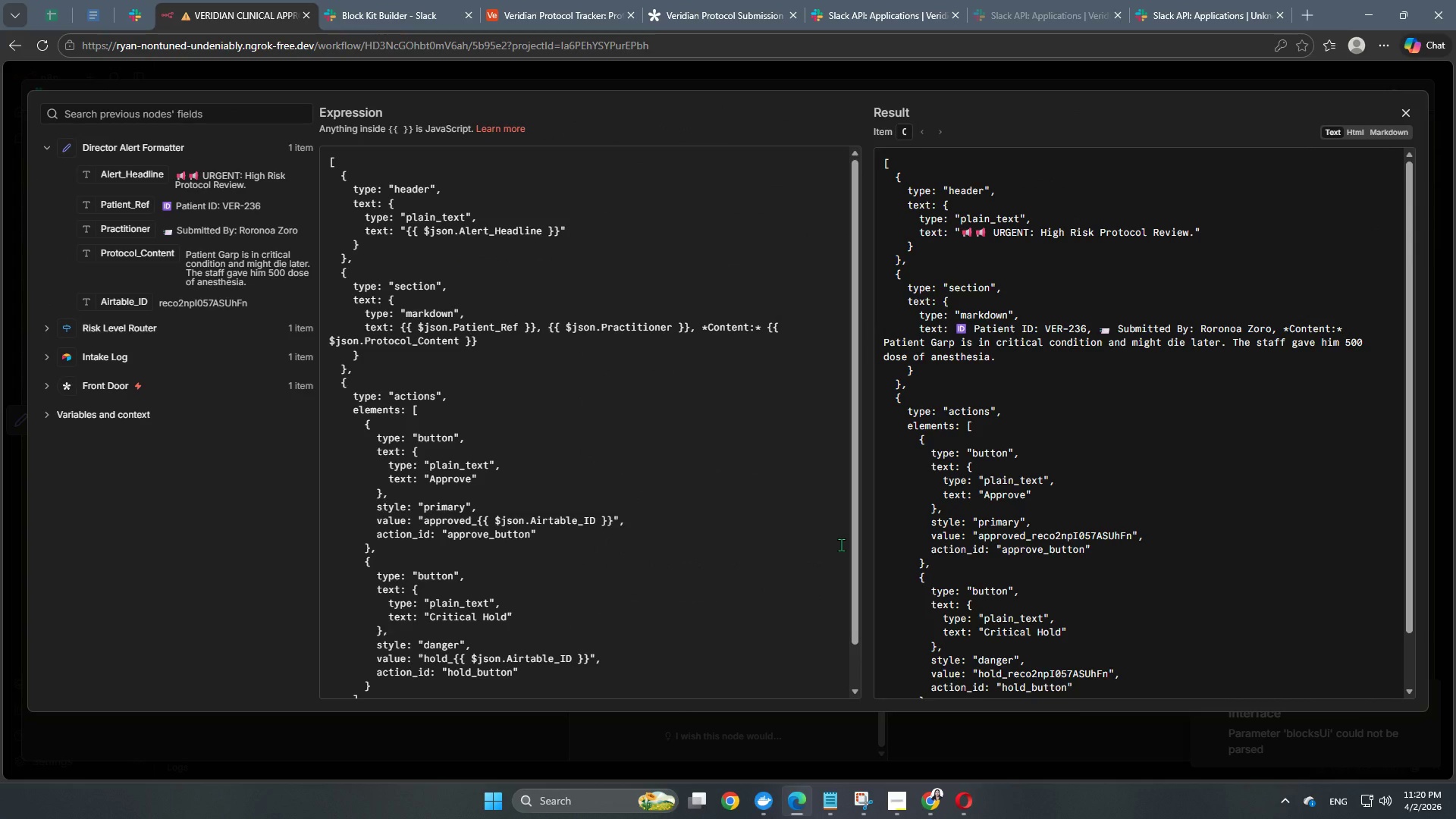 
scroll: coordinate [540, 363], scroll_direction: up, amount: 1.0
 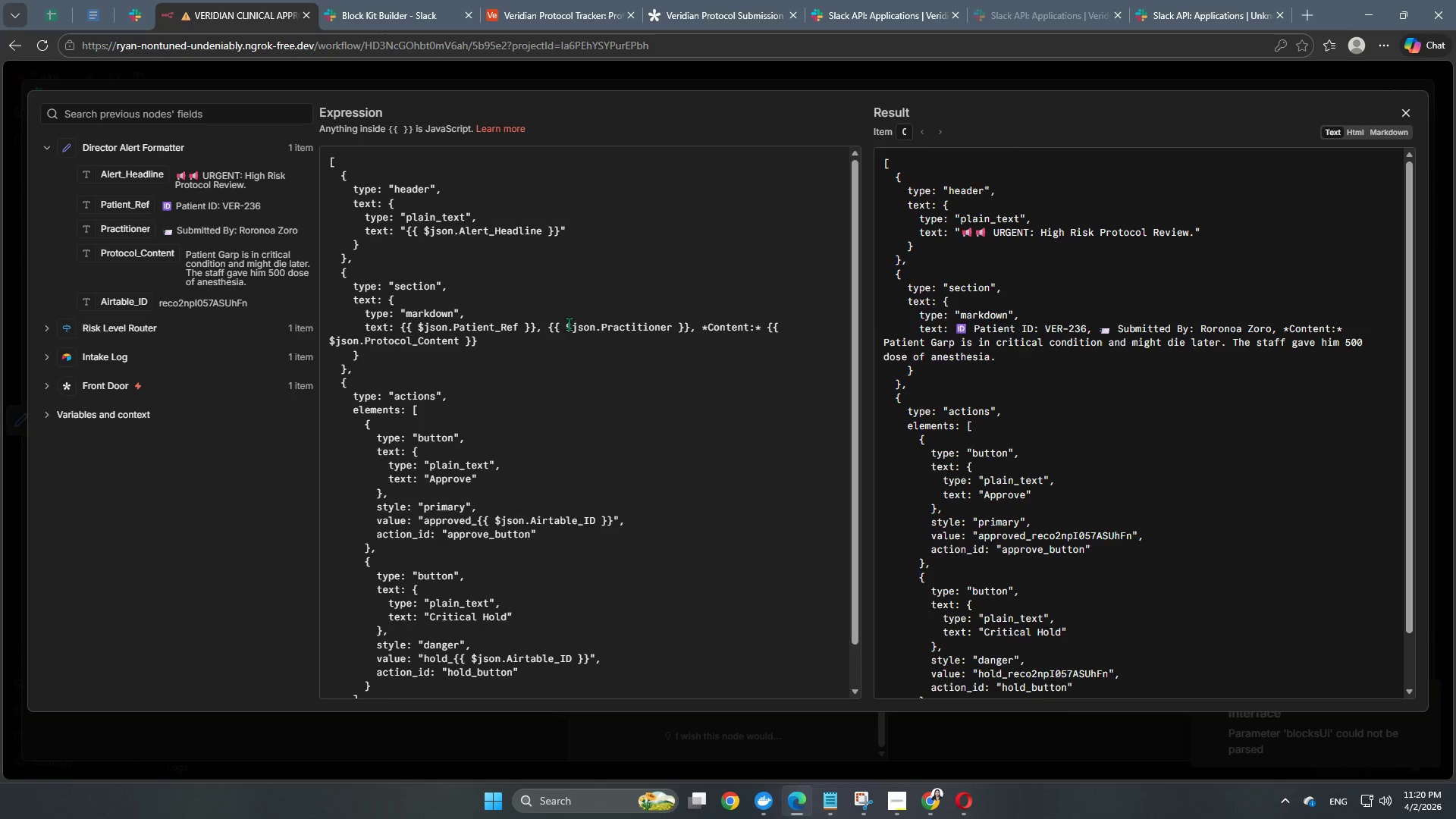 
scroll: coordinate [573, 538], scroll_direction: down, amount: 8.0
 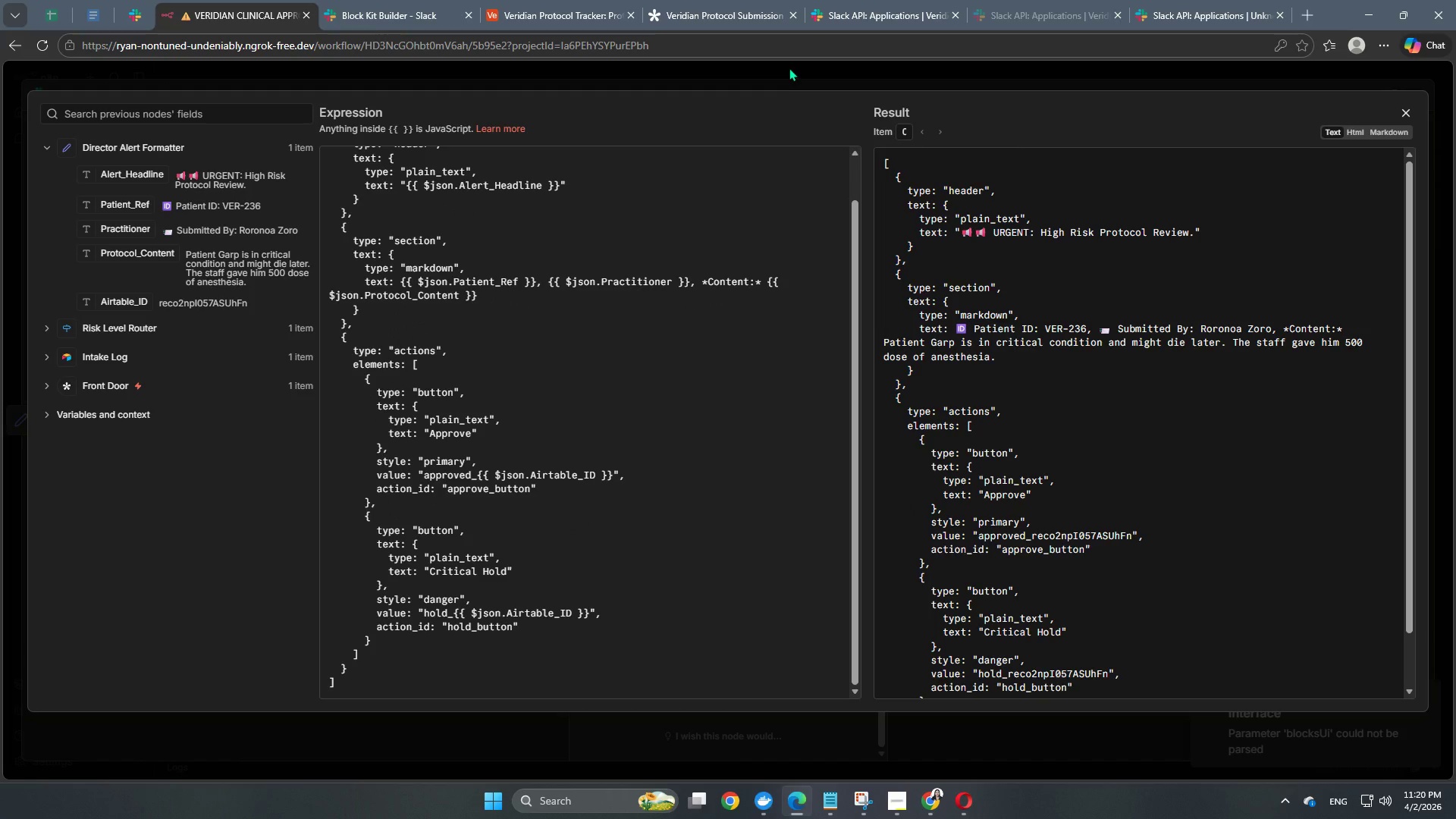 
left_click([789, 67])
 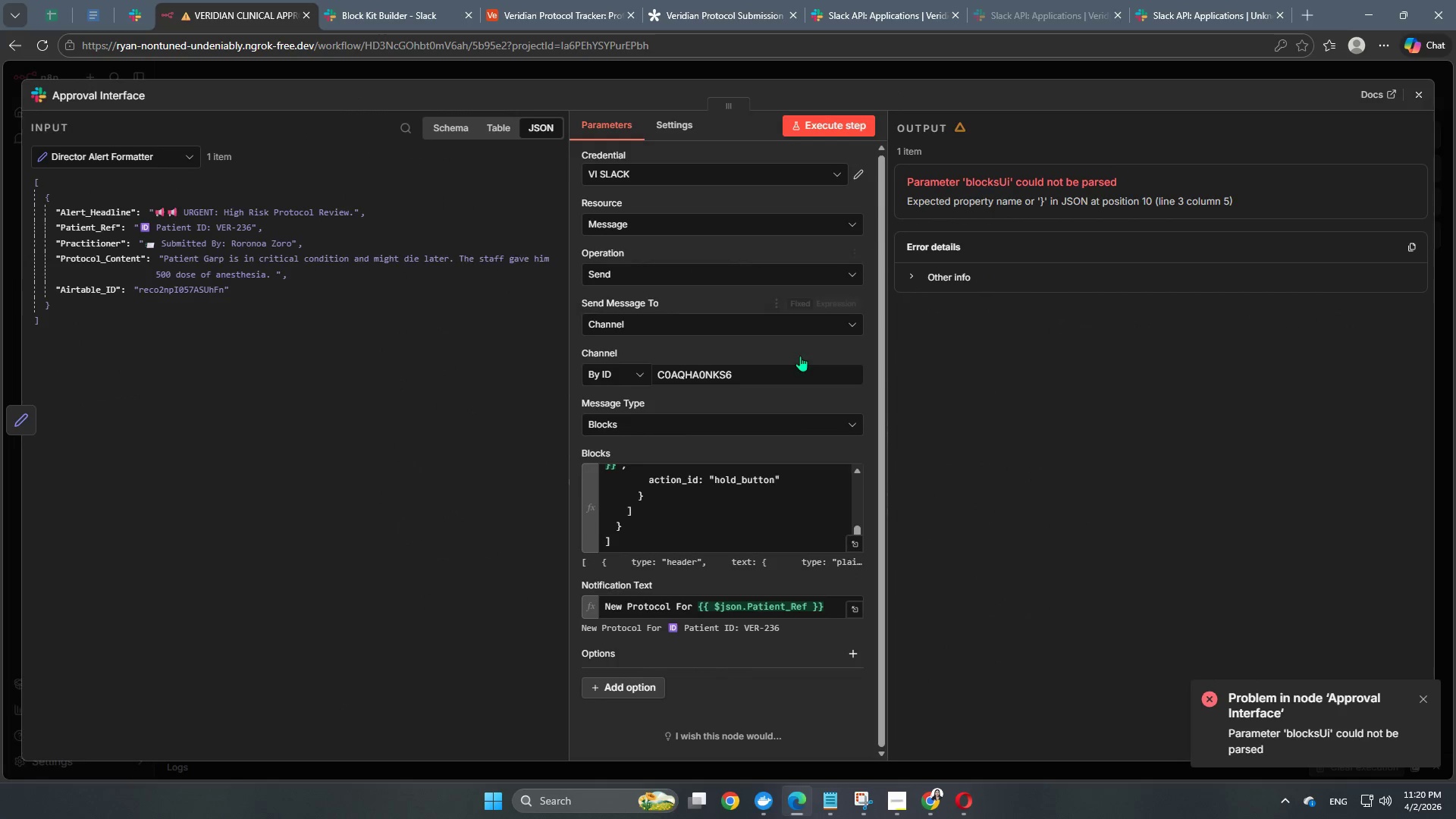 
scroll: coordinate [768, 501], scroll_direction: up, amount: 4.0
 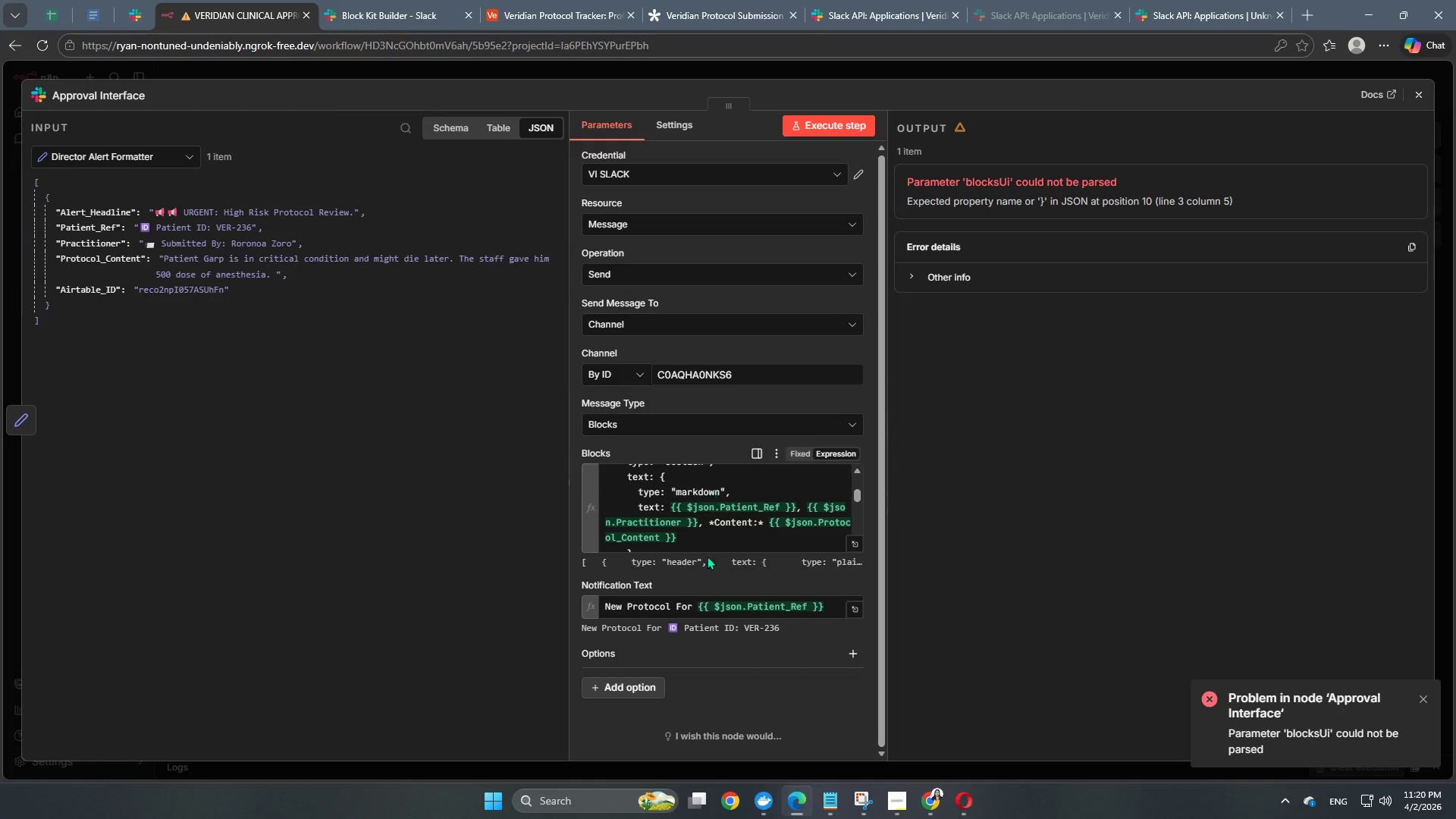 
scroll: coordinate [715, 523], scroll_direction: down, amount: 7.0
 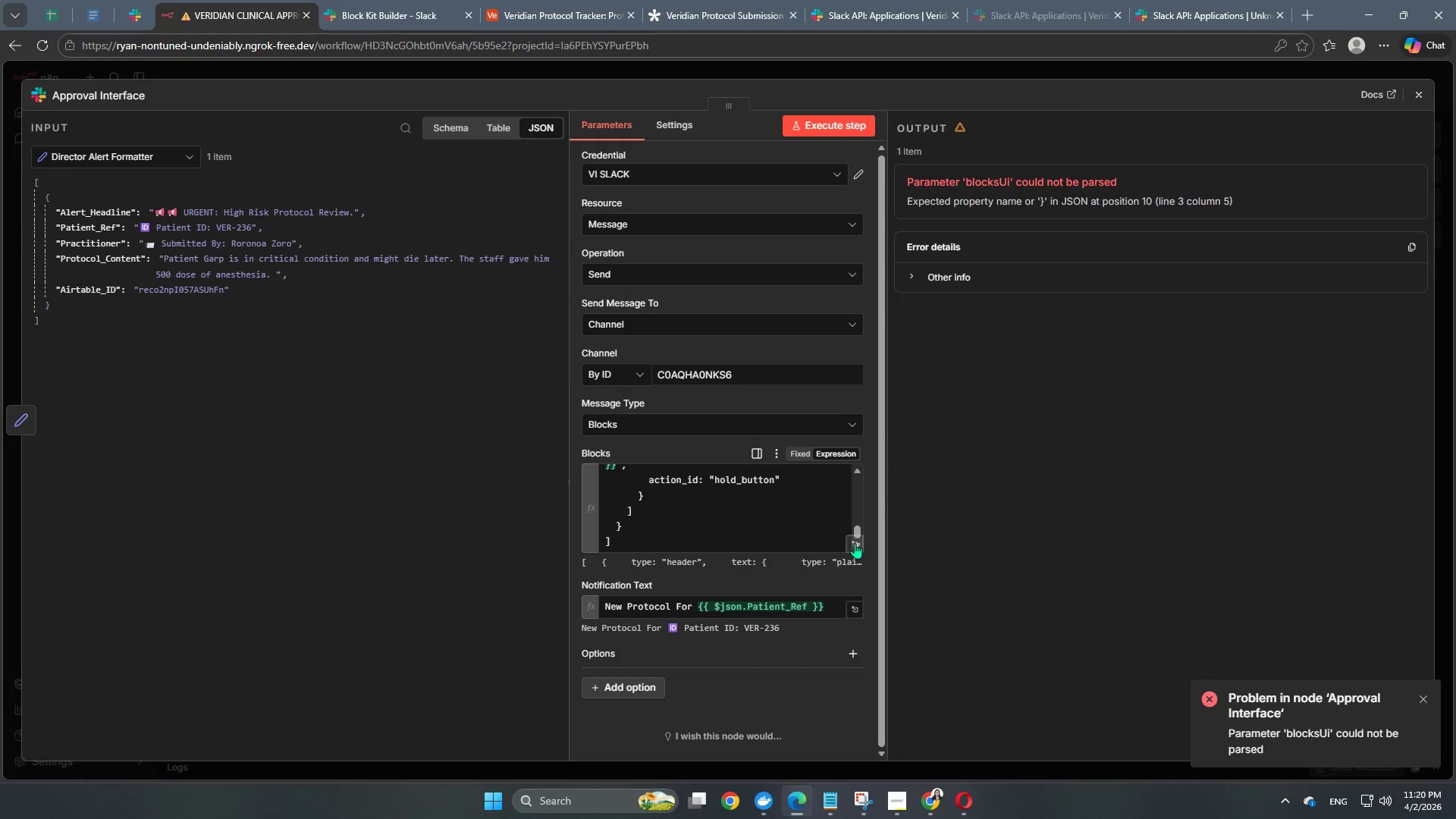 
left_click([856, 545])
 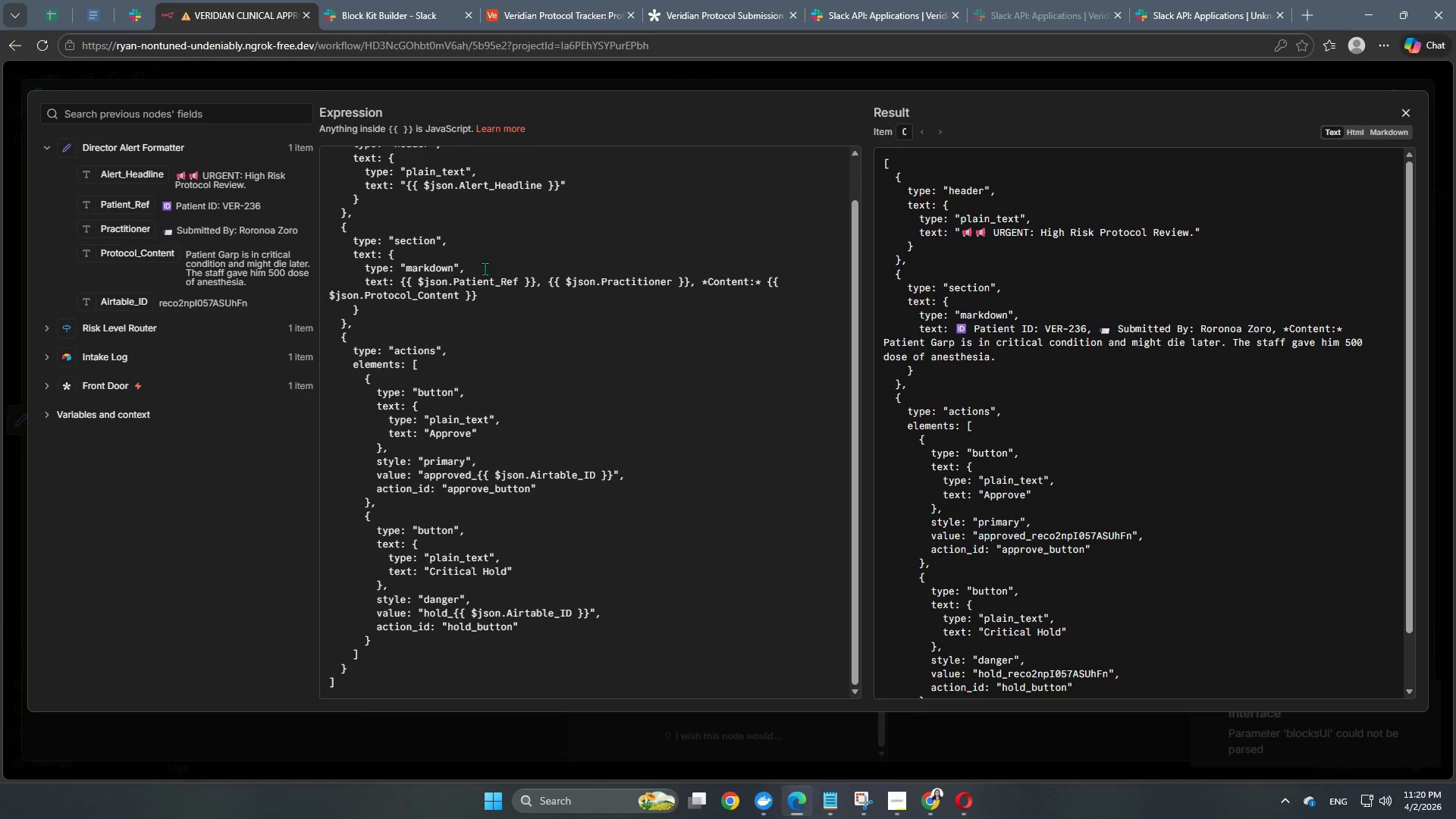 
scroll: coordinate [529, 318], scroll_direction: up, amount: 4.0
 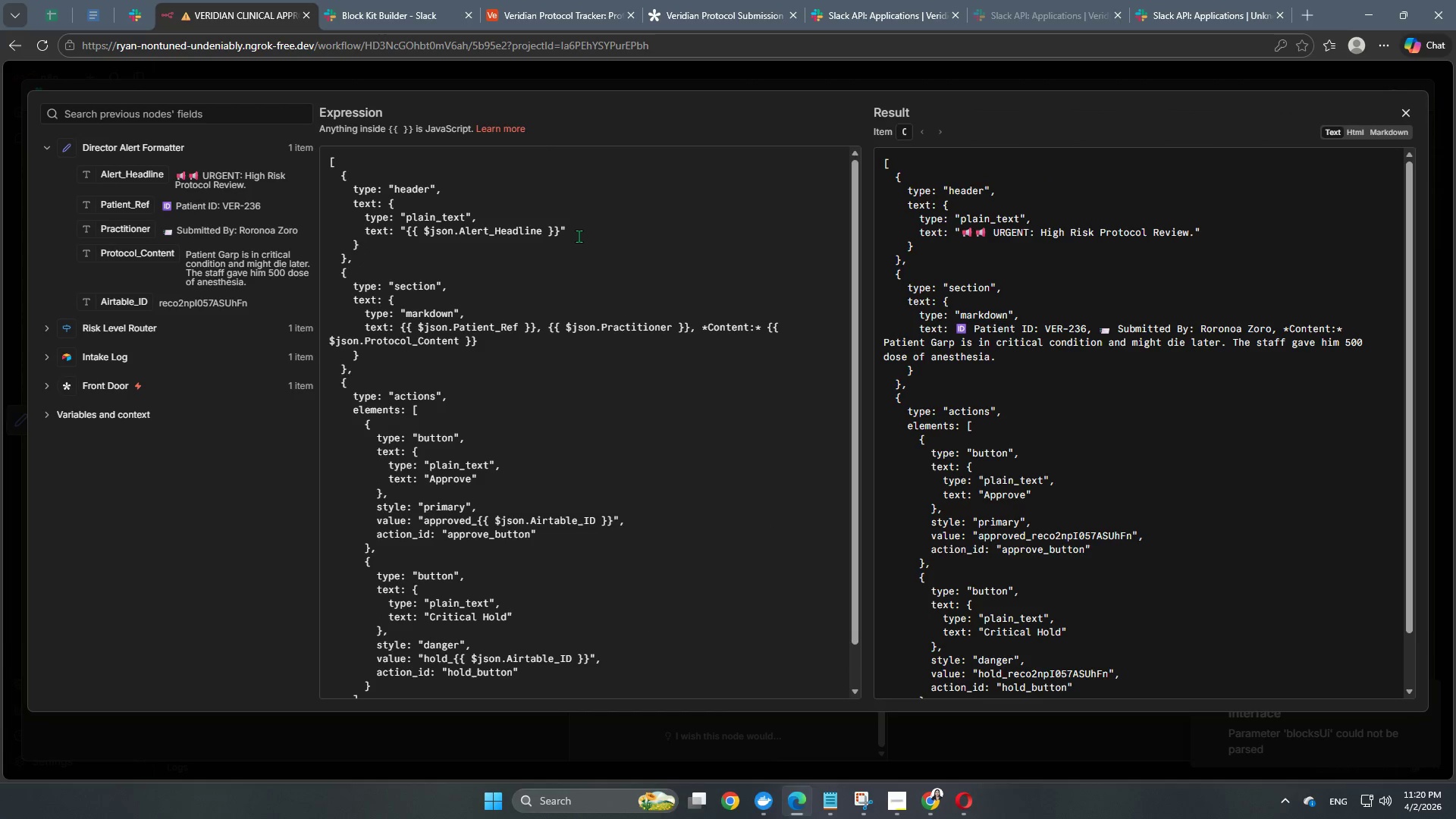 
left_click([581, 234])
 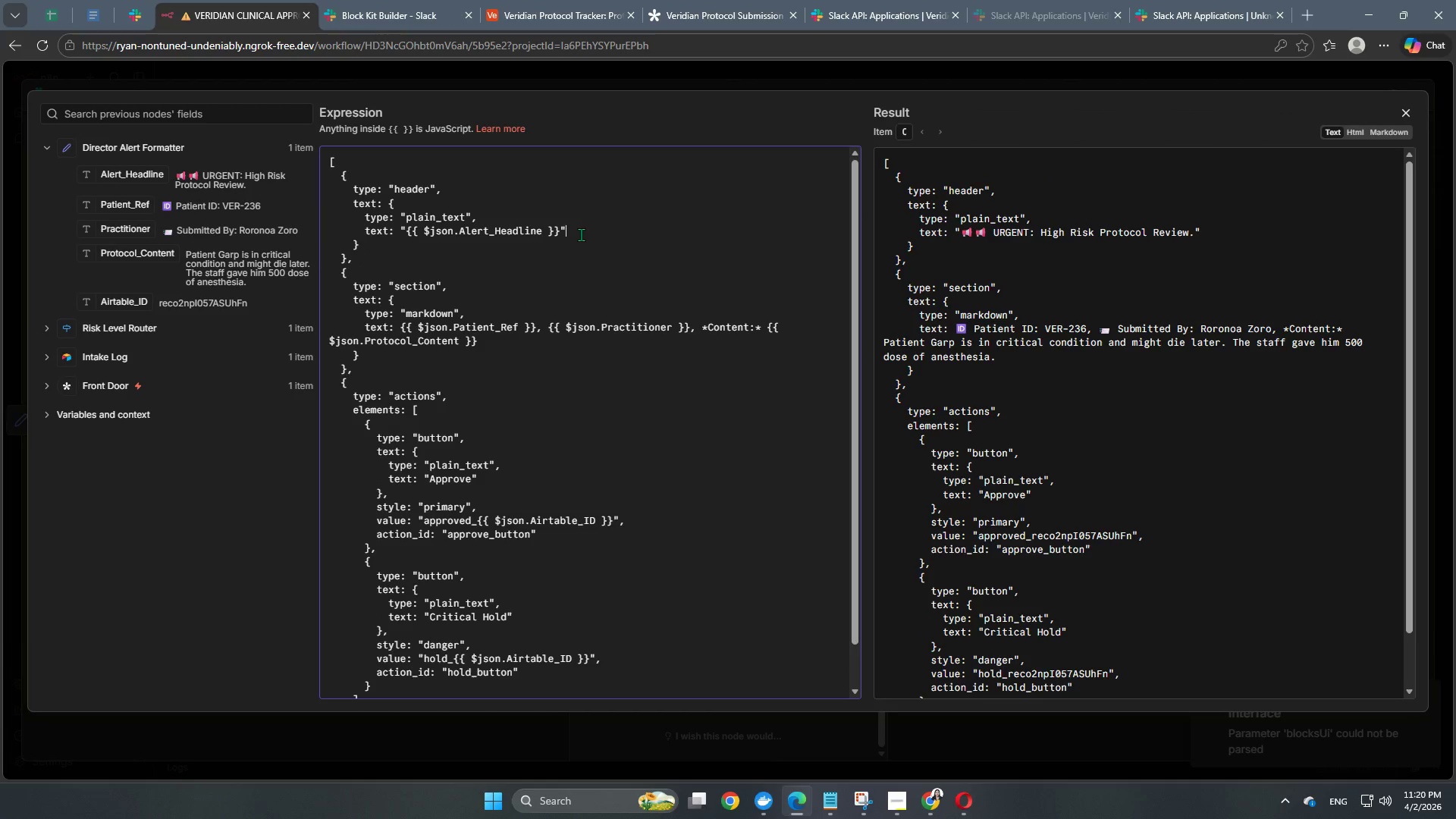 
wait(5.56)
 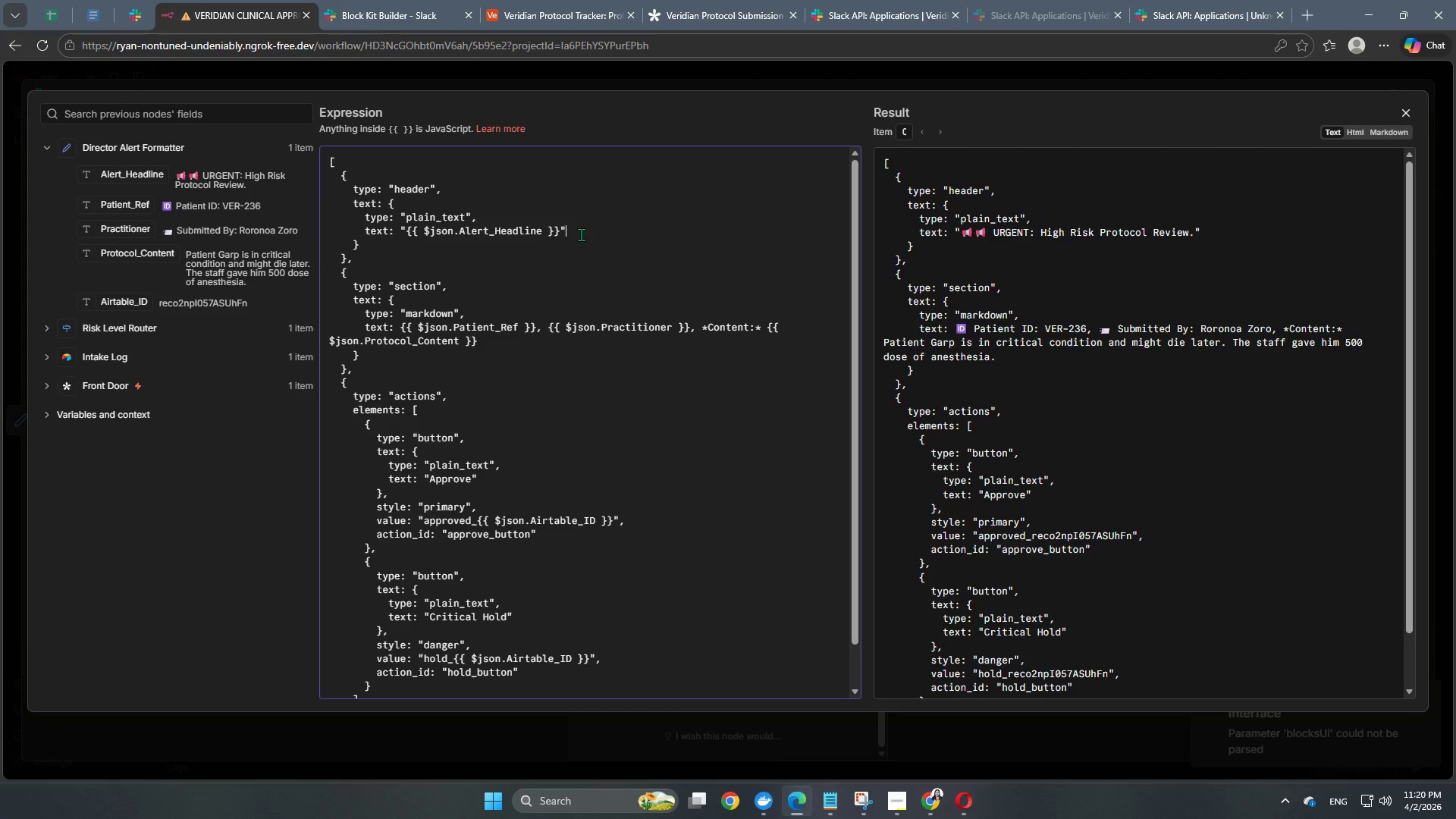 
left_click([384, 7])
 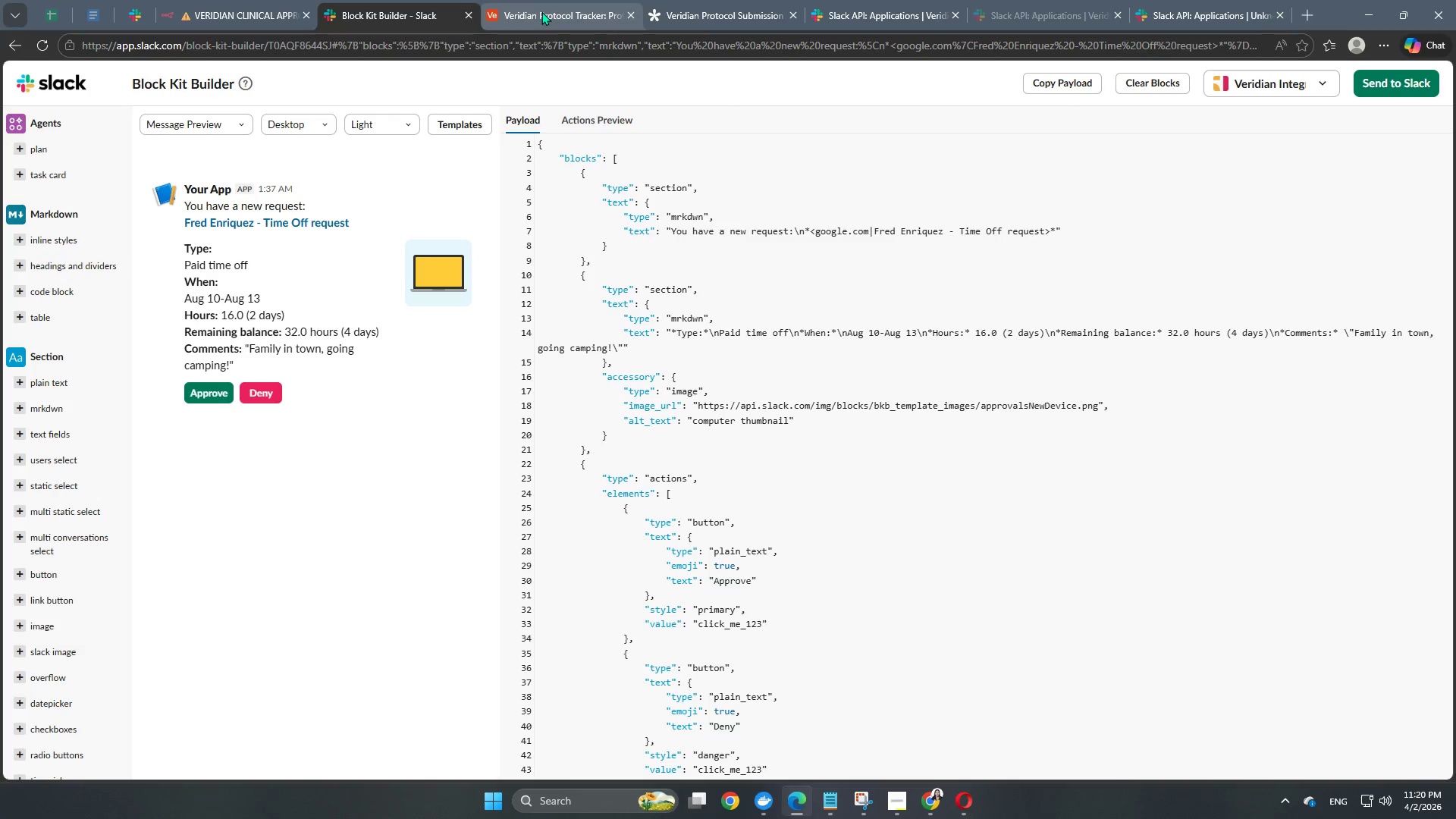 
scroll: coordinate [812, 333], scroll_direction: up, amount: 6.0
 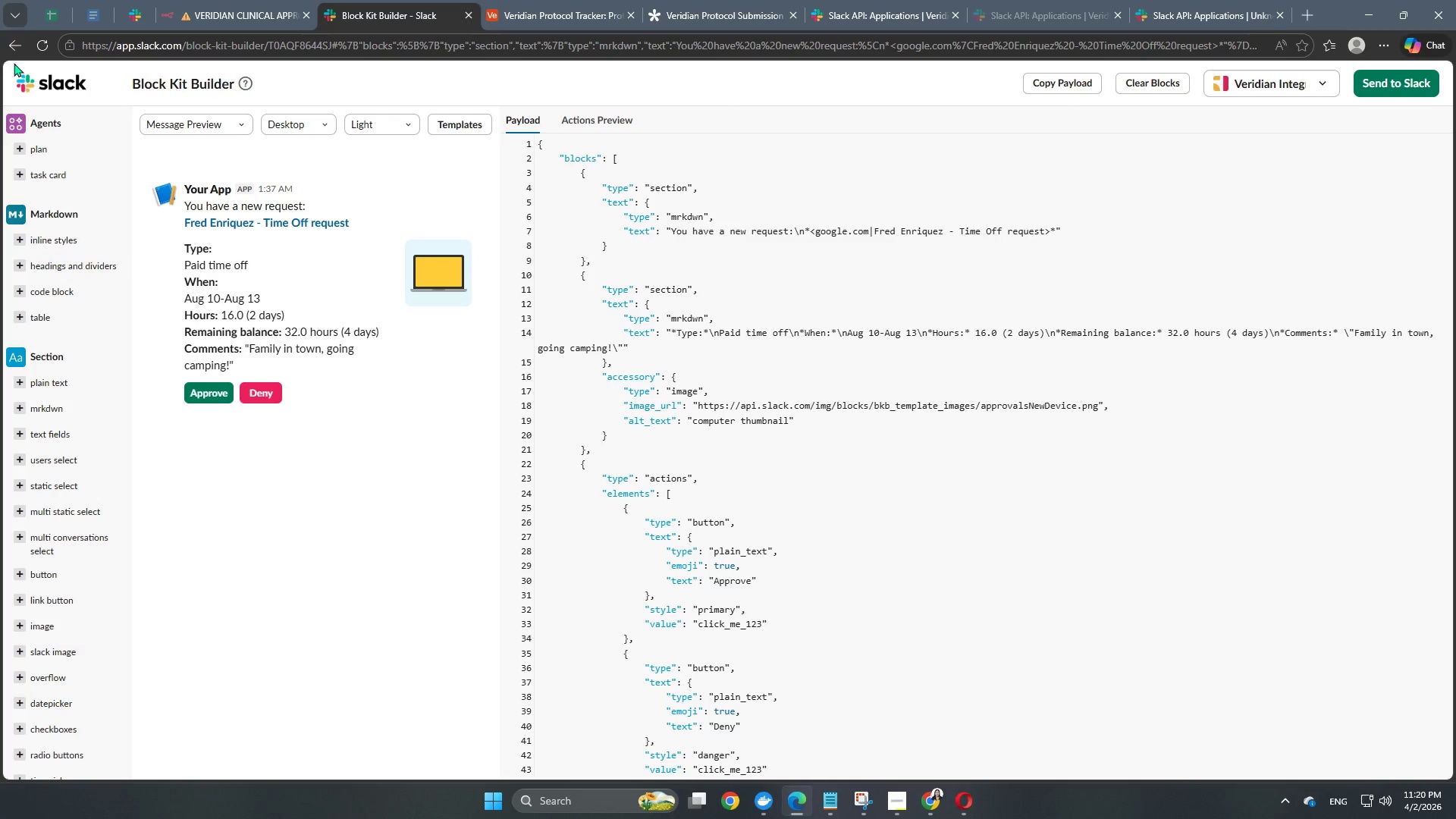 
left_click([14, 44])
 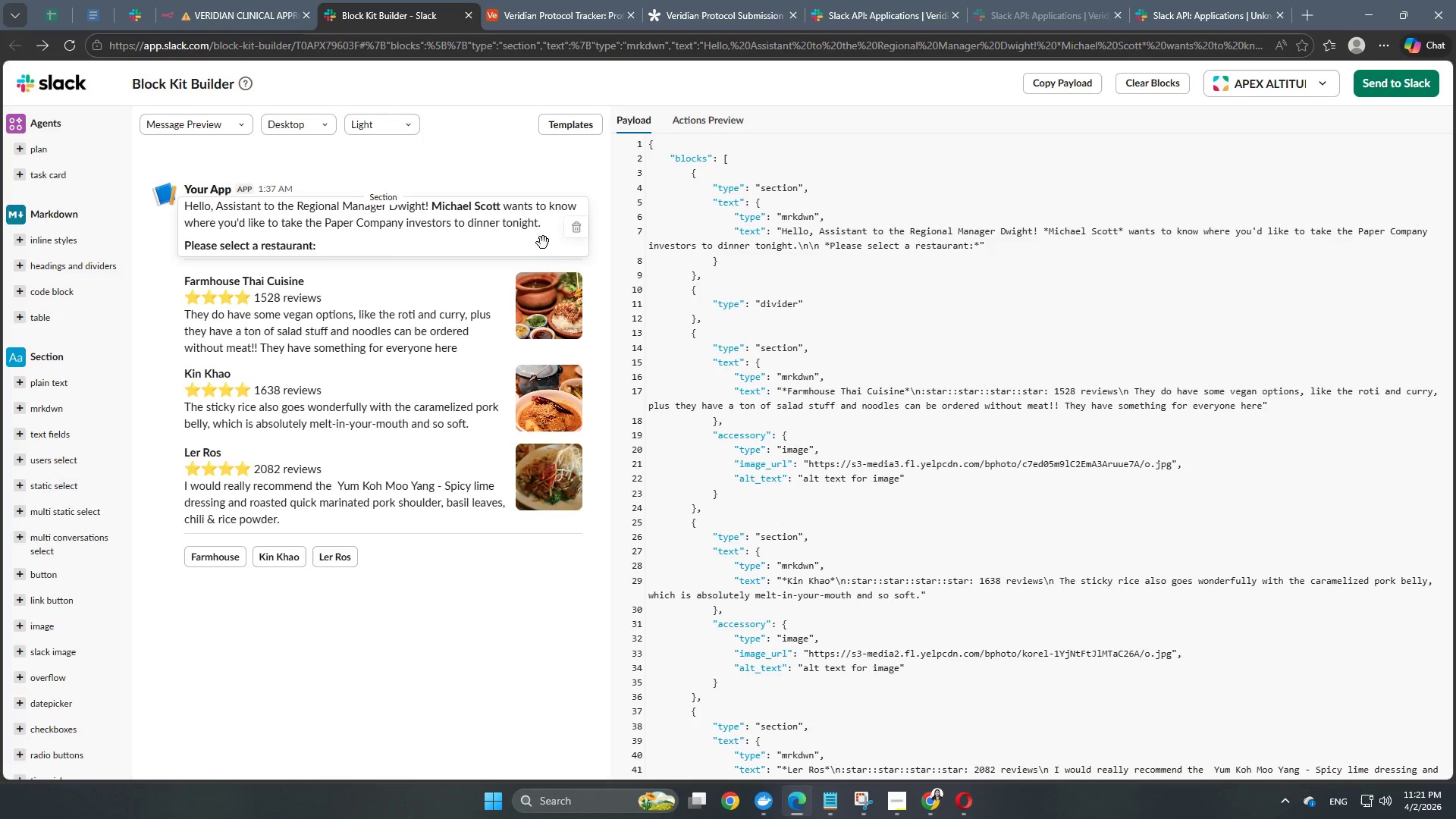 
wait(6.44)
 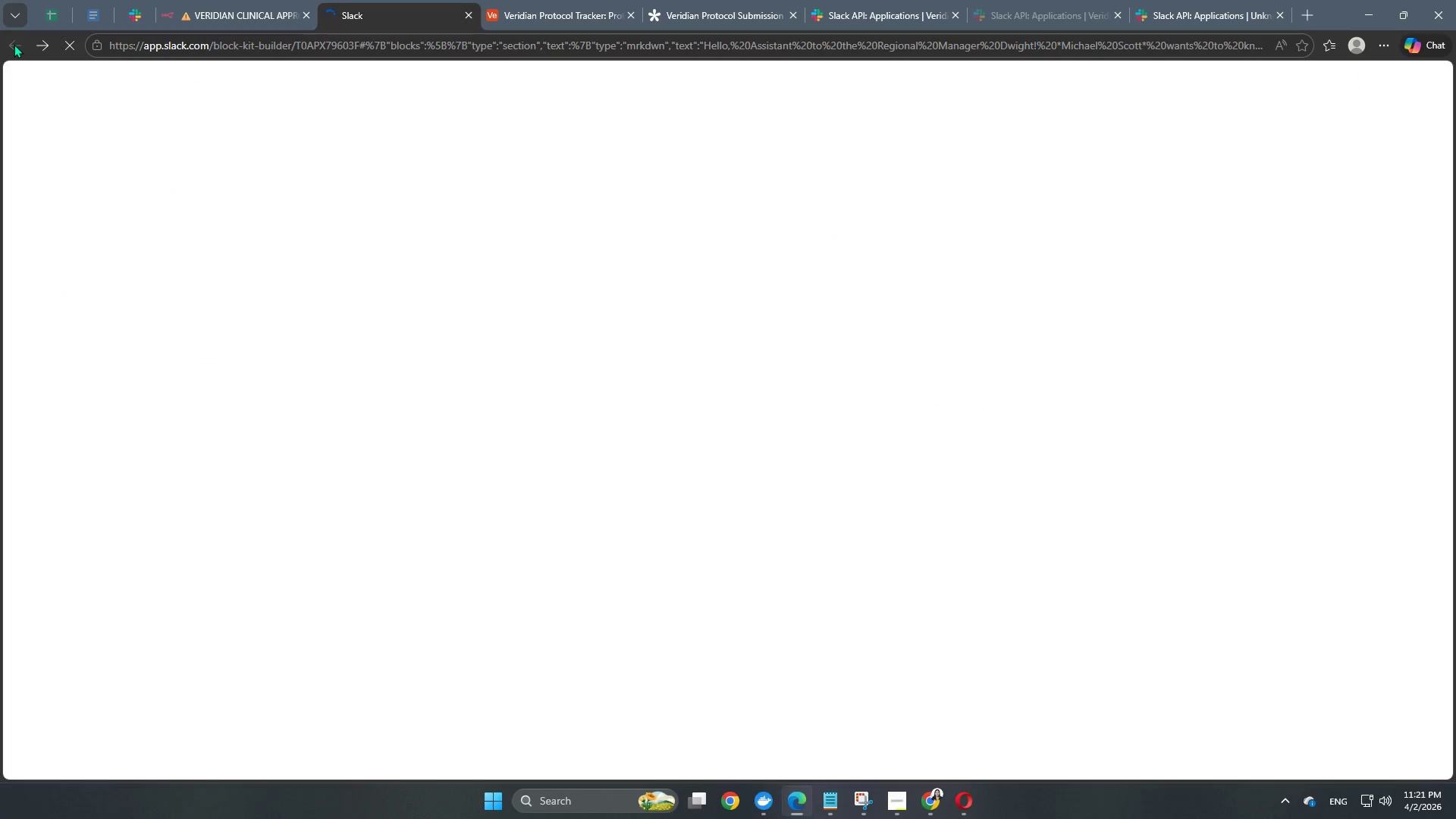 
scroll: coordinate [735, 341], scroll_direction: up, amount: 4.0
 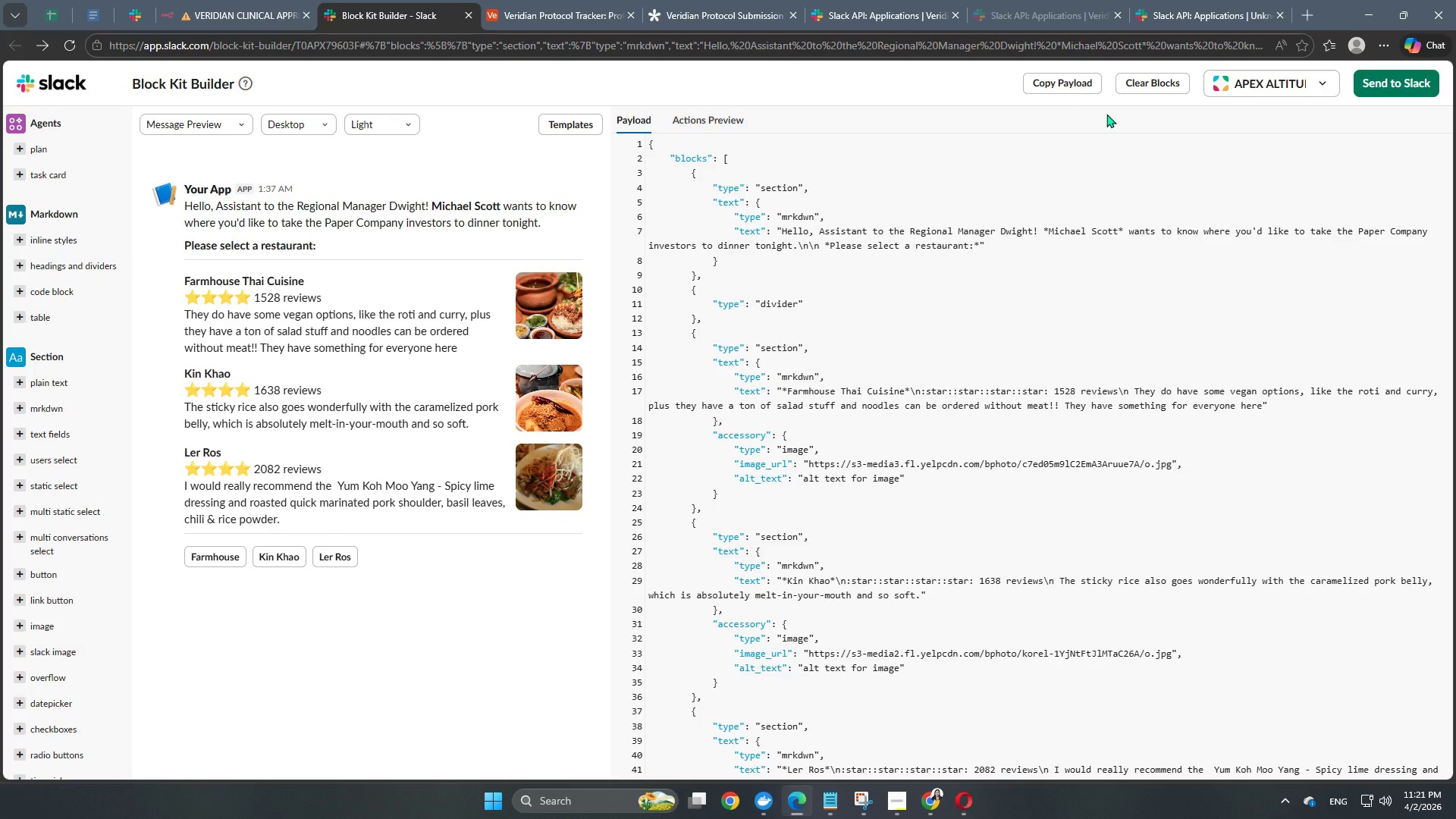 
left_click([1147, 80])
 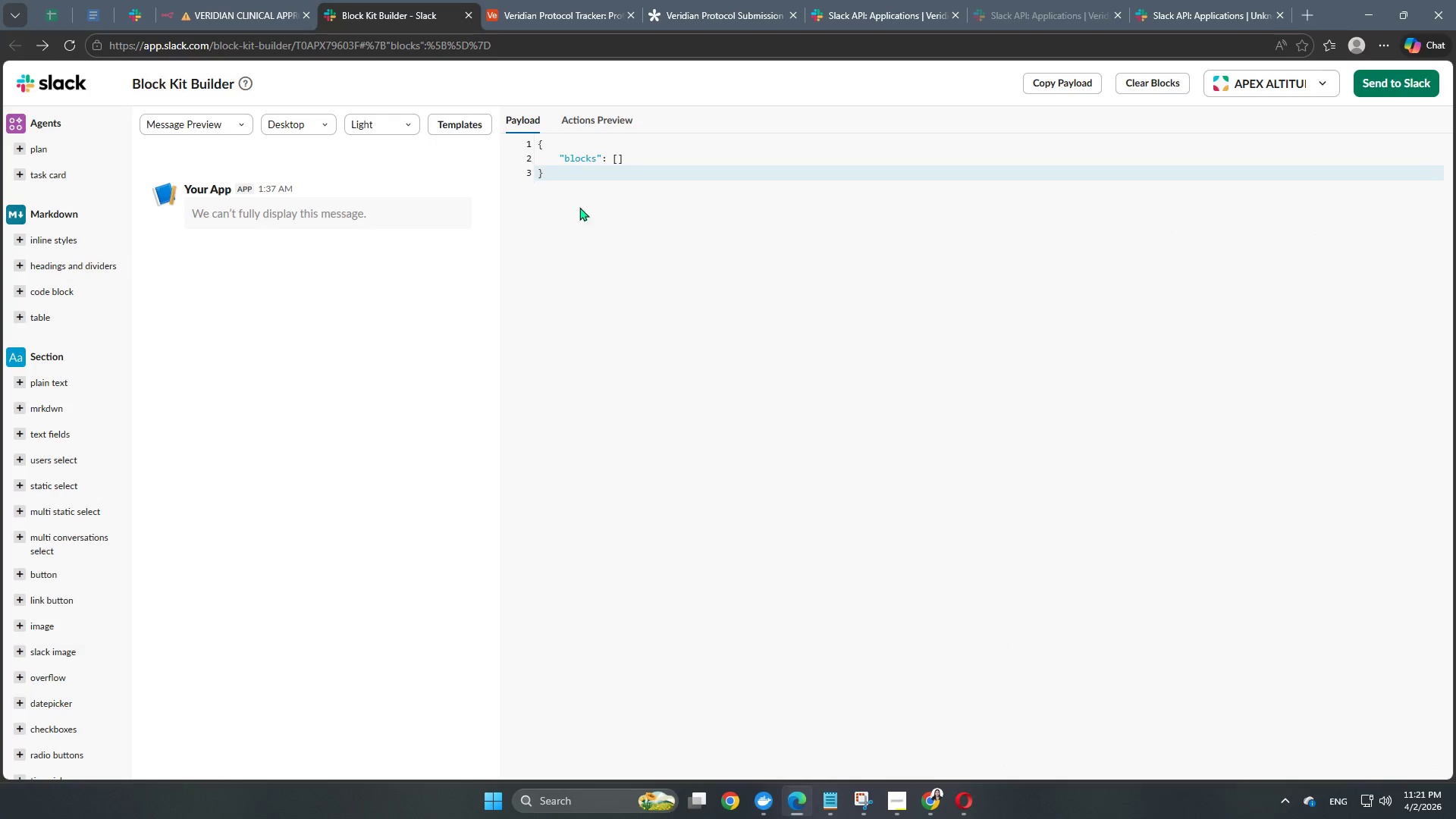 
left_click_drag(start_coordinate=[551, 178], to_coordinate=[521, 121])
 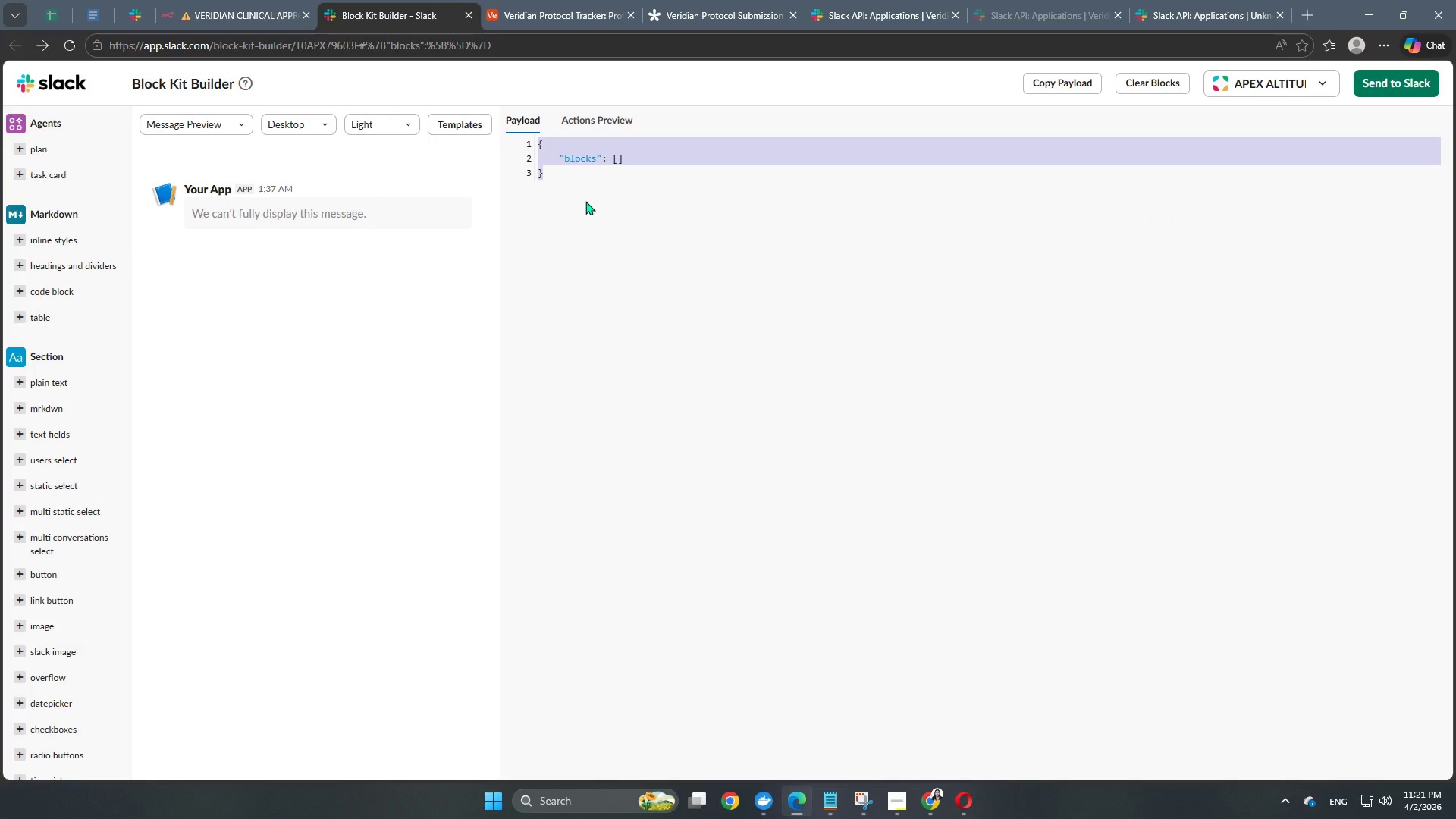 
key(Backspace)
 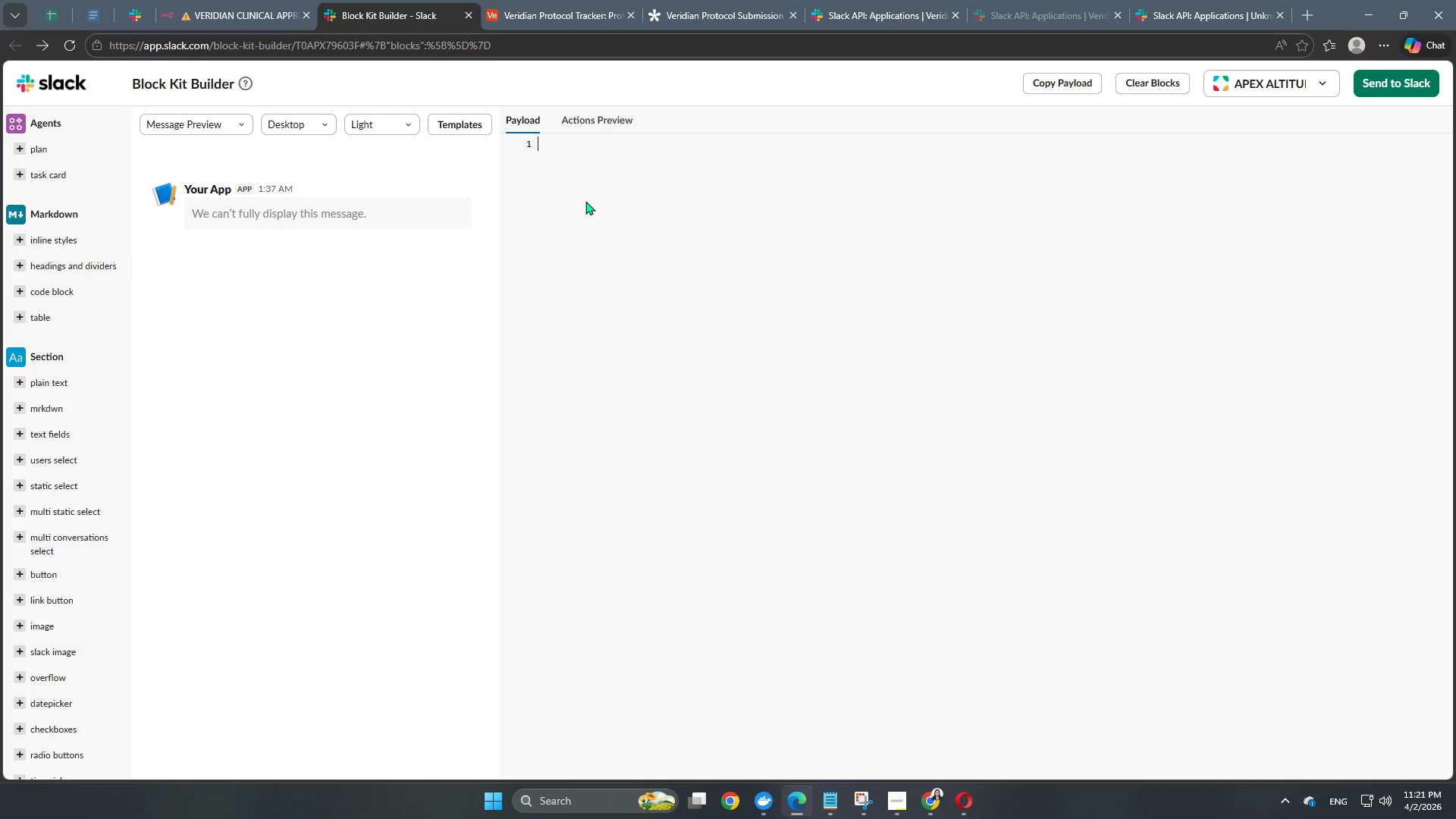 
key(Backspace)
 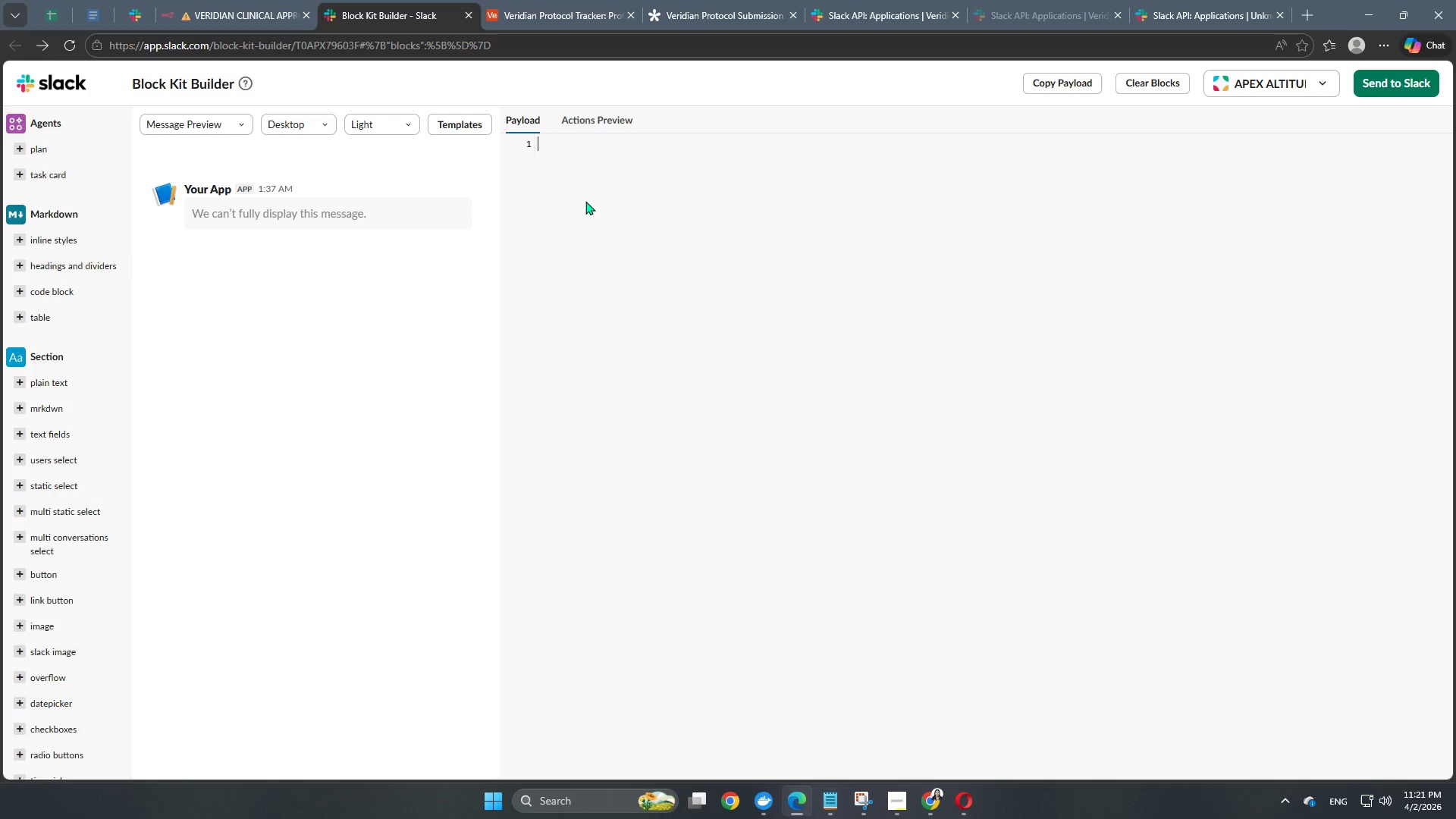 
key(Backspace)
 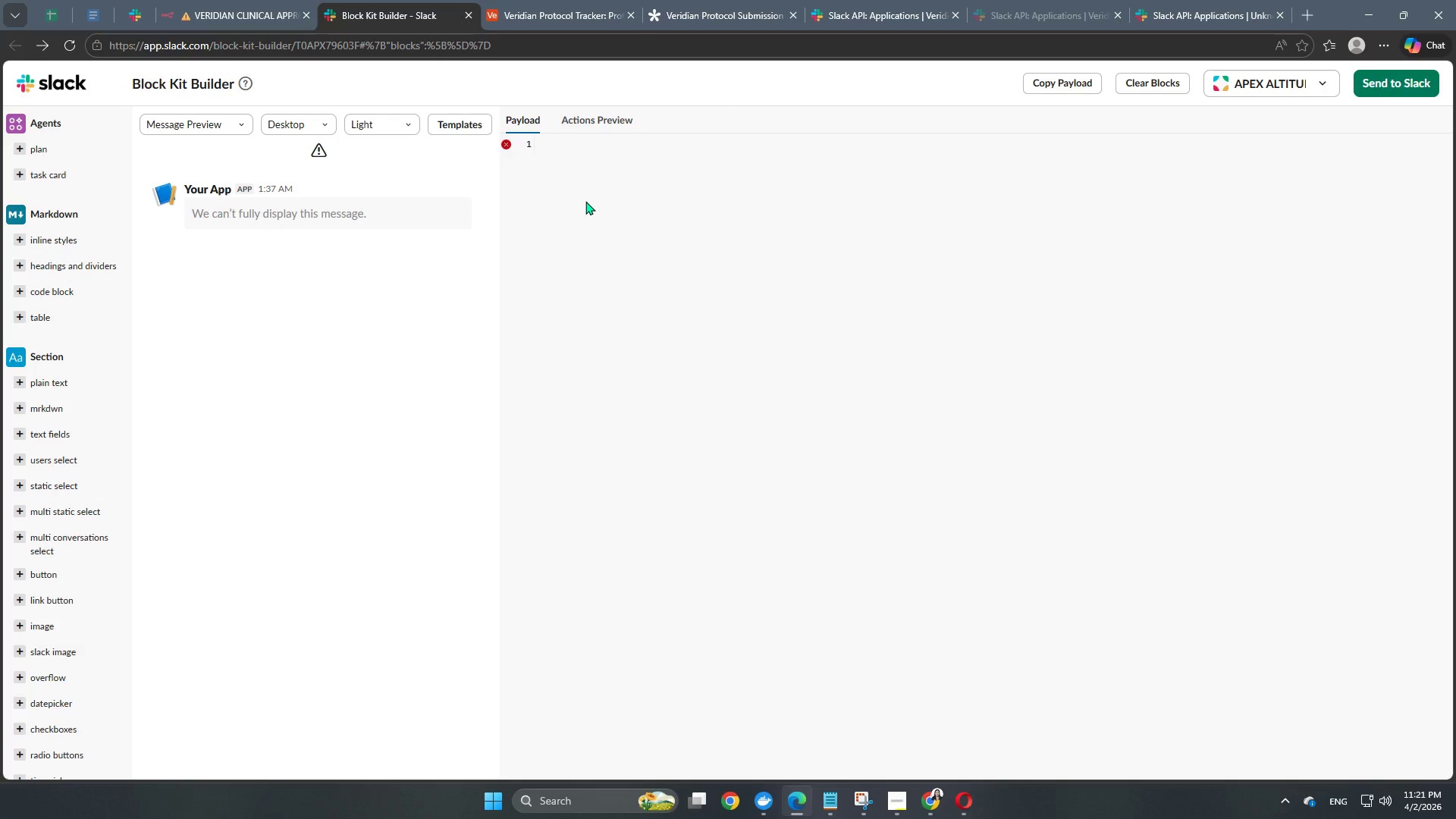 
wait(13.3)
 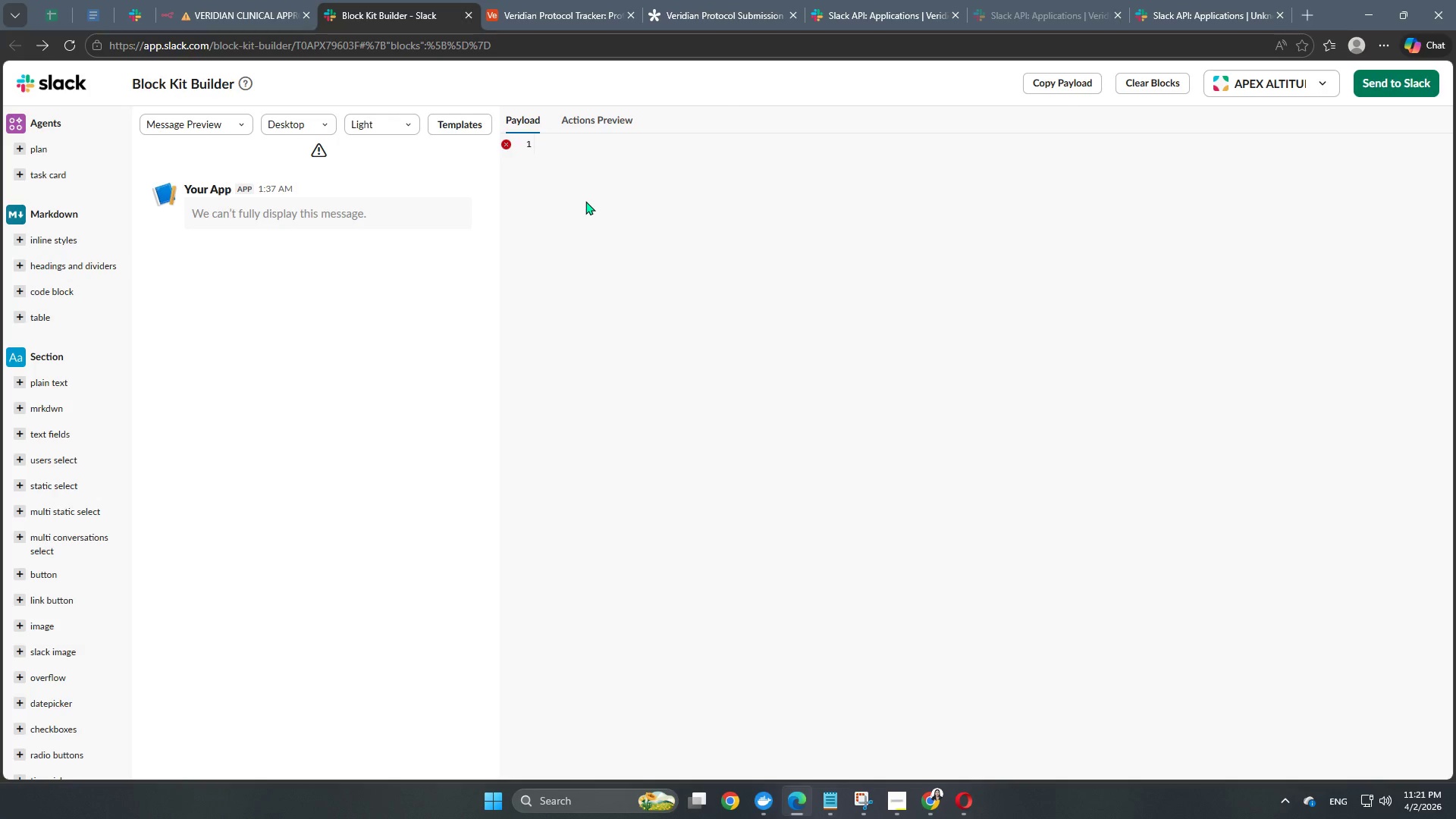 
hold_key(key=ControlLeft, duration=1.5)
 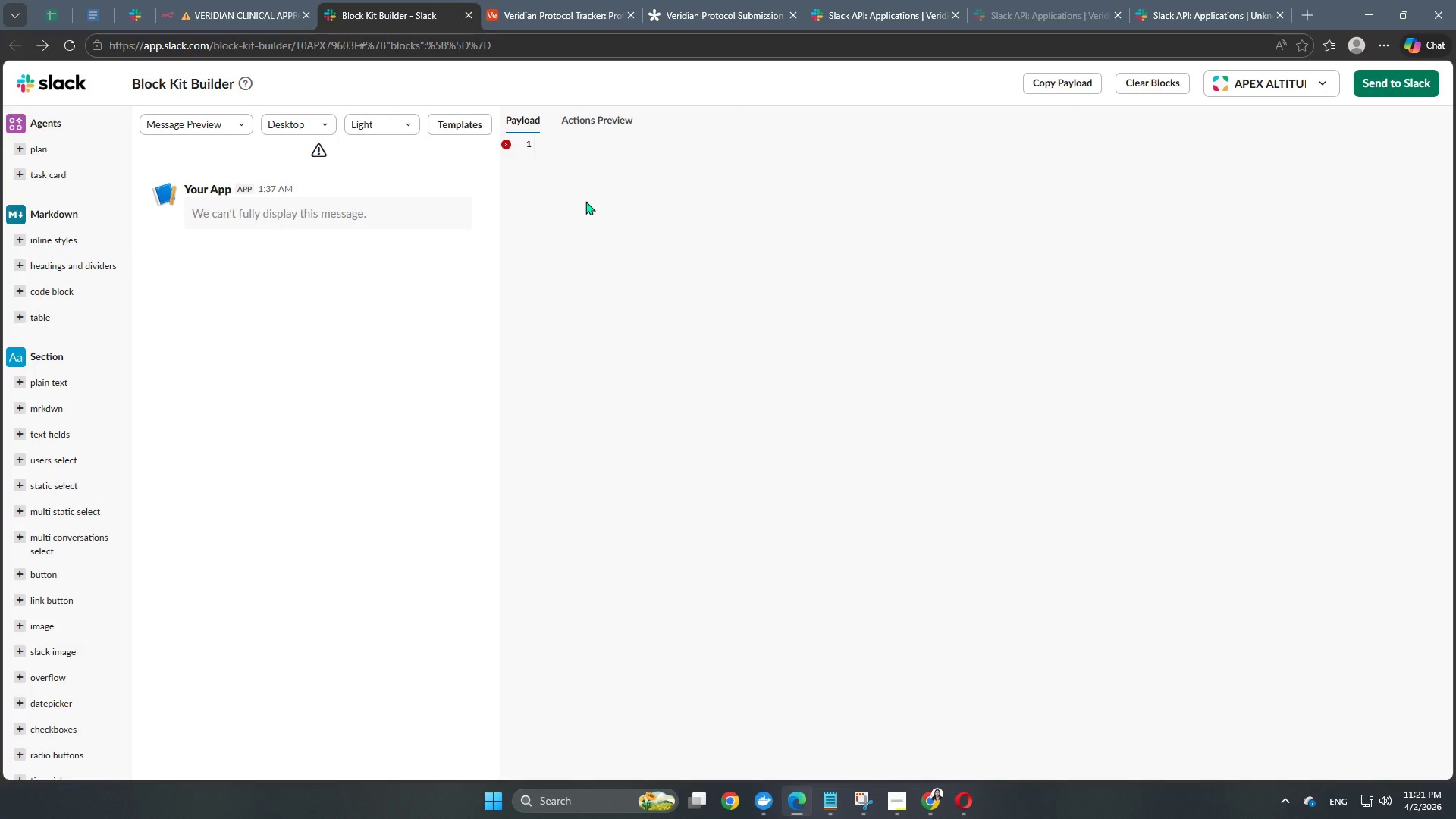 
hold_key(key=ControlLeft, duration=1.53)
 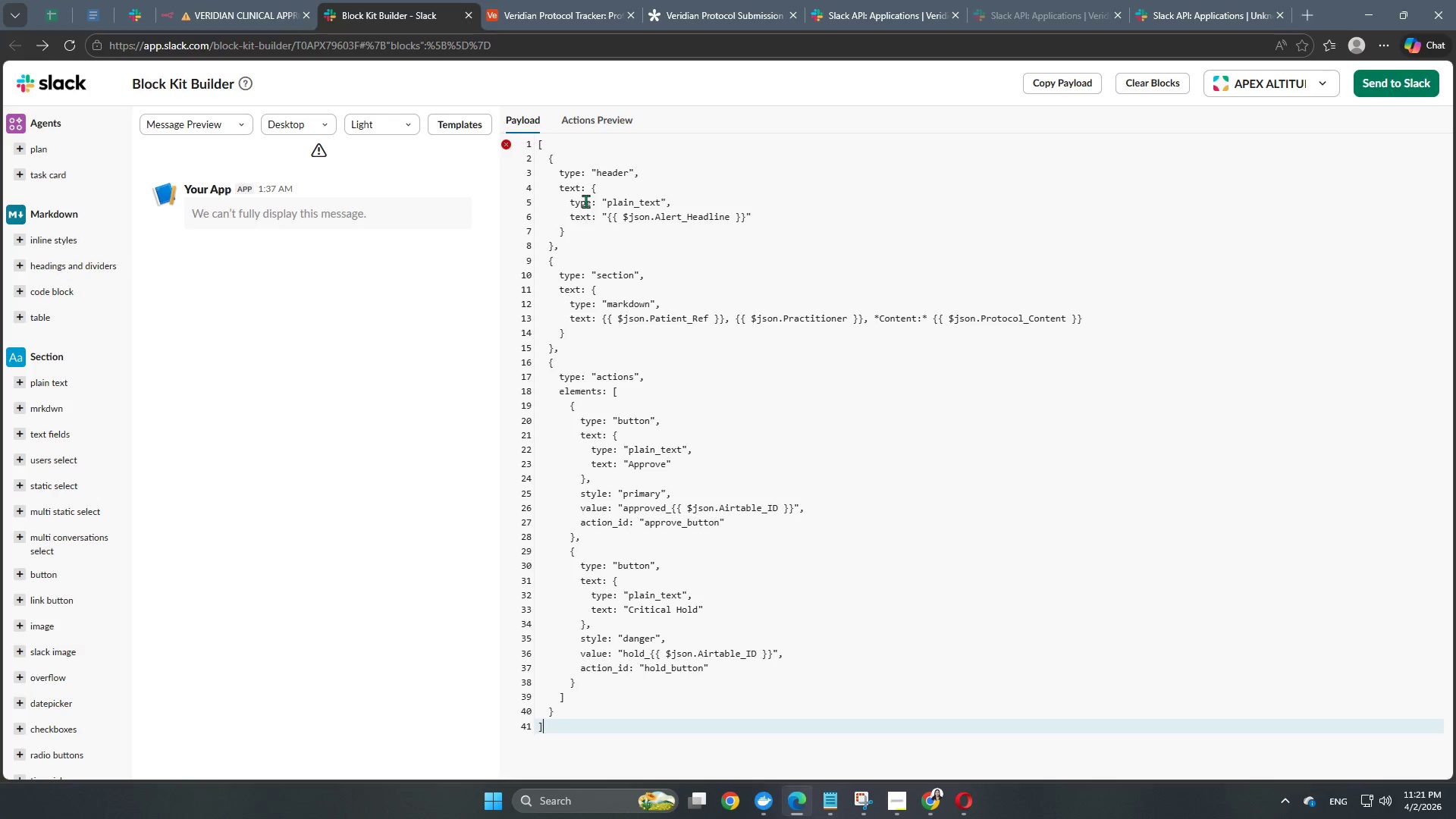 
key(Control+V)
 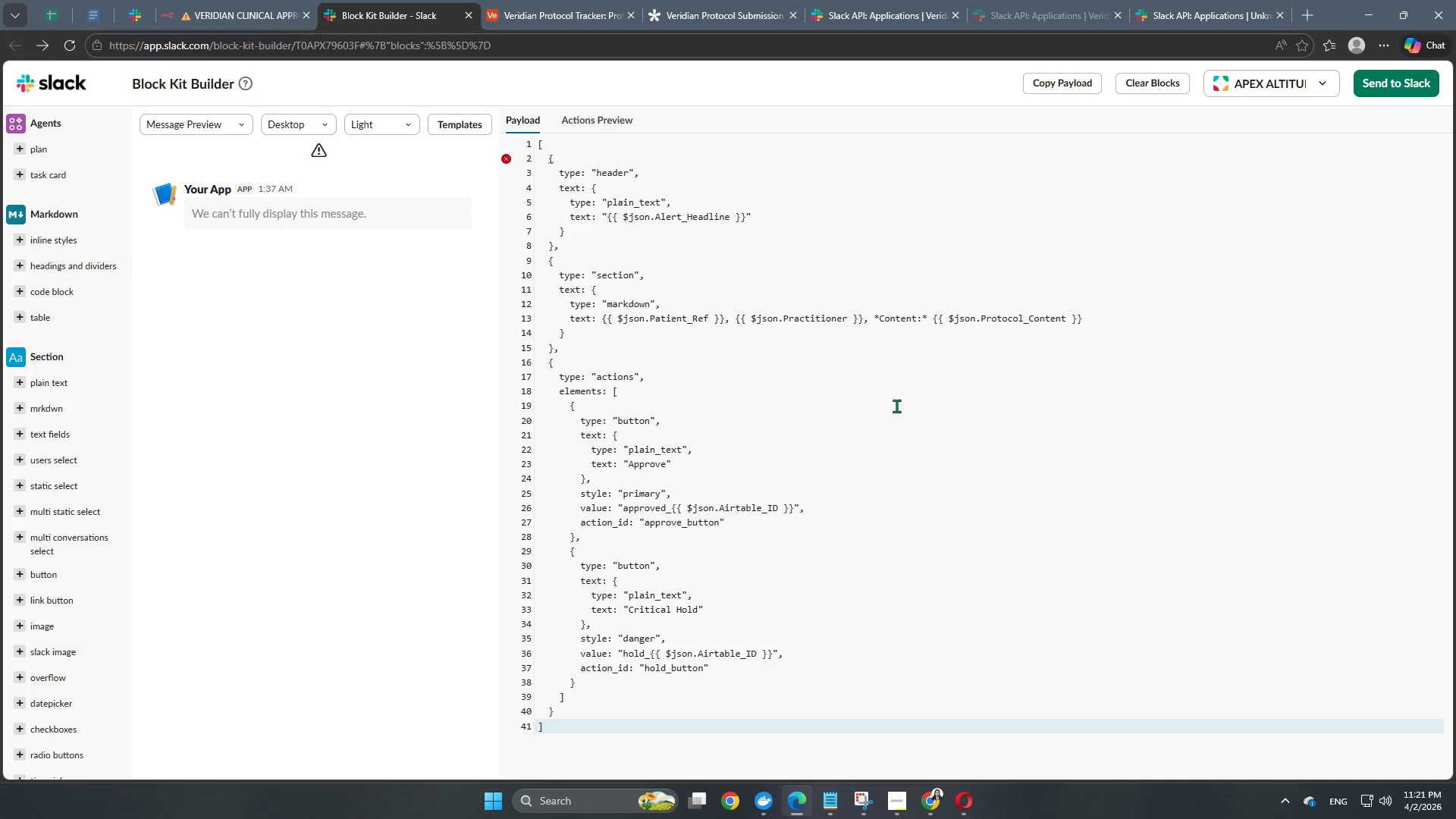 
left_click([389, 382])
 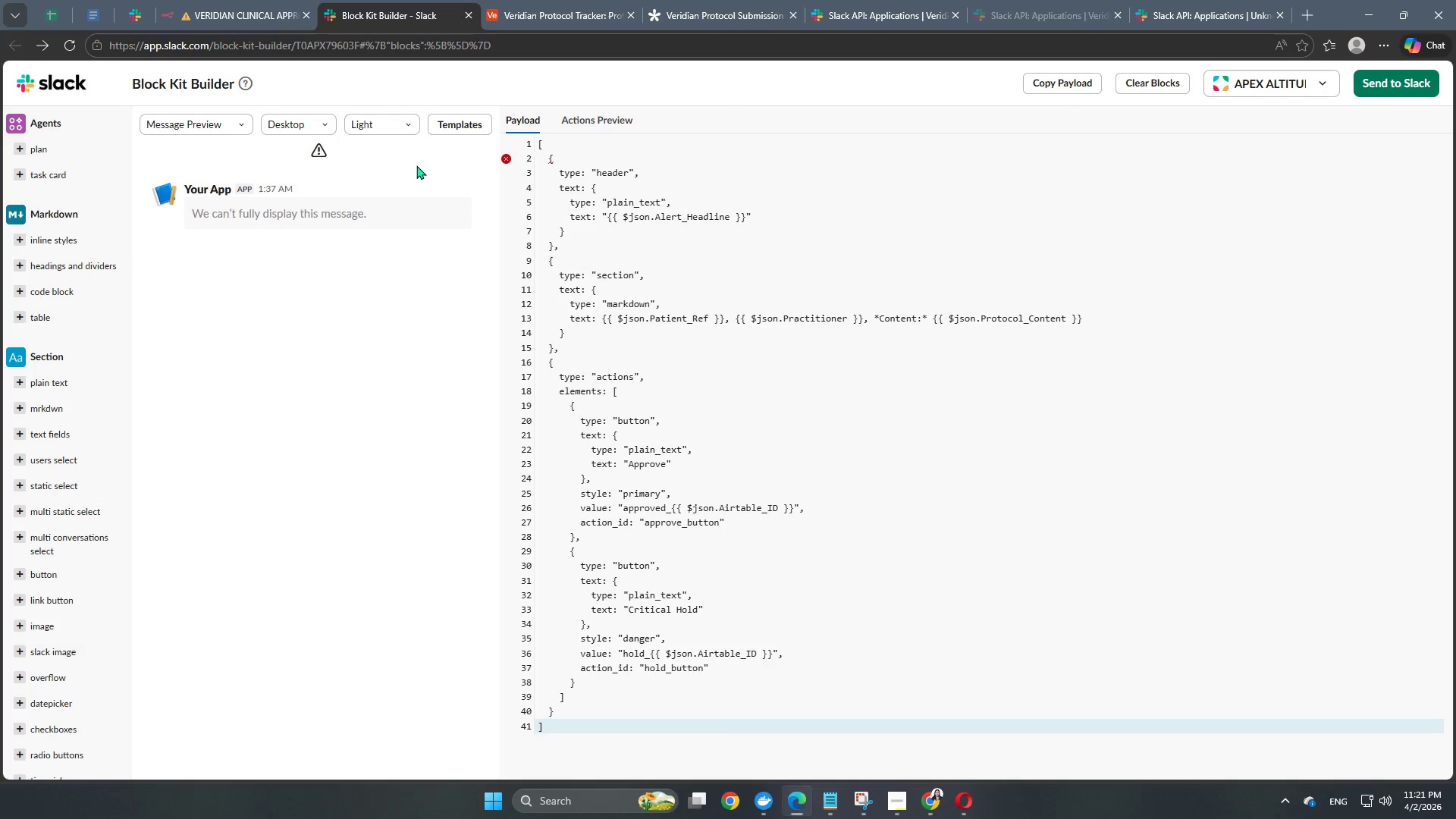 
scroll: coordinate [415, 228], scroll_direction: up, amount: 3.0
 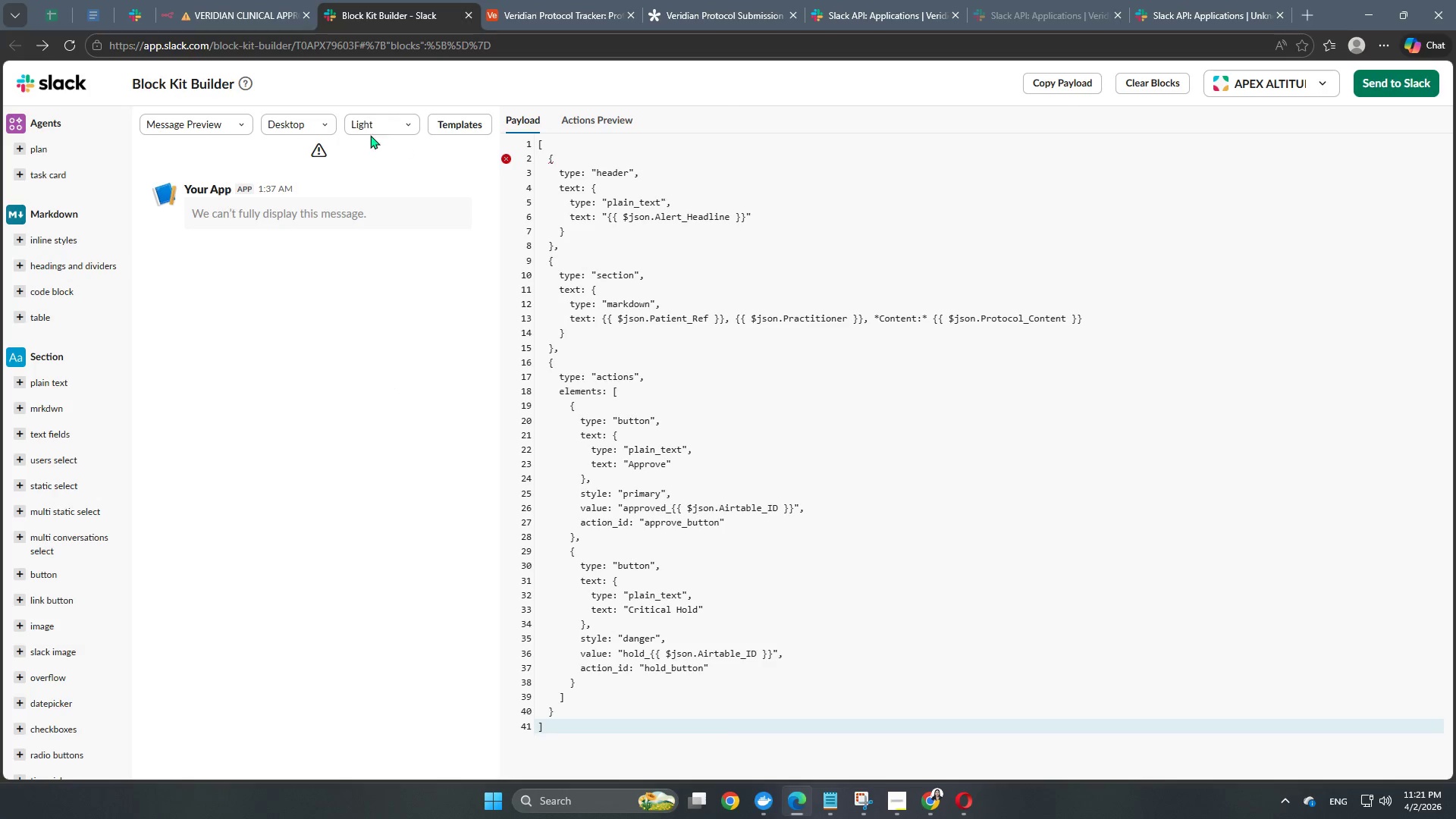 
left_click([359, 127])
 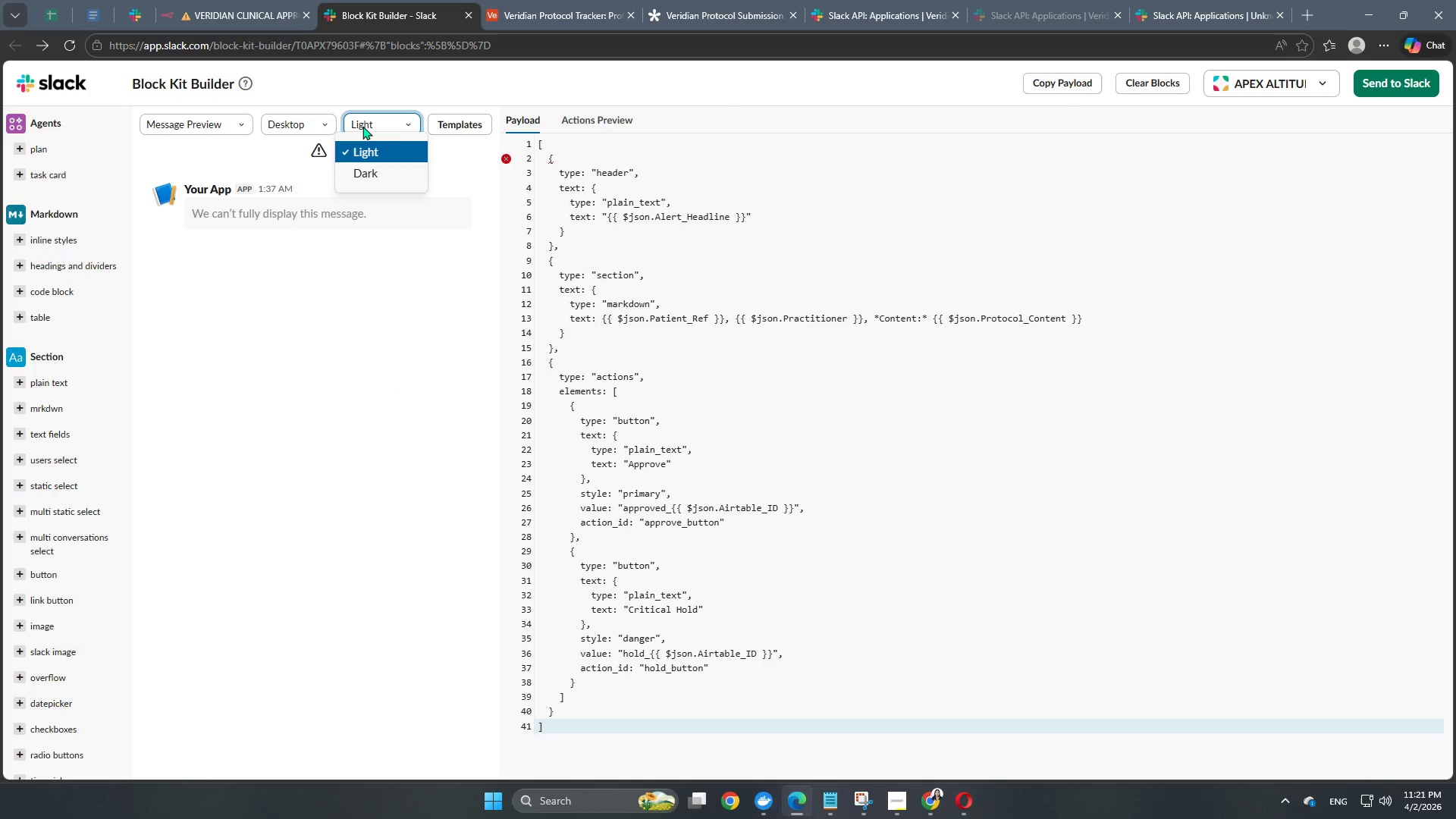 
left_click([362, 126])
 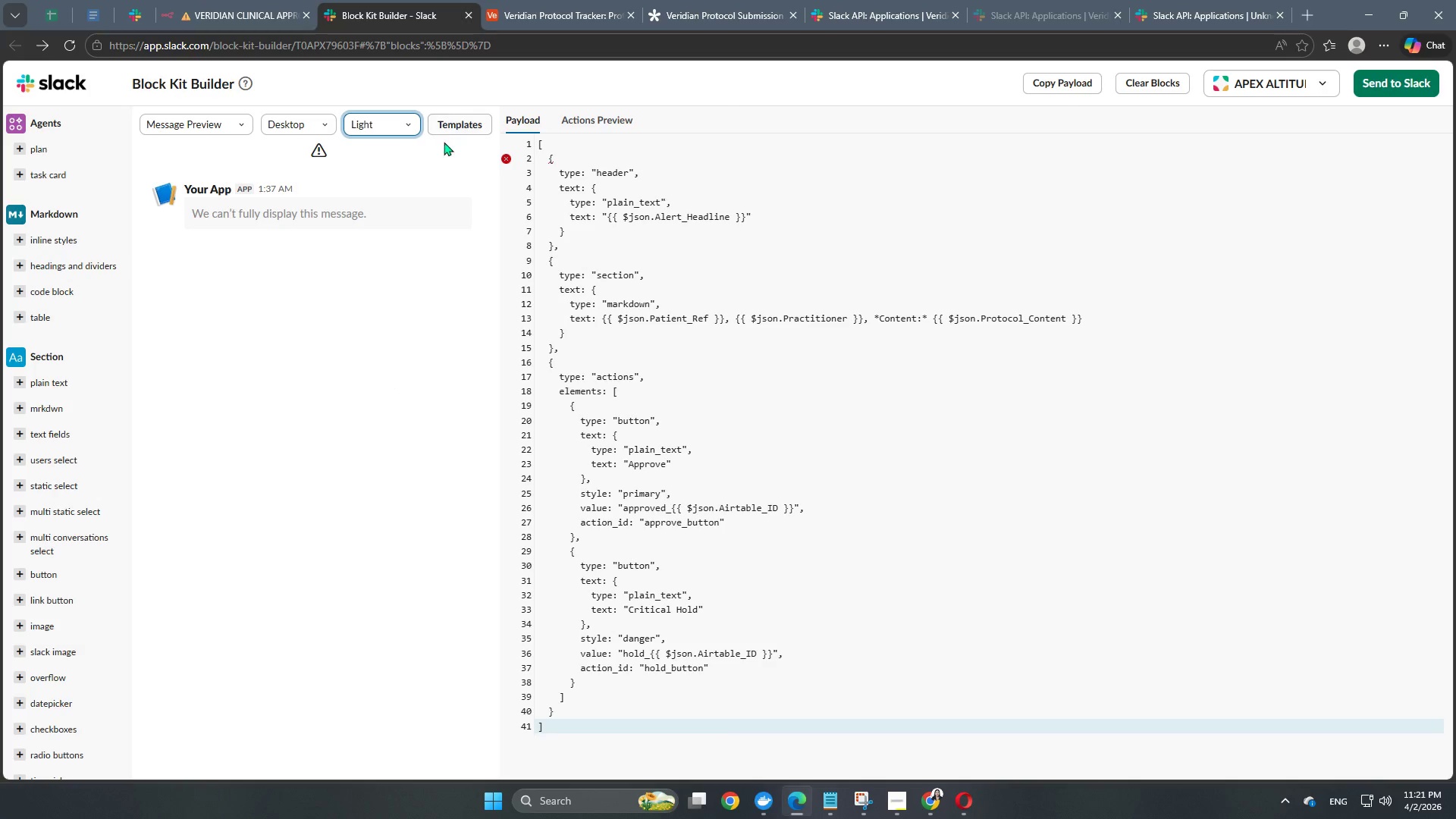 
scroll: coordinate [5, 635], scroll_direction: down, amount: 9.0
 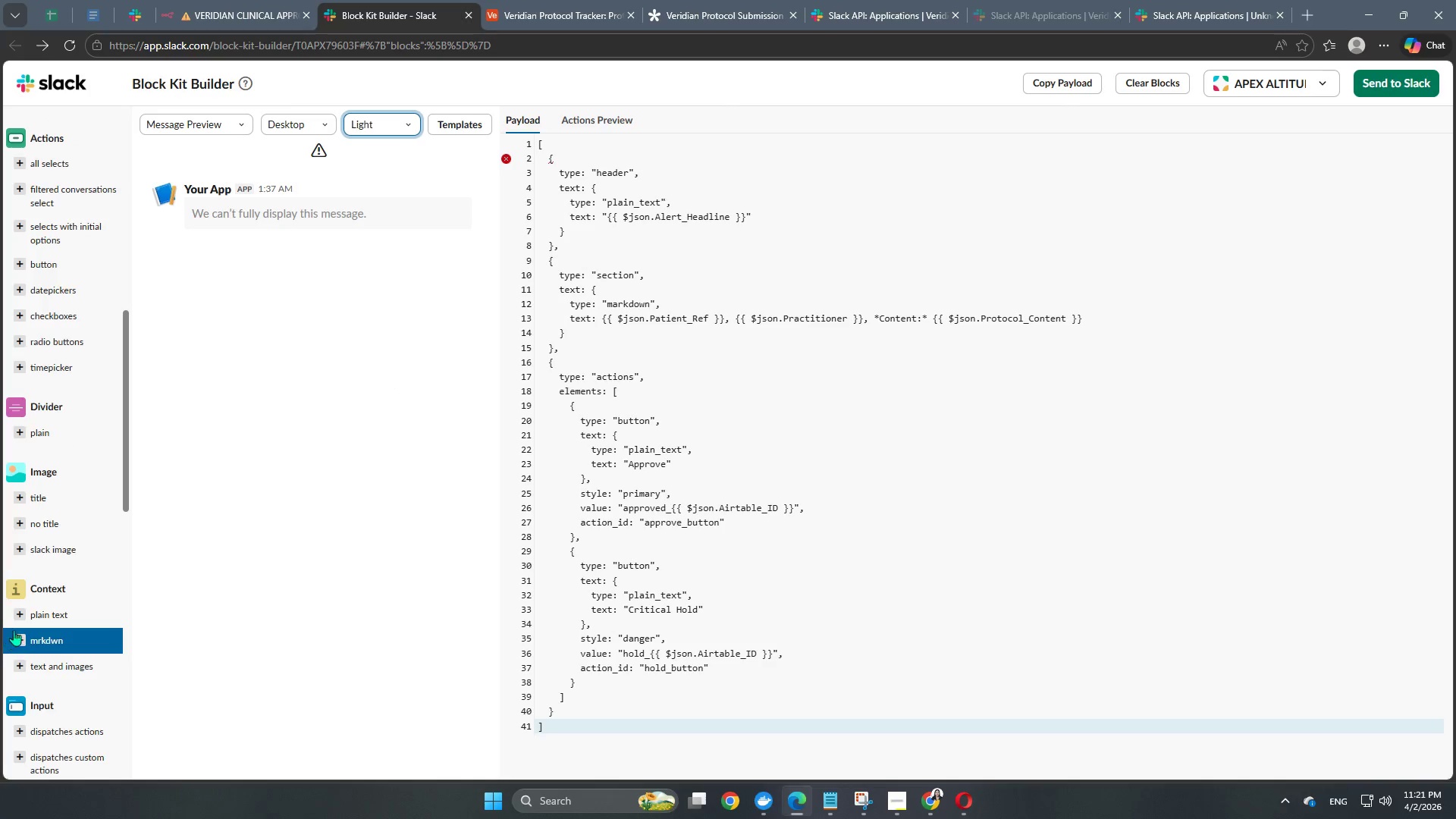 
scroll: coordinate [48, 567], scroll_direction: up, amount: 14.0
 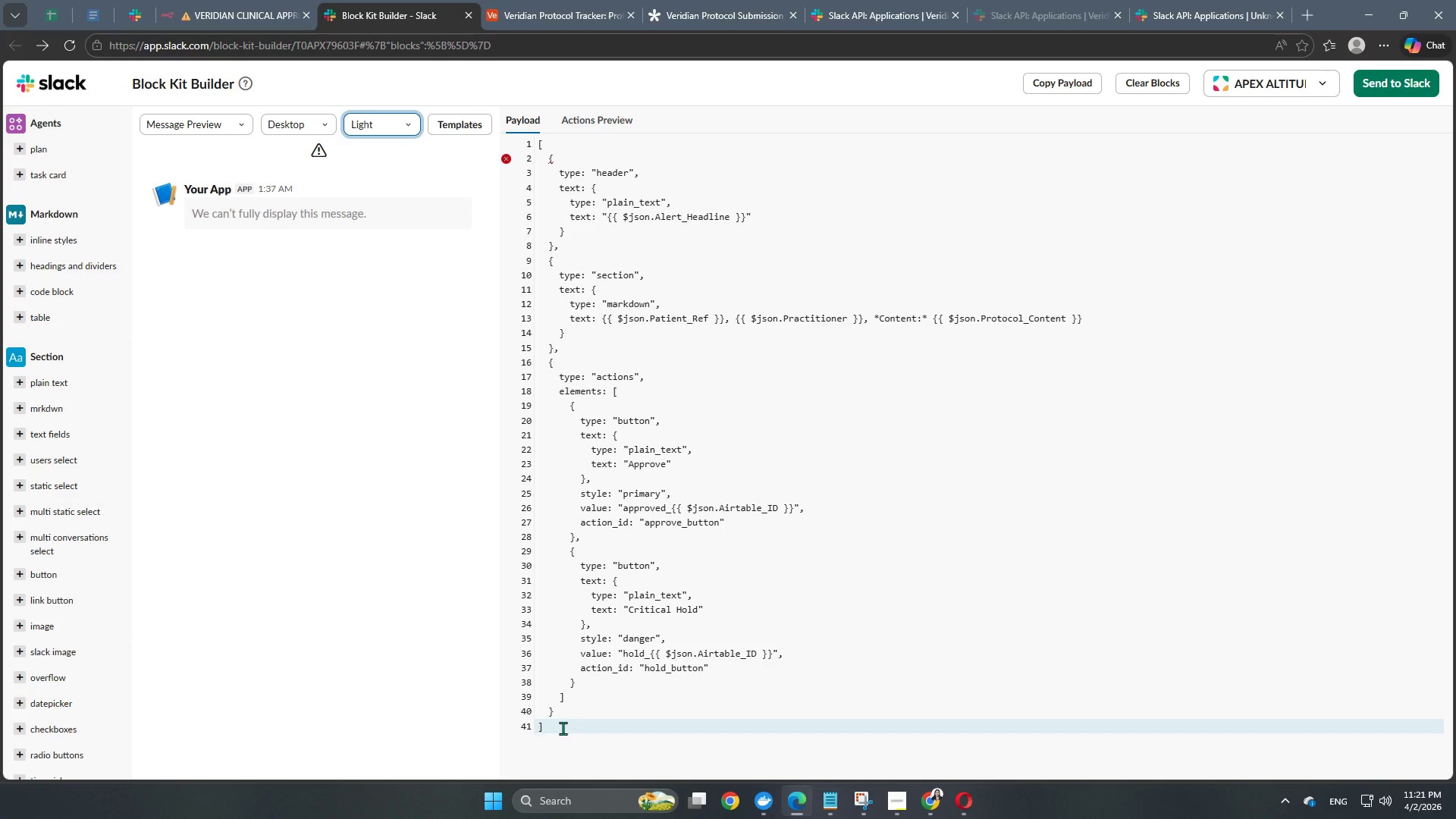 
left_click_drag(start_coordinate=[563, 728], to_coordinate=[567, 124])
 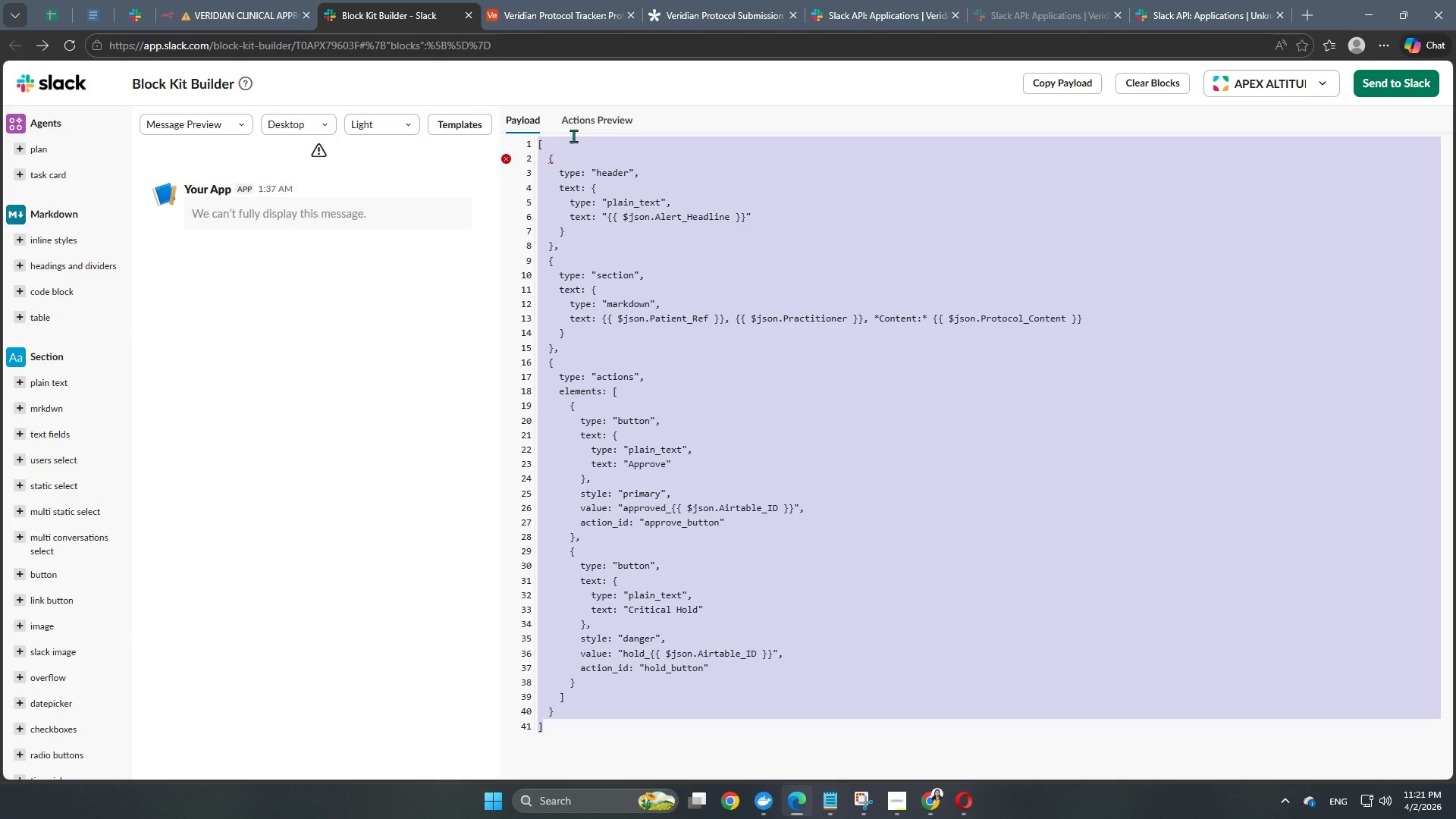 
key(Backspace)
 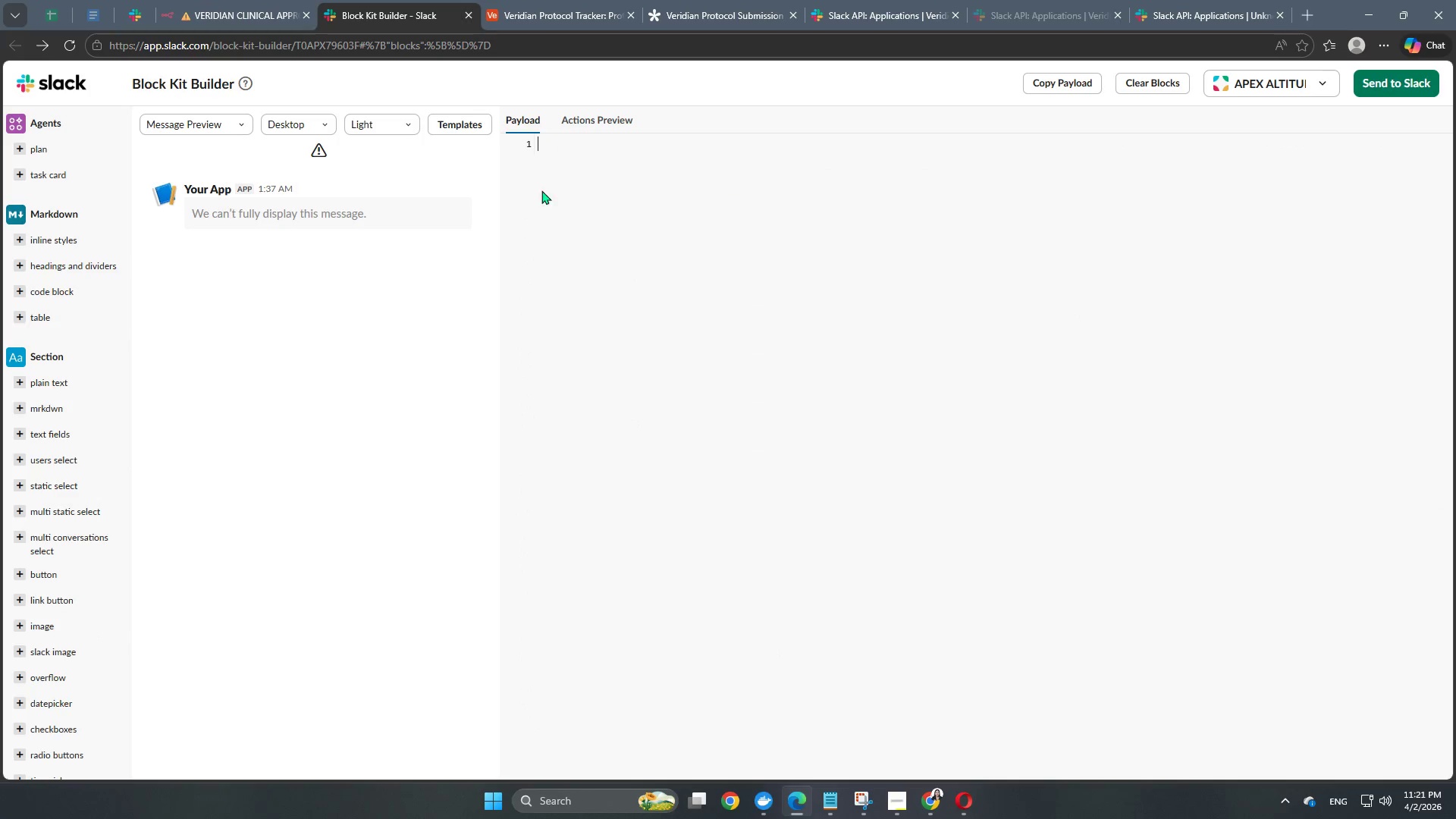 
key(Backspace)
 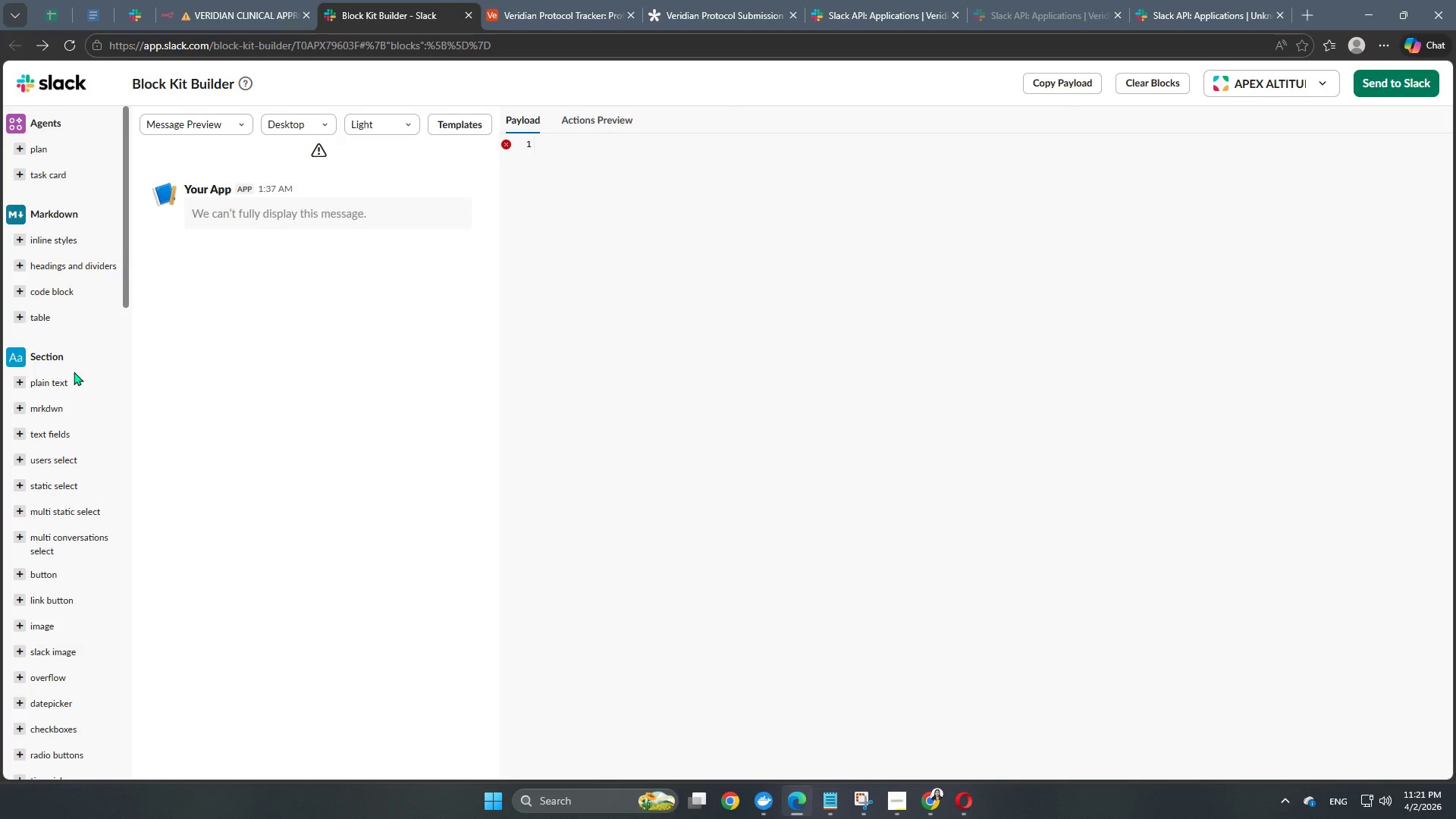 
wait(6.83)
 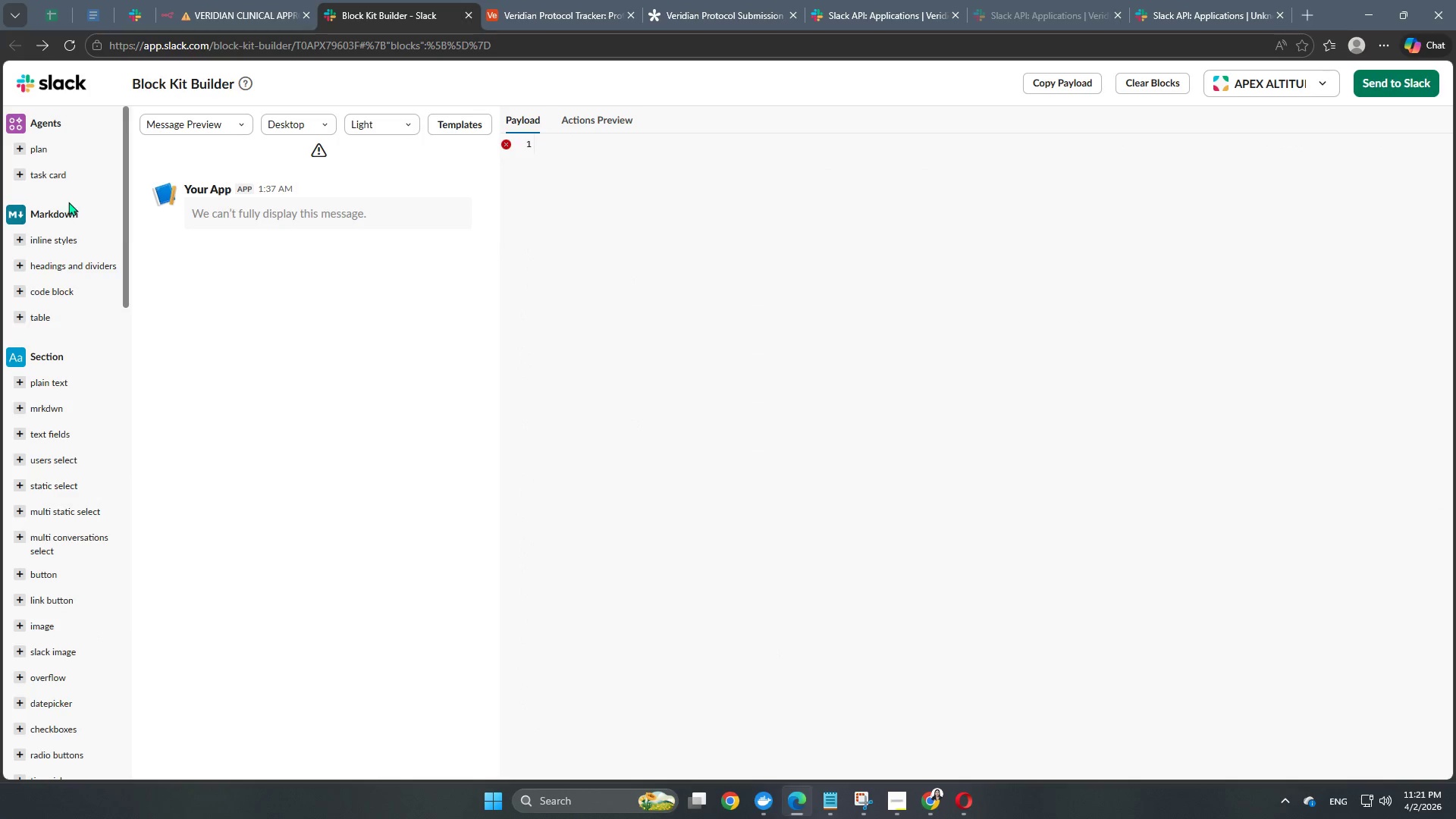 
scroll: coordinate [79, 487], scroll_direction: down, amount: 13.0
 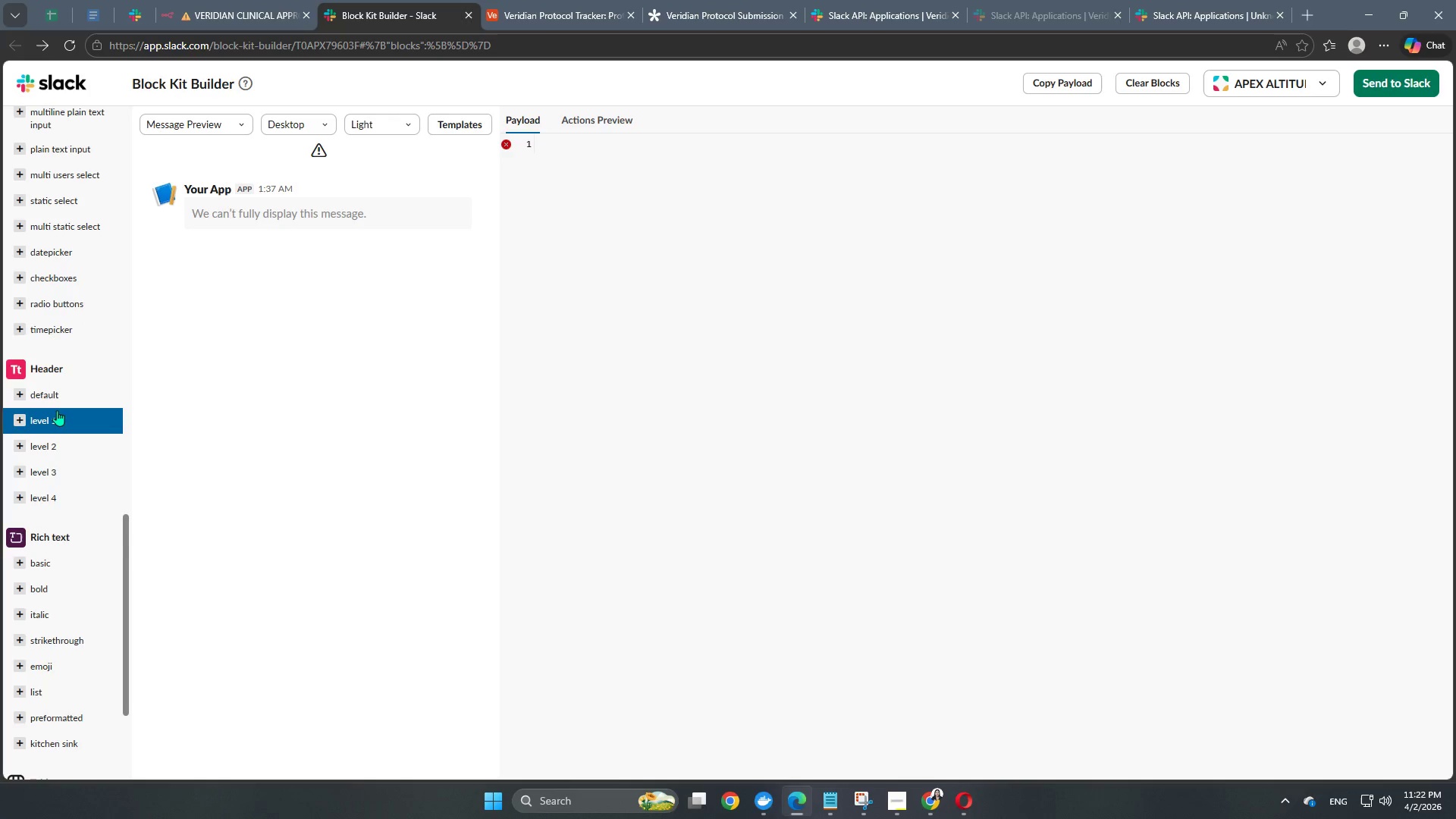 
left_click([57, 392])
 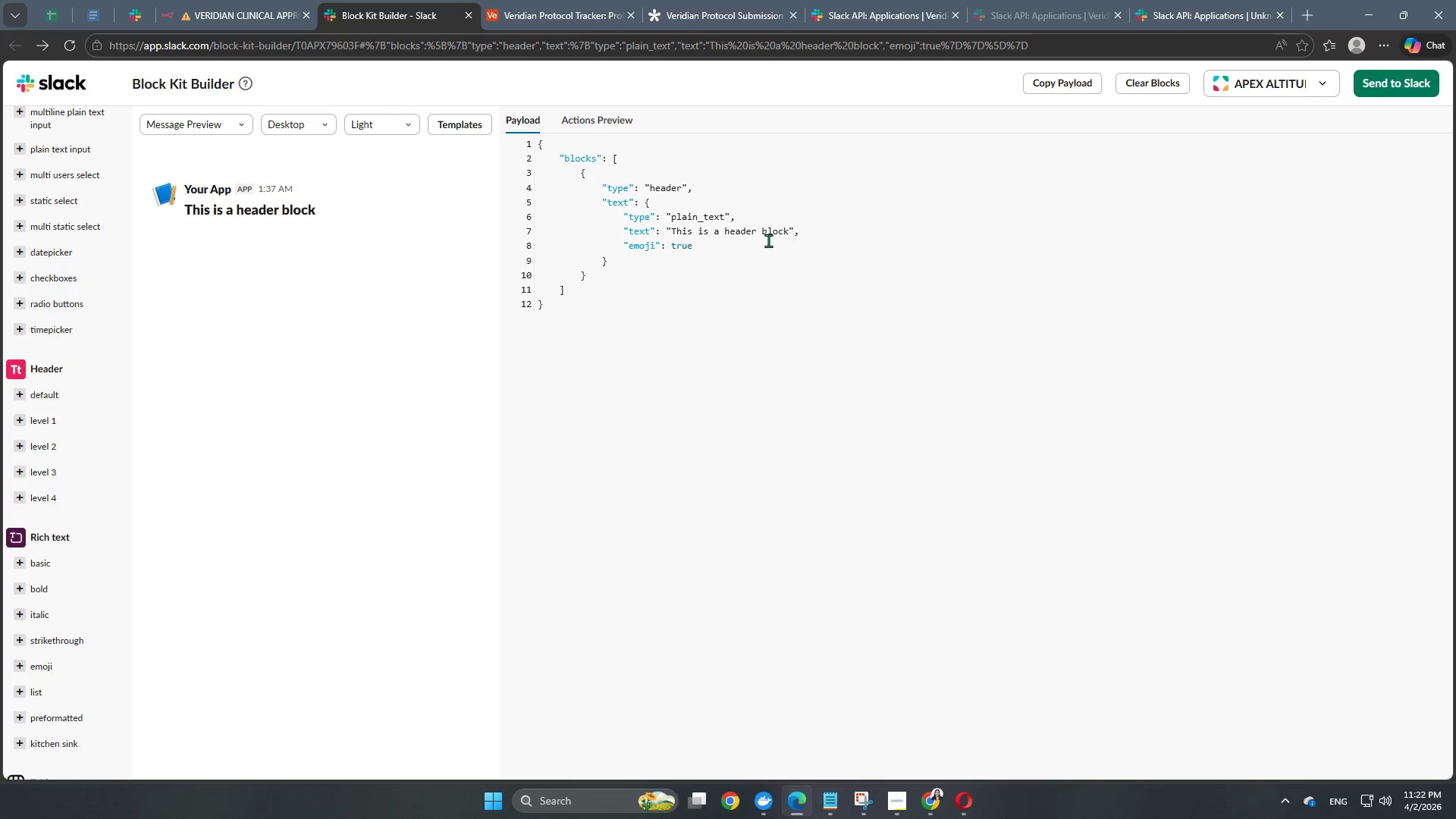 
left_click([785, 233])
 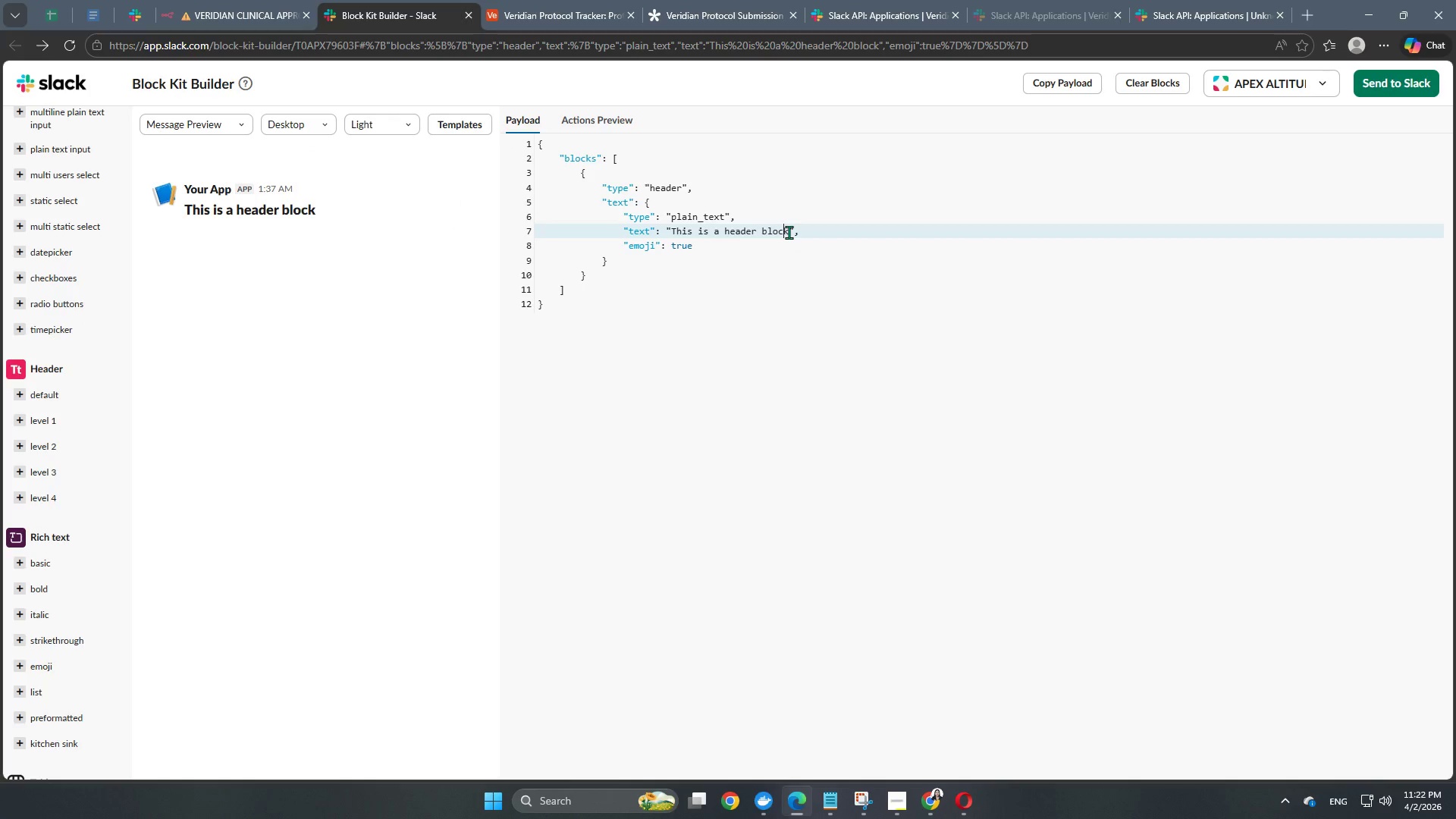 
left_click_drag(start_coordinate=[791, 232], to_coordinate=[705, 232])
 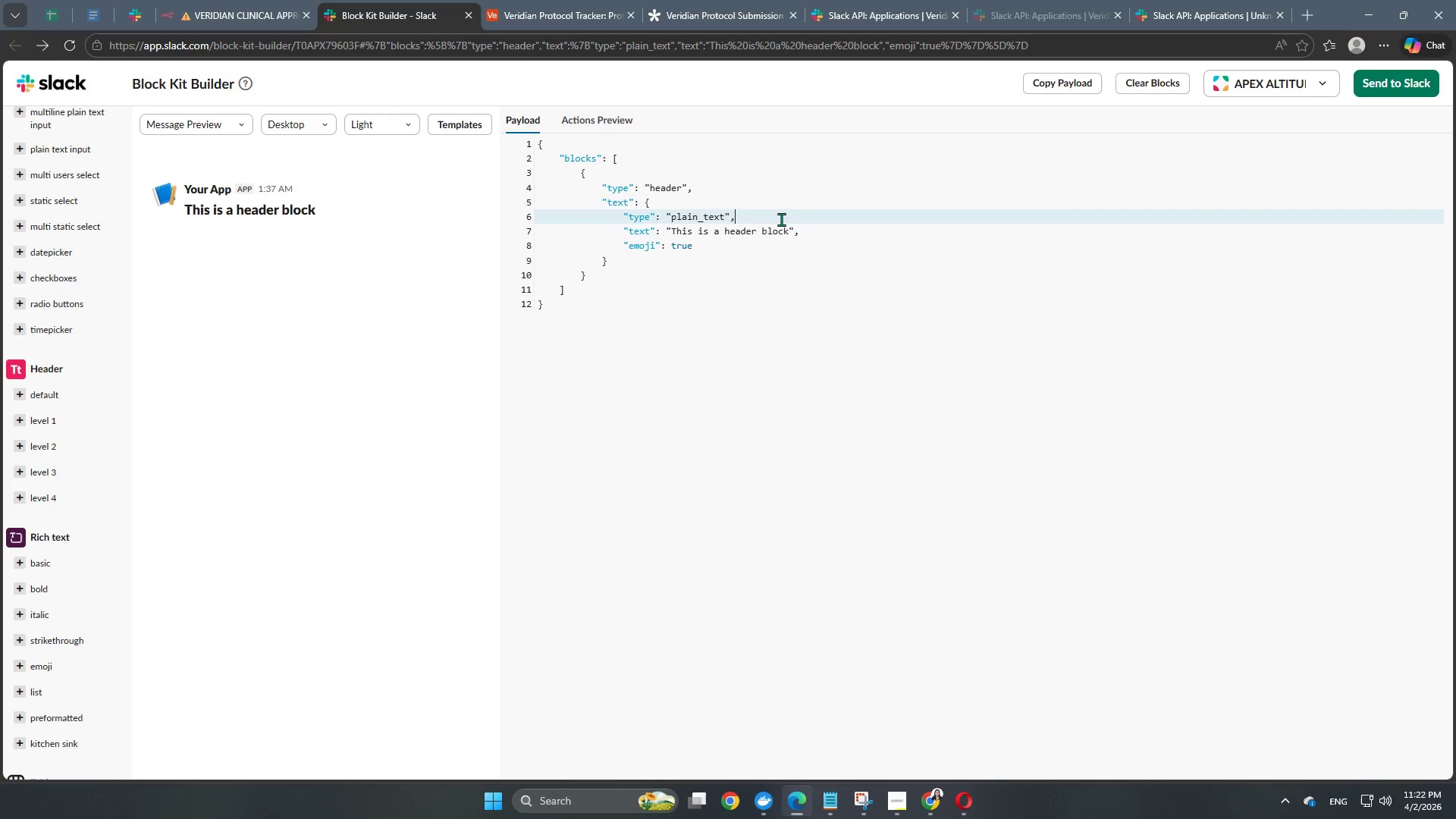 
left_click([781, 219])
 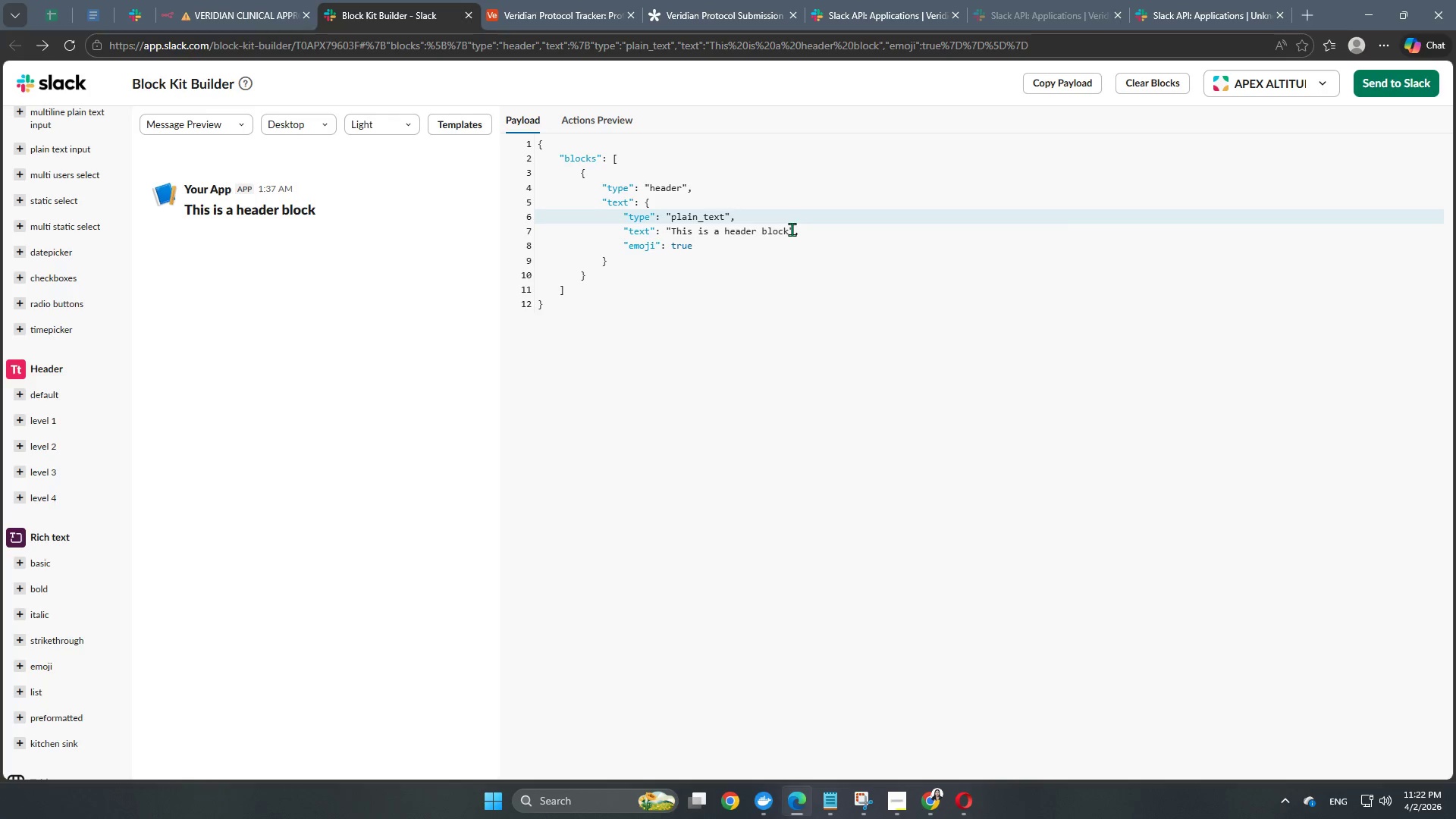 
left_click([786, 229])
 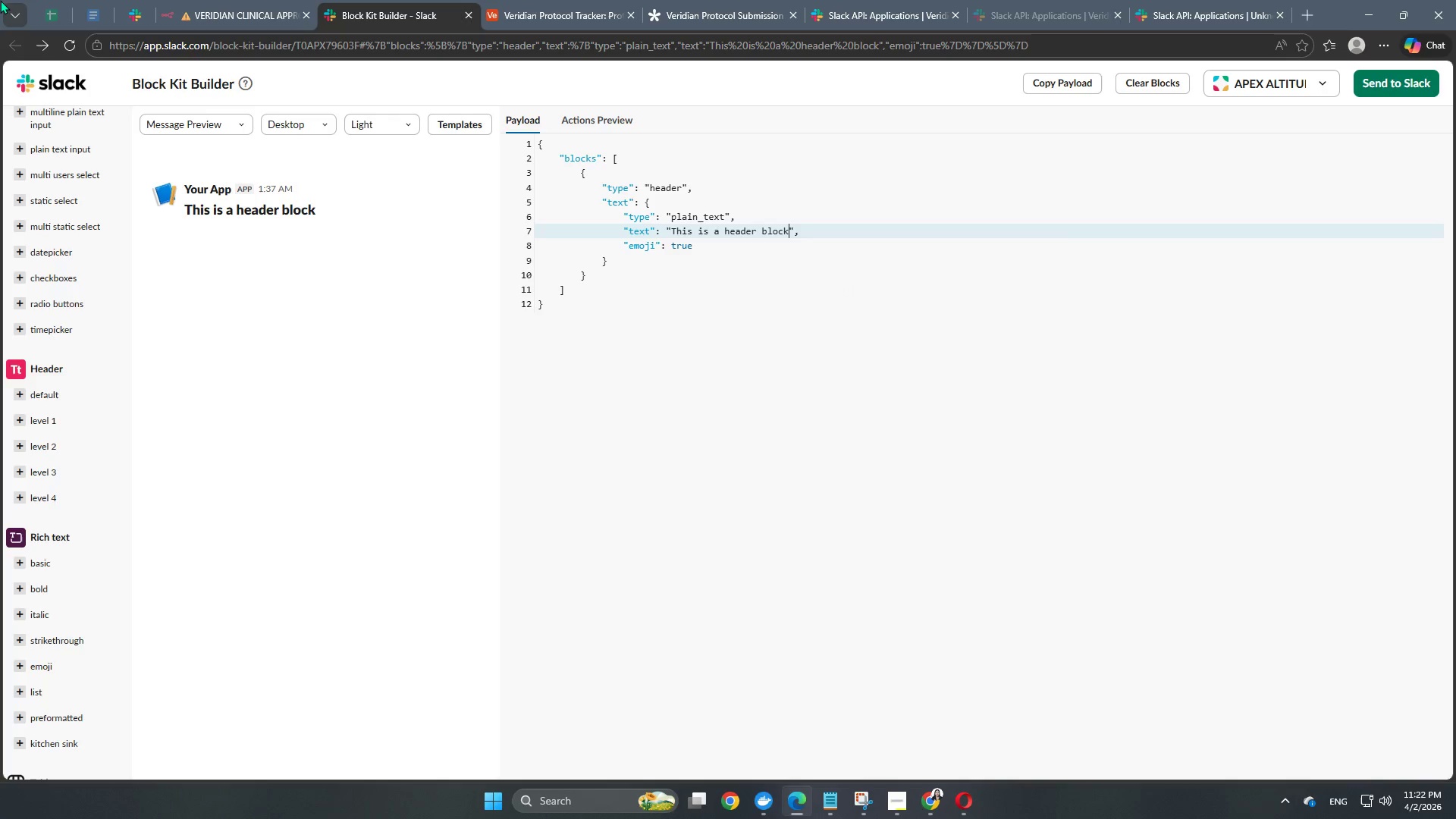 
wait(6.06)
 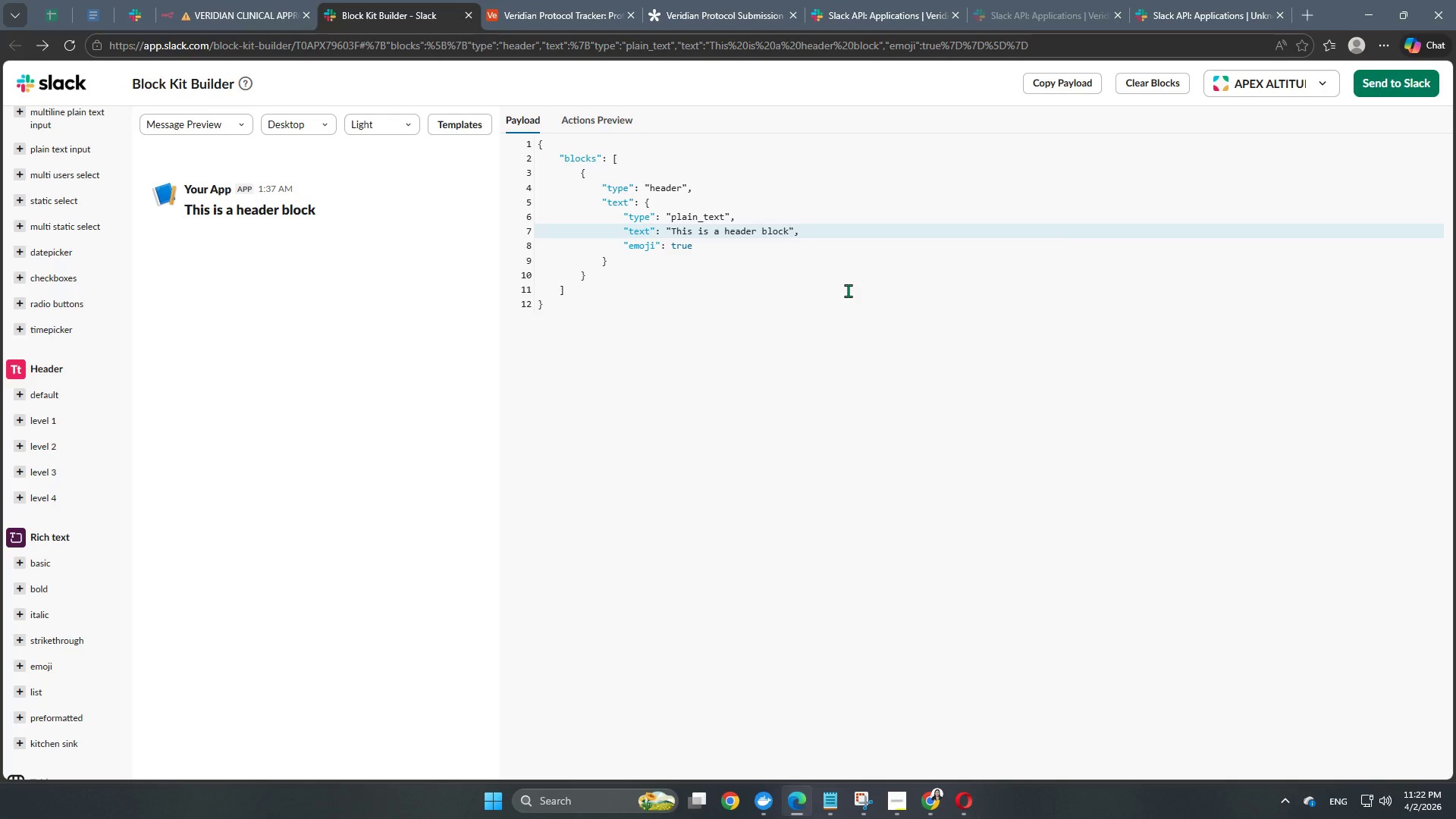 
left_click([193, 11])
 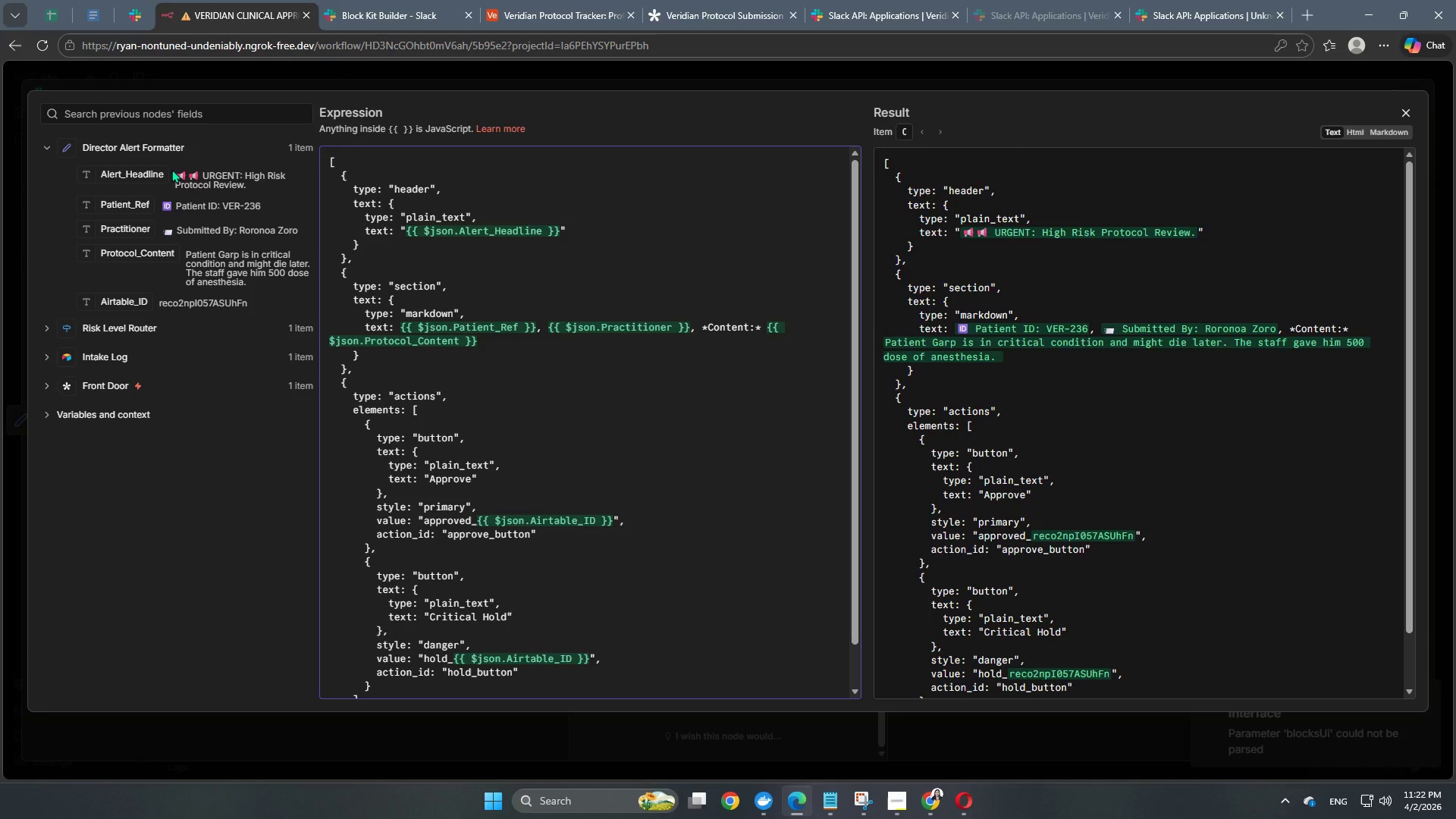 
scroll: coordinate [158, 211], scroll_direction: up, amount: 3.0
 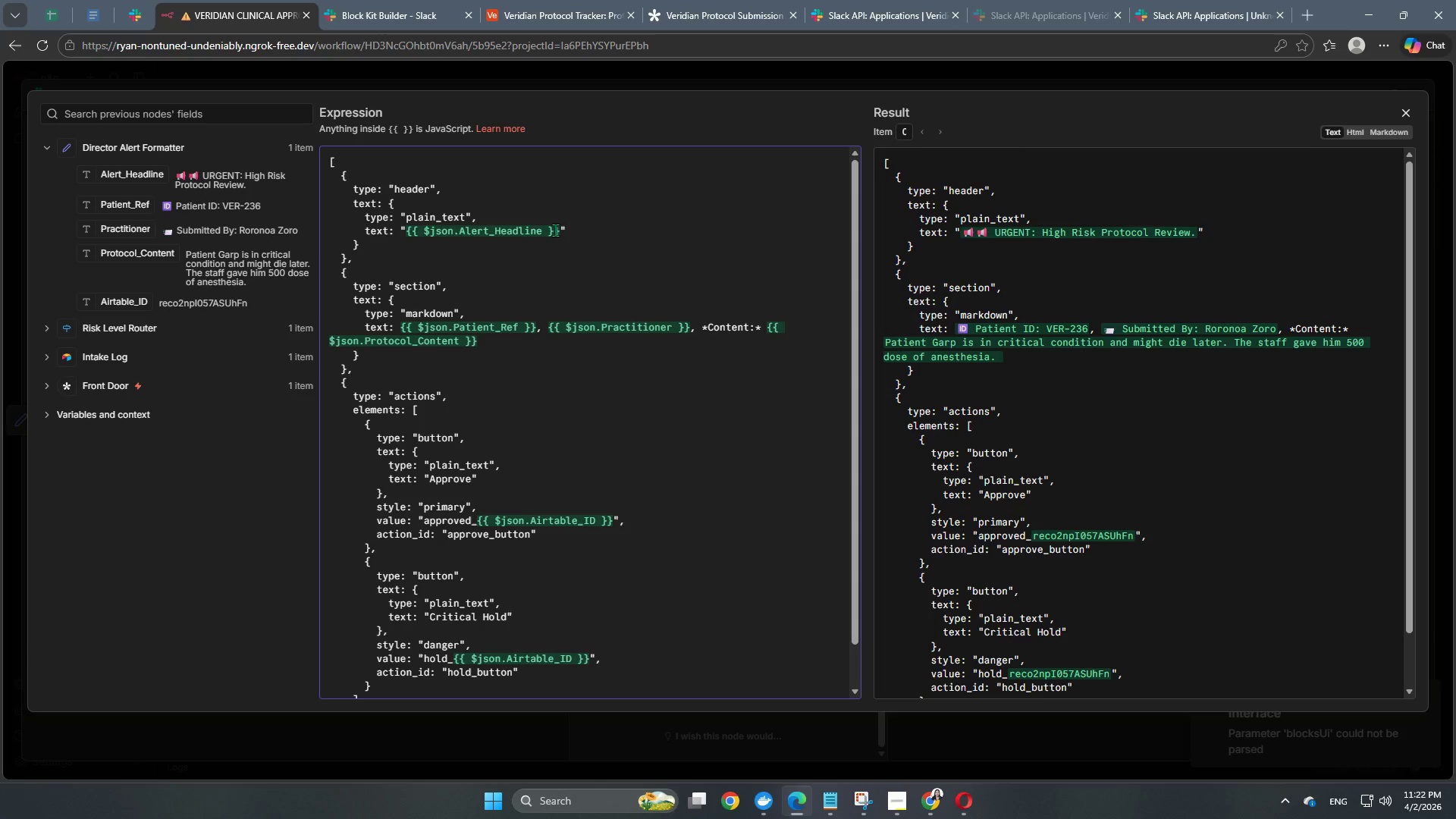 
left_click_drag(start_coordinate=[560, 232], to_coordinate=[406, 235])
 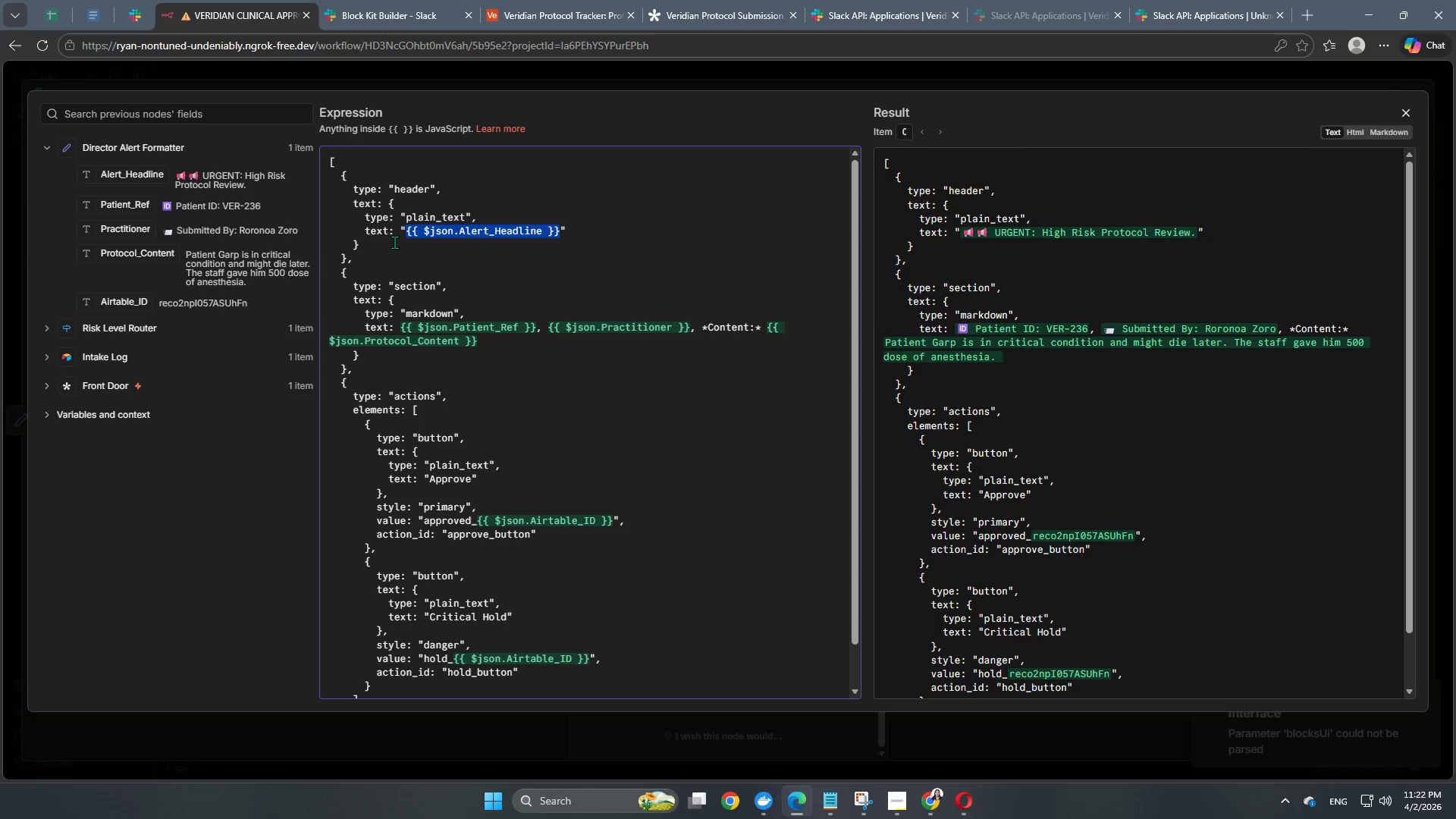 
key(Control+C)
 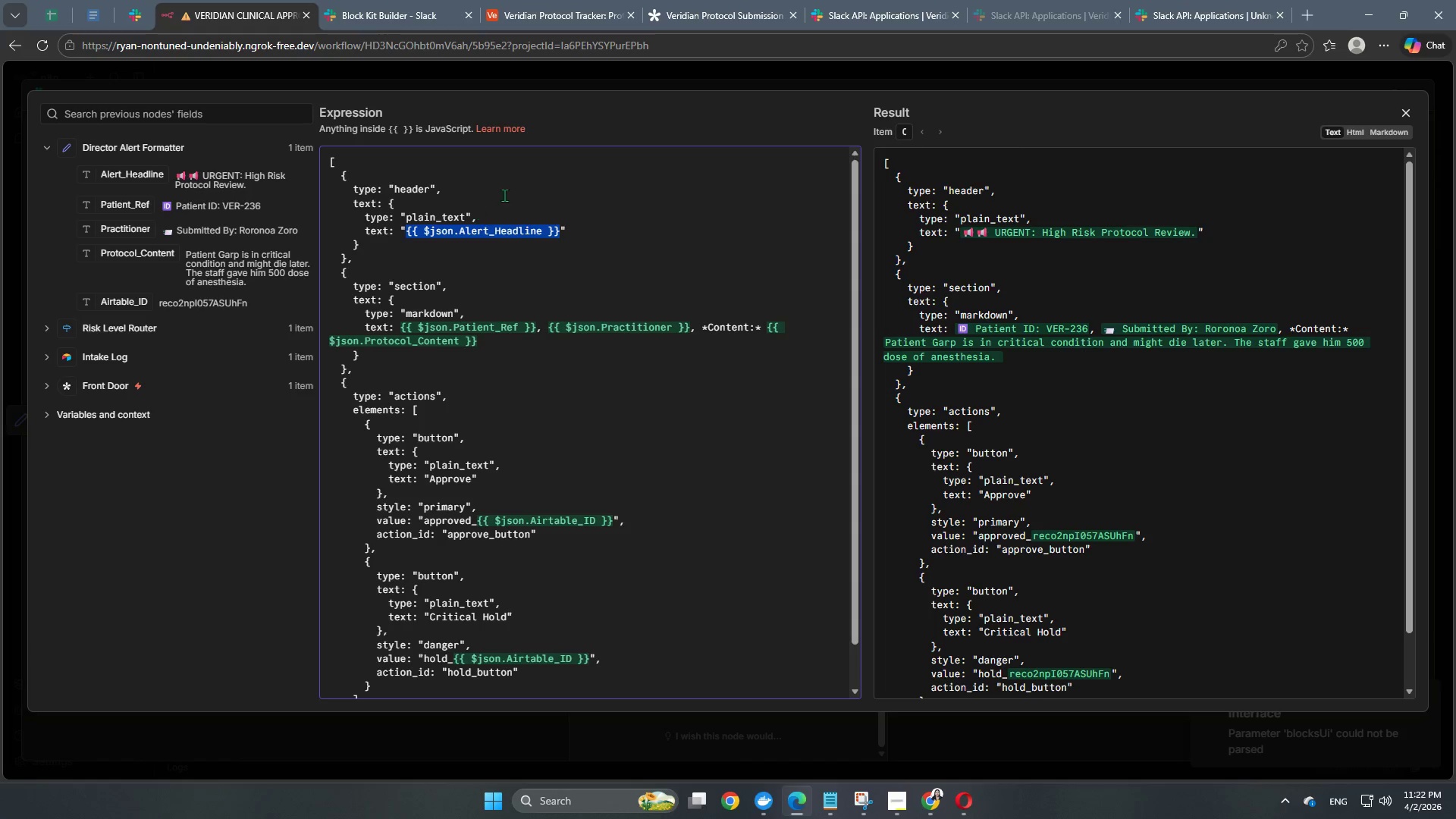 
key(Control+ControlLeft)
 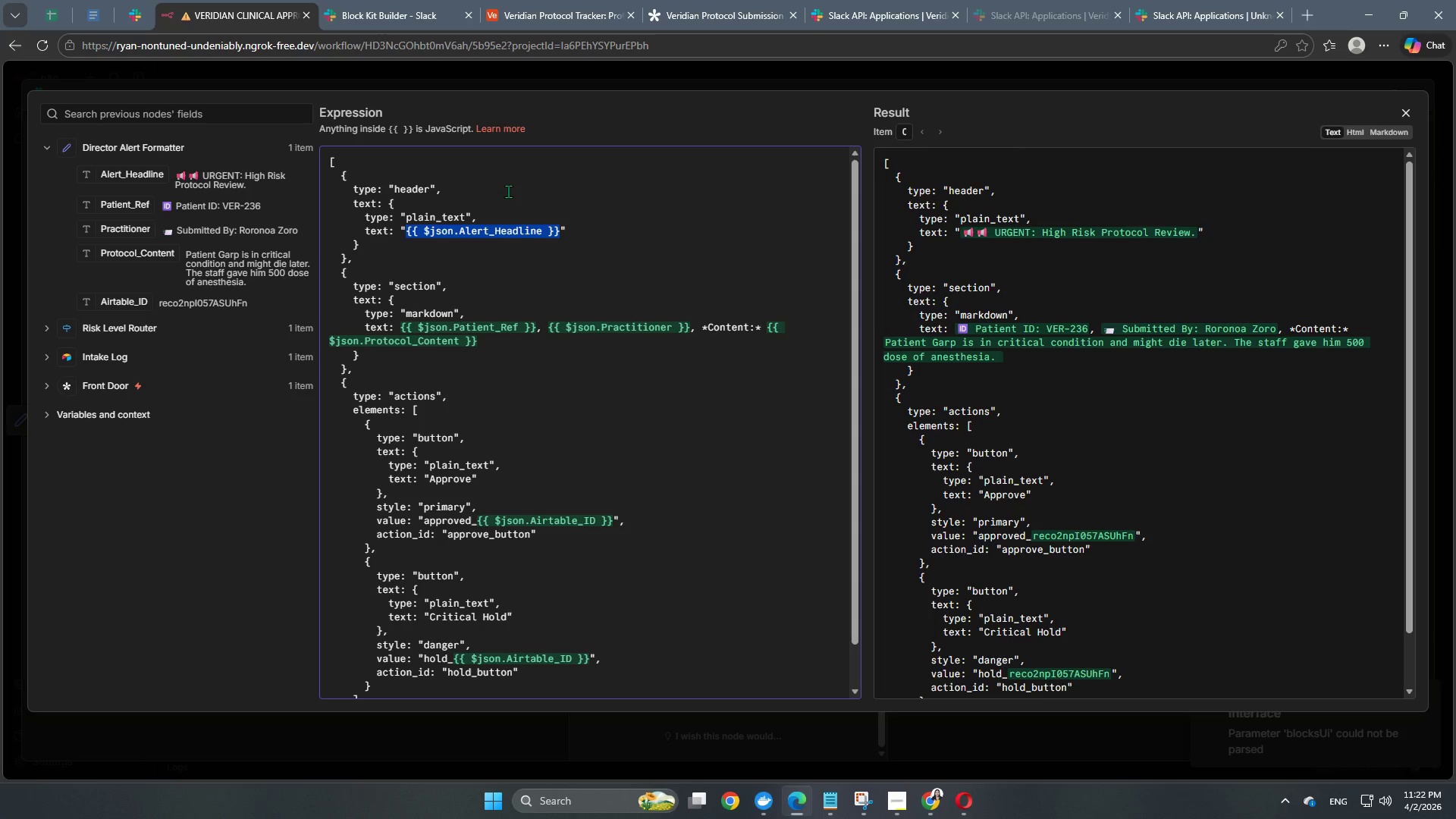 
key(Control+C)
 